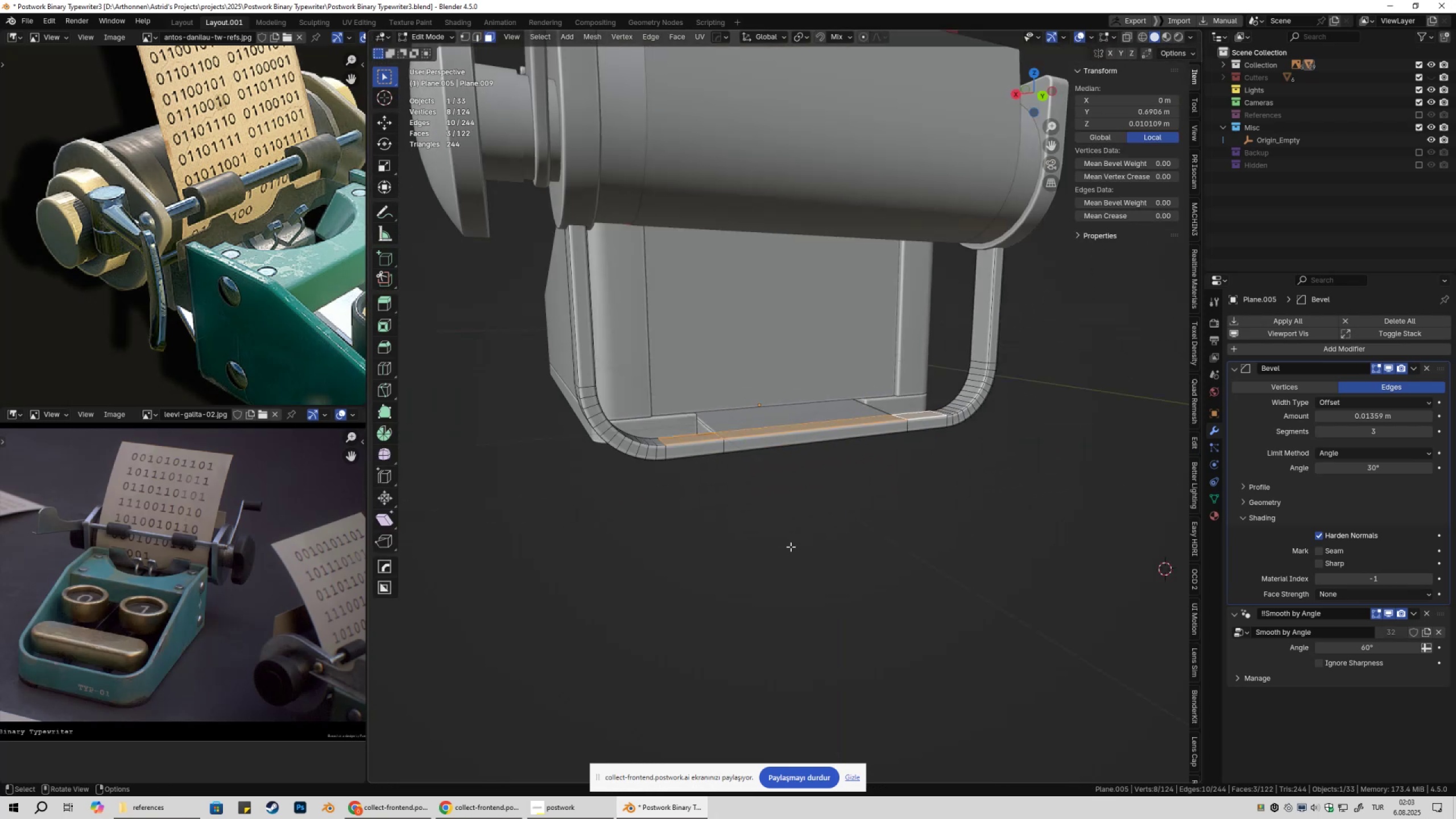 
key(Tab)
 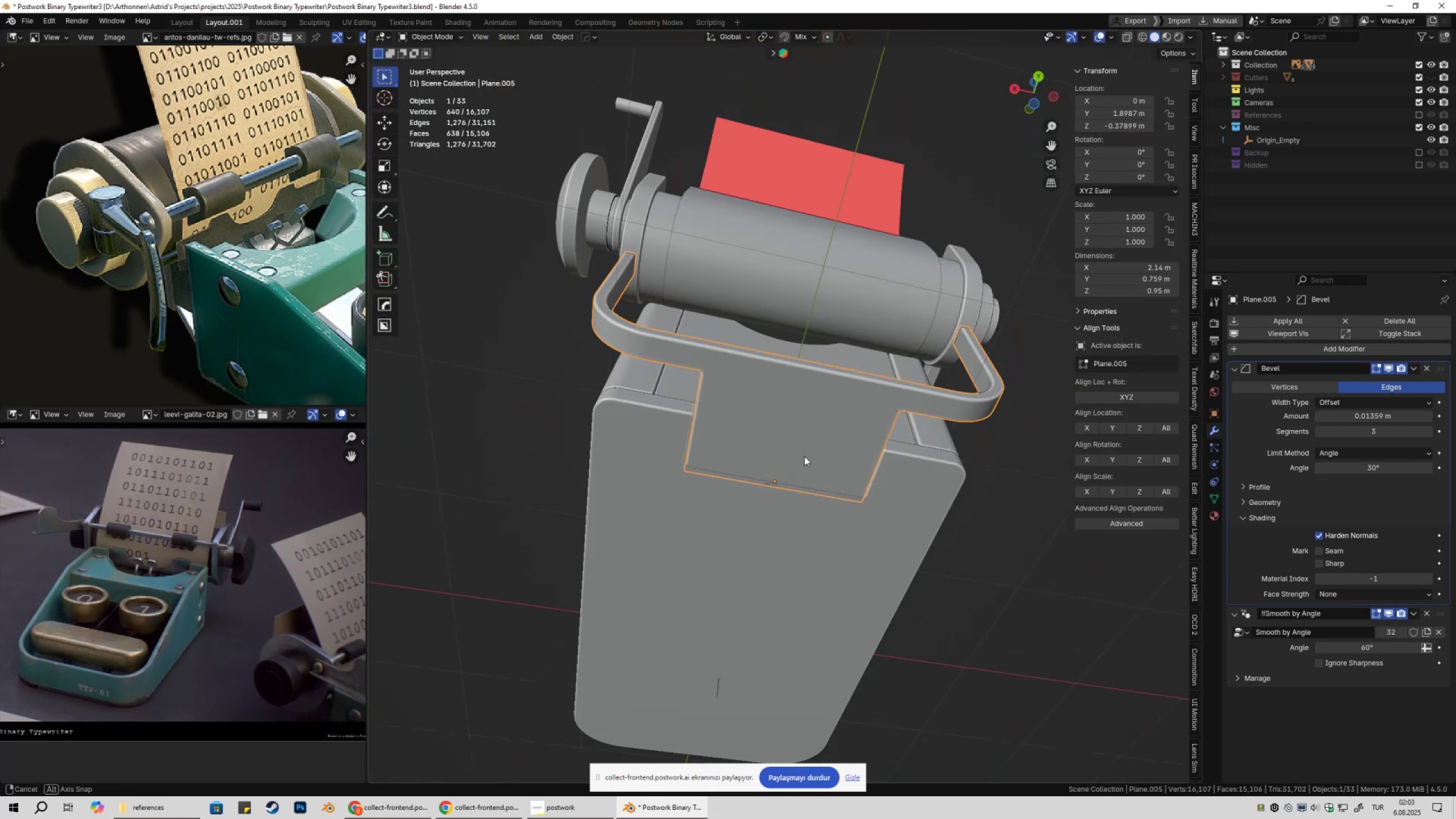 
left_click([906, 527])
 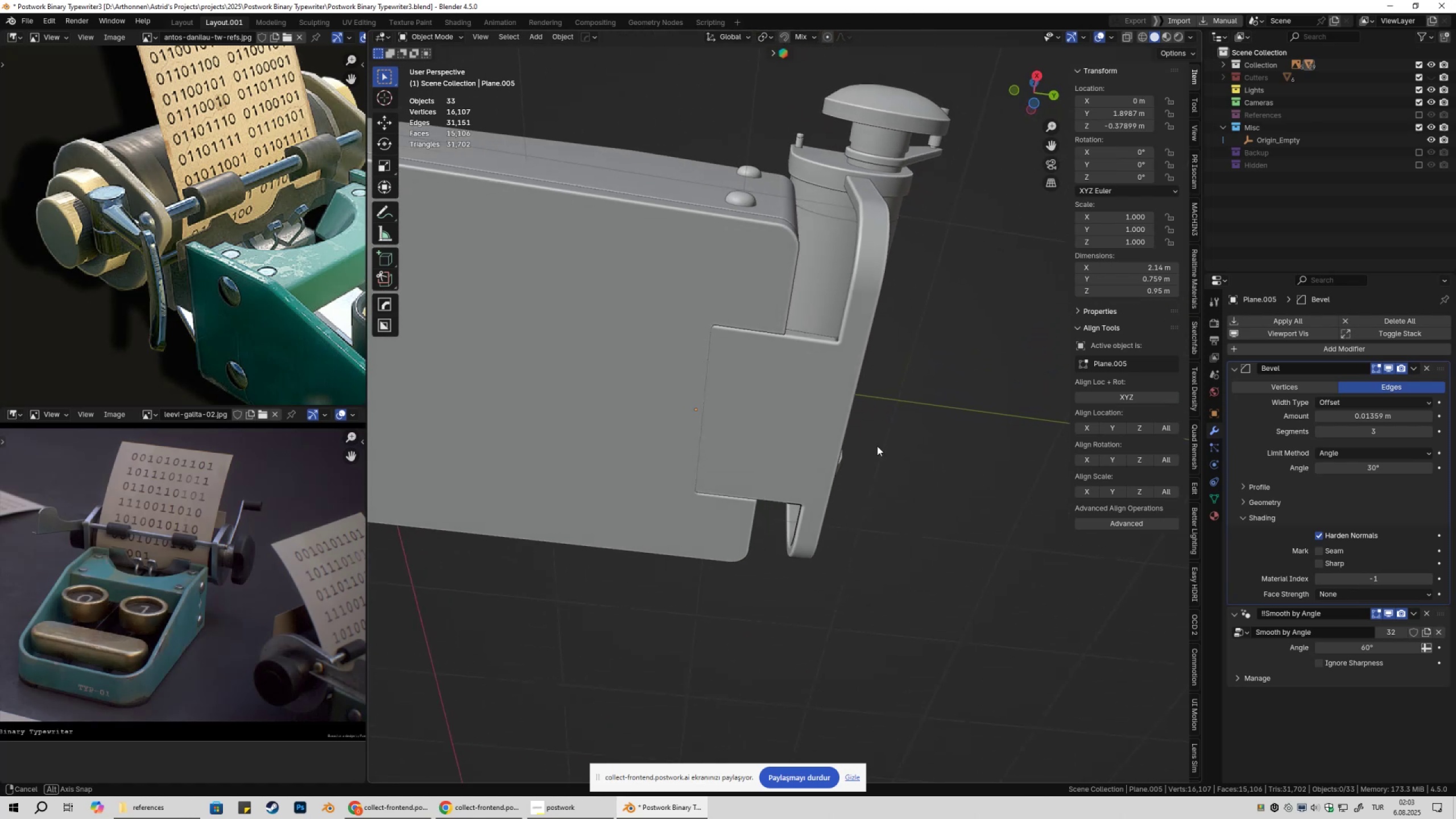 
left_click([781, 435])
 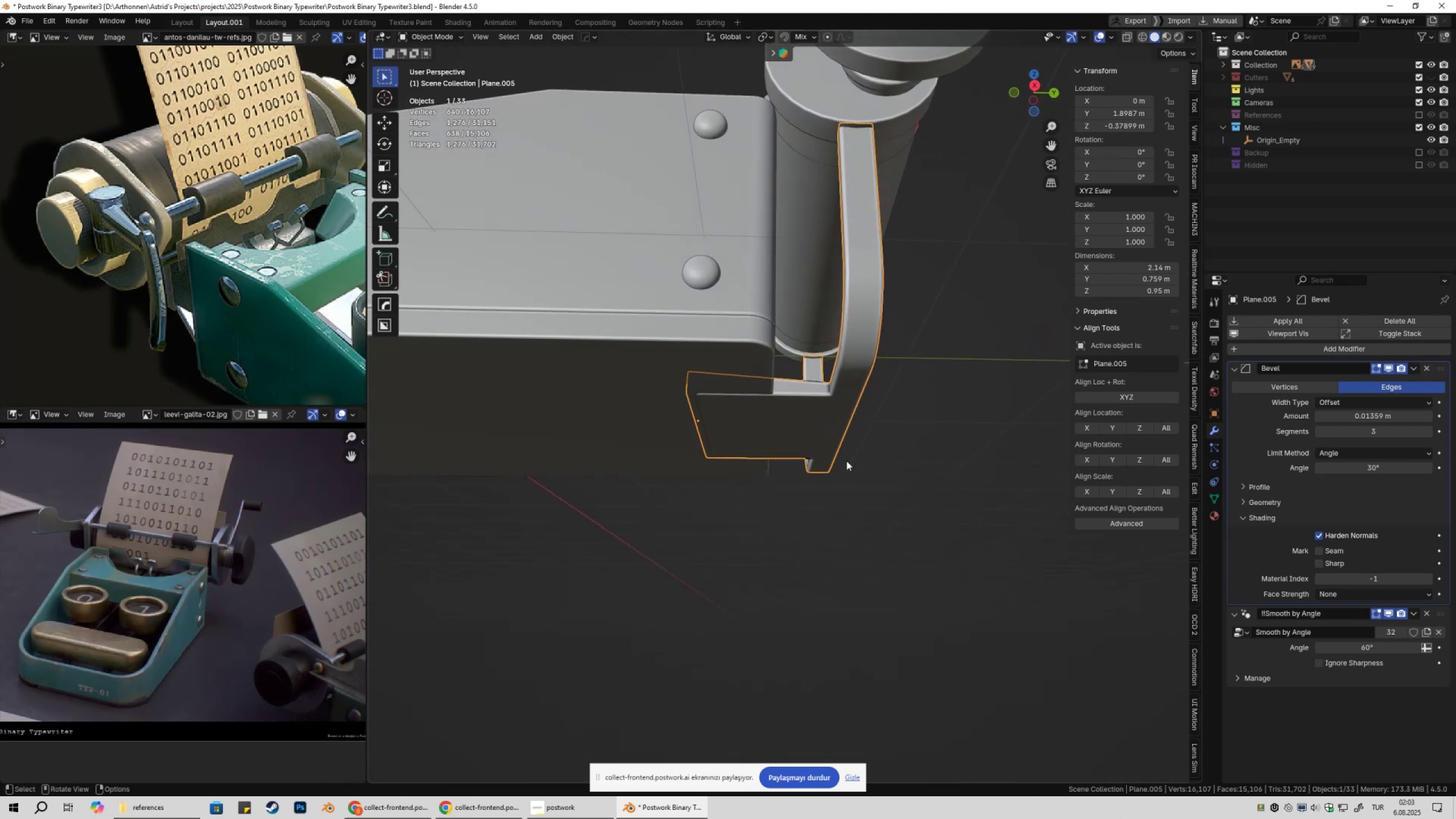 
key(Numpad1)
 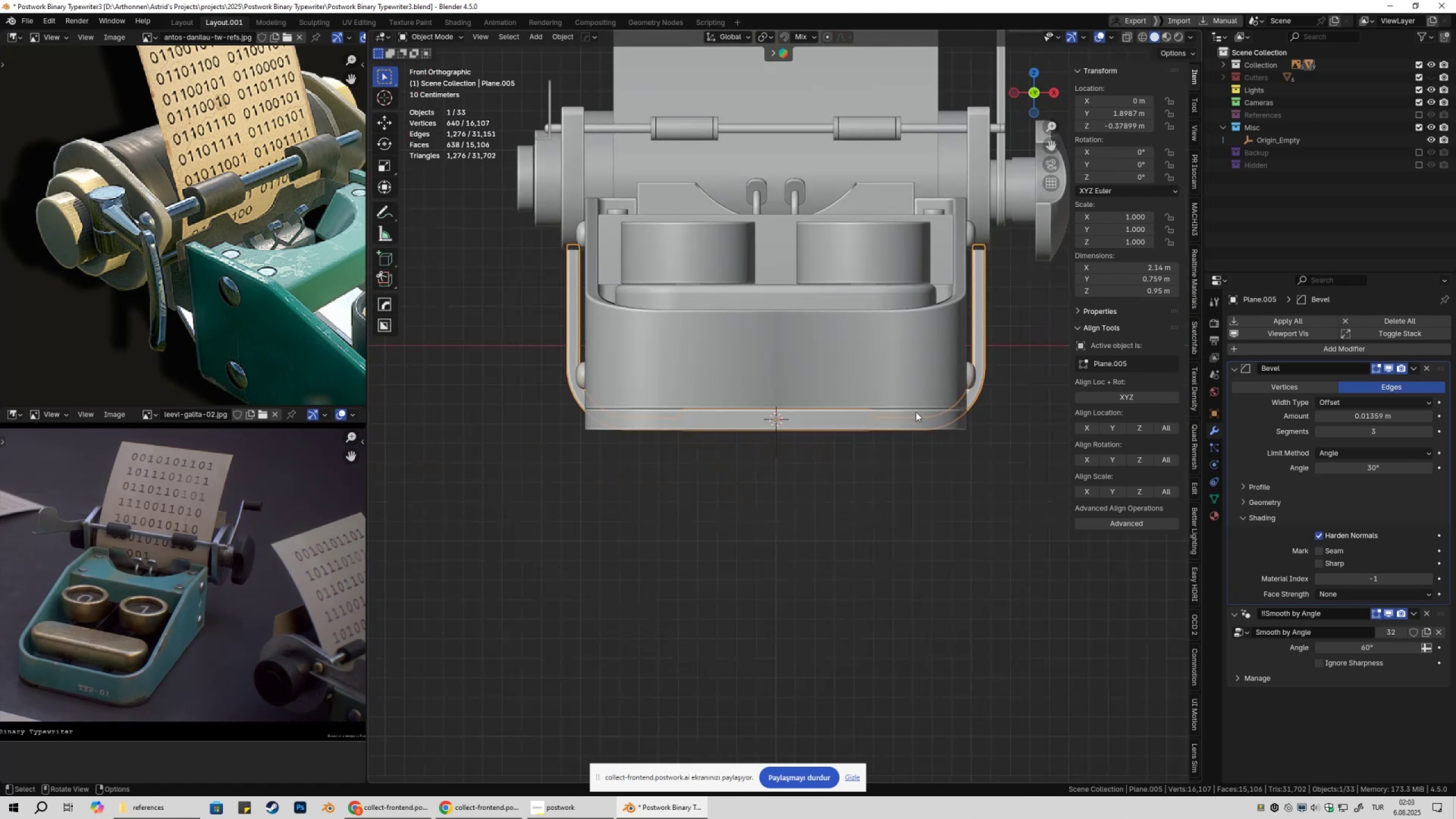 
key(Numpad3)
 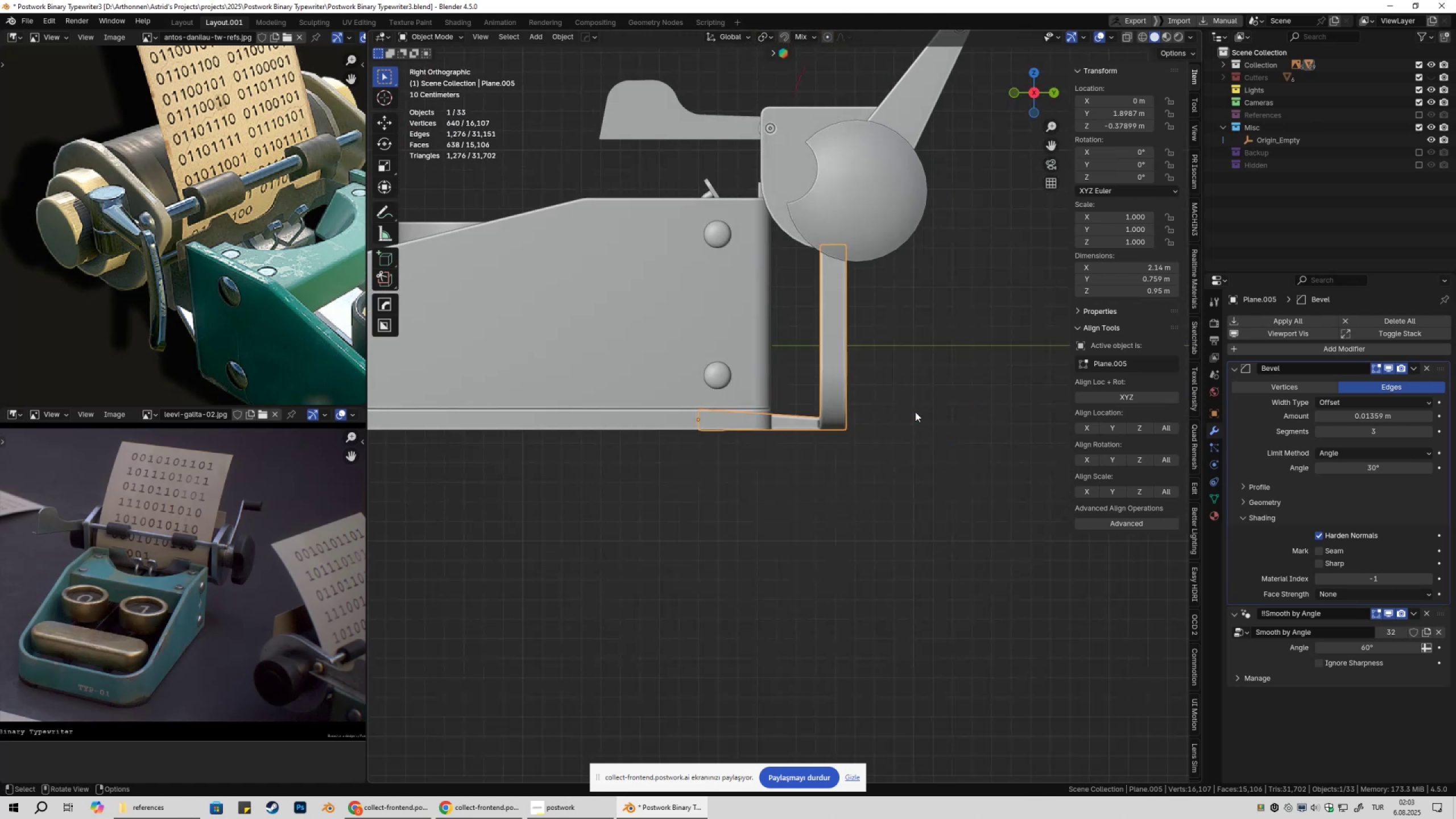 
key(Z)
 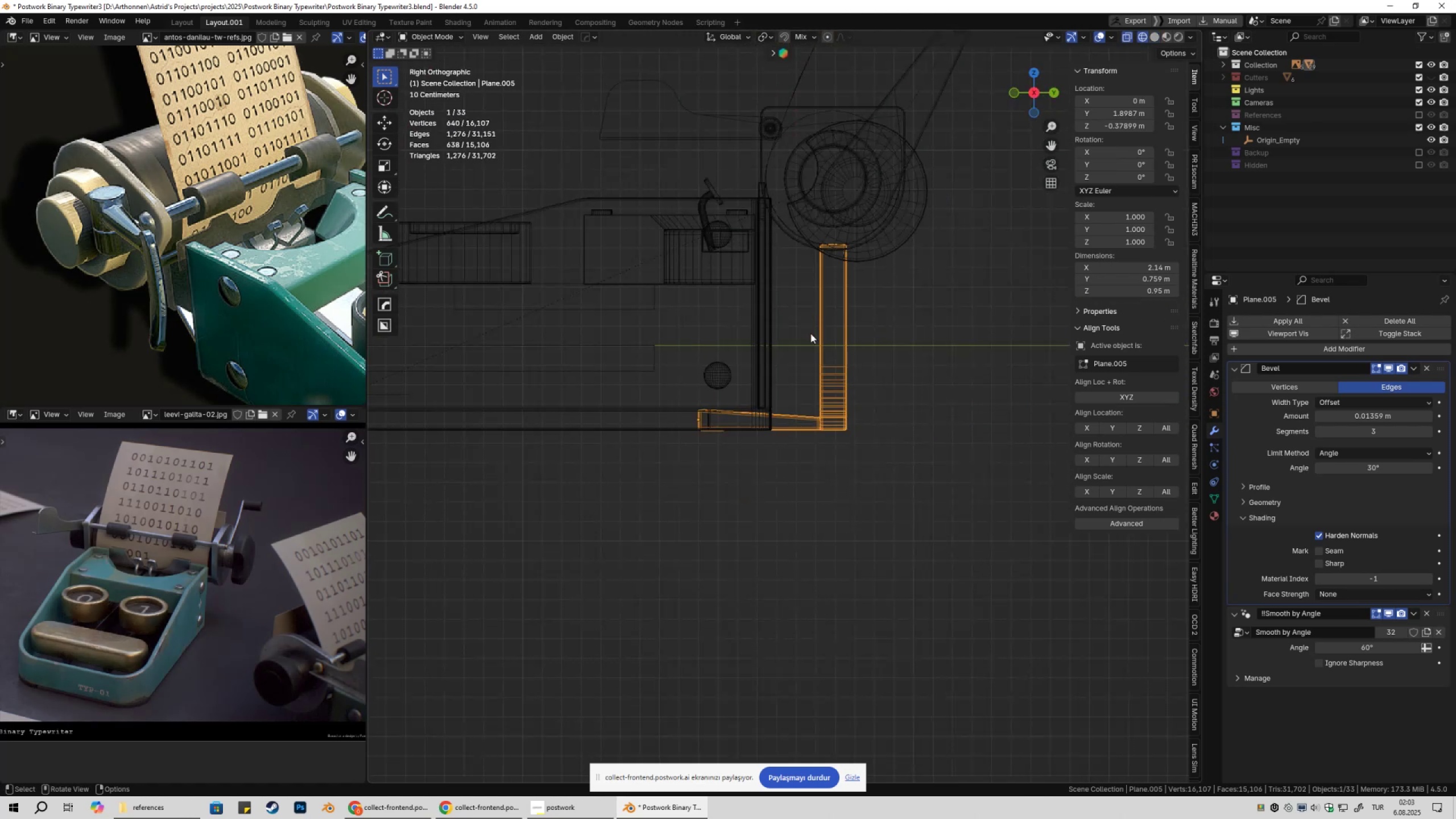 
key(Shift+ShiftLeft)
 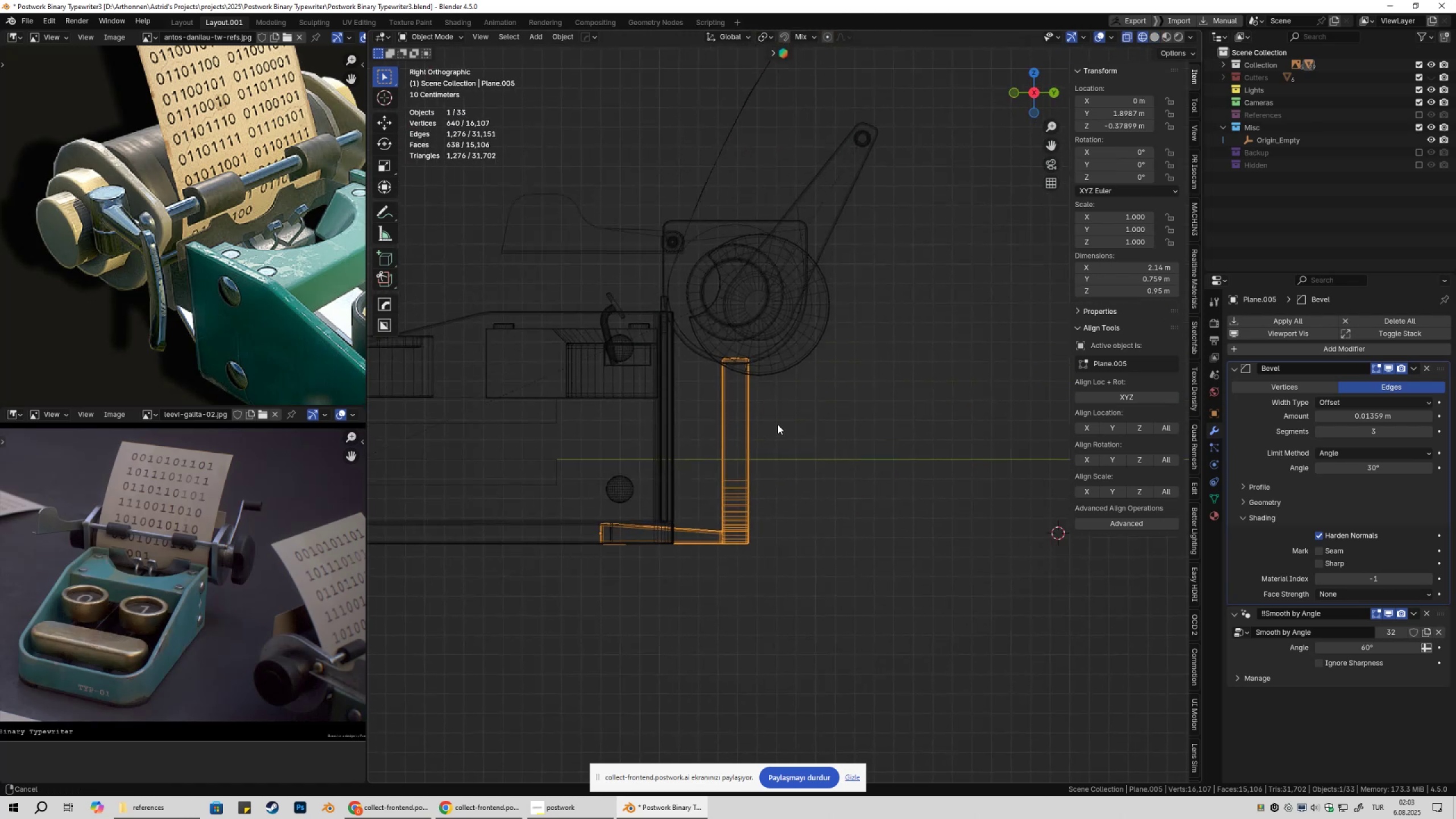 
scroll: coordinate [779, 424], scroll_direction: up, amount: 8.0
 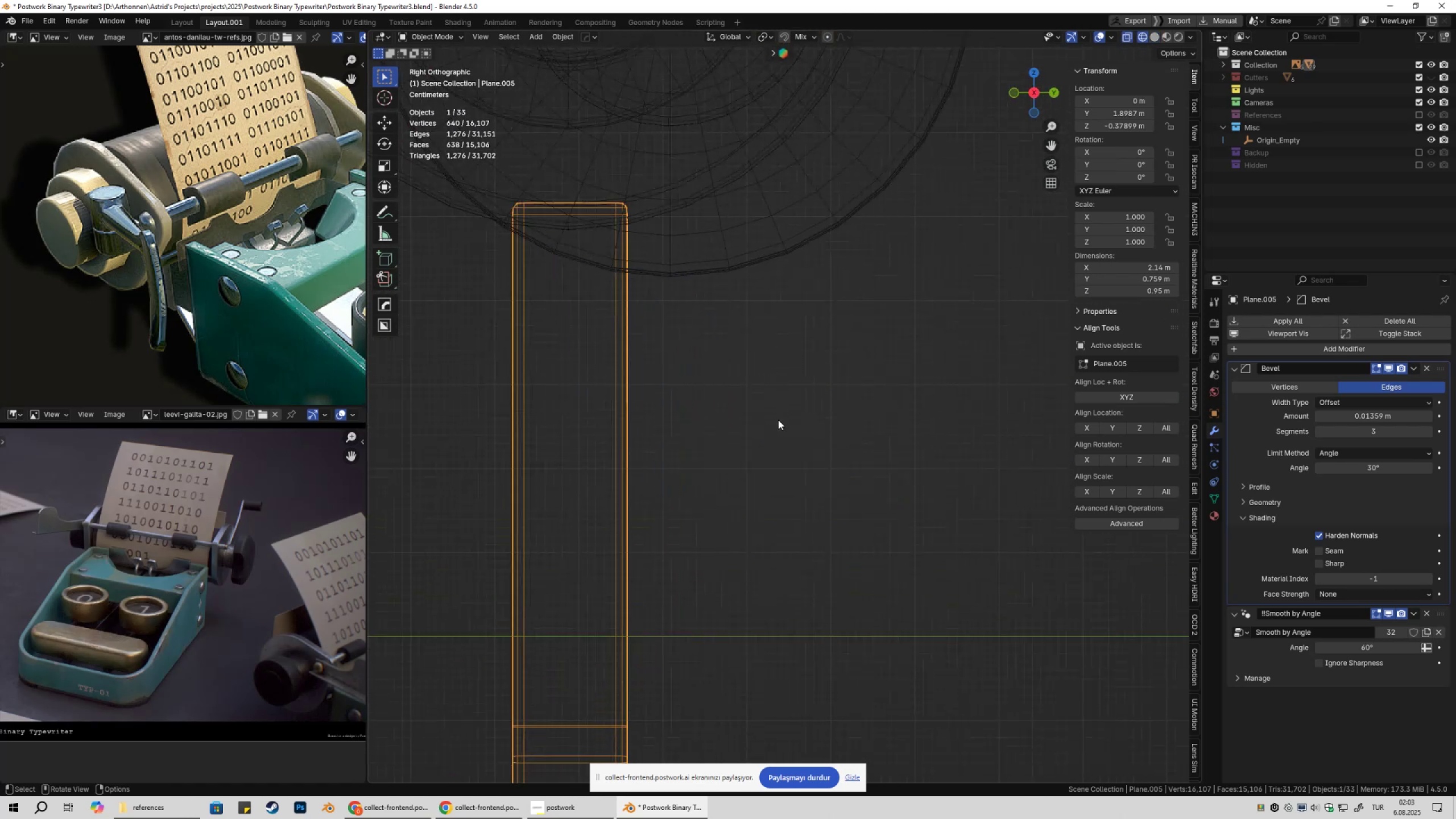 
hold_key(key=ShiftLeft, duration=0.35)
 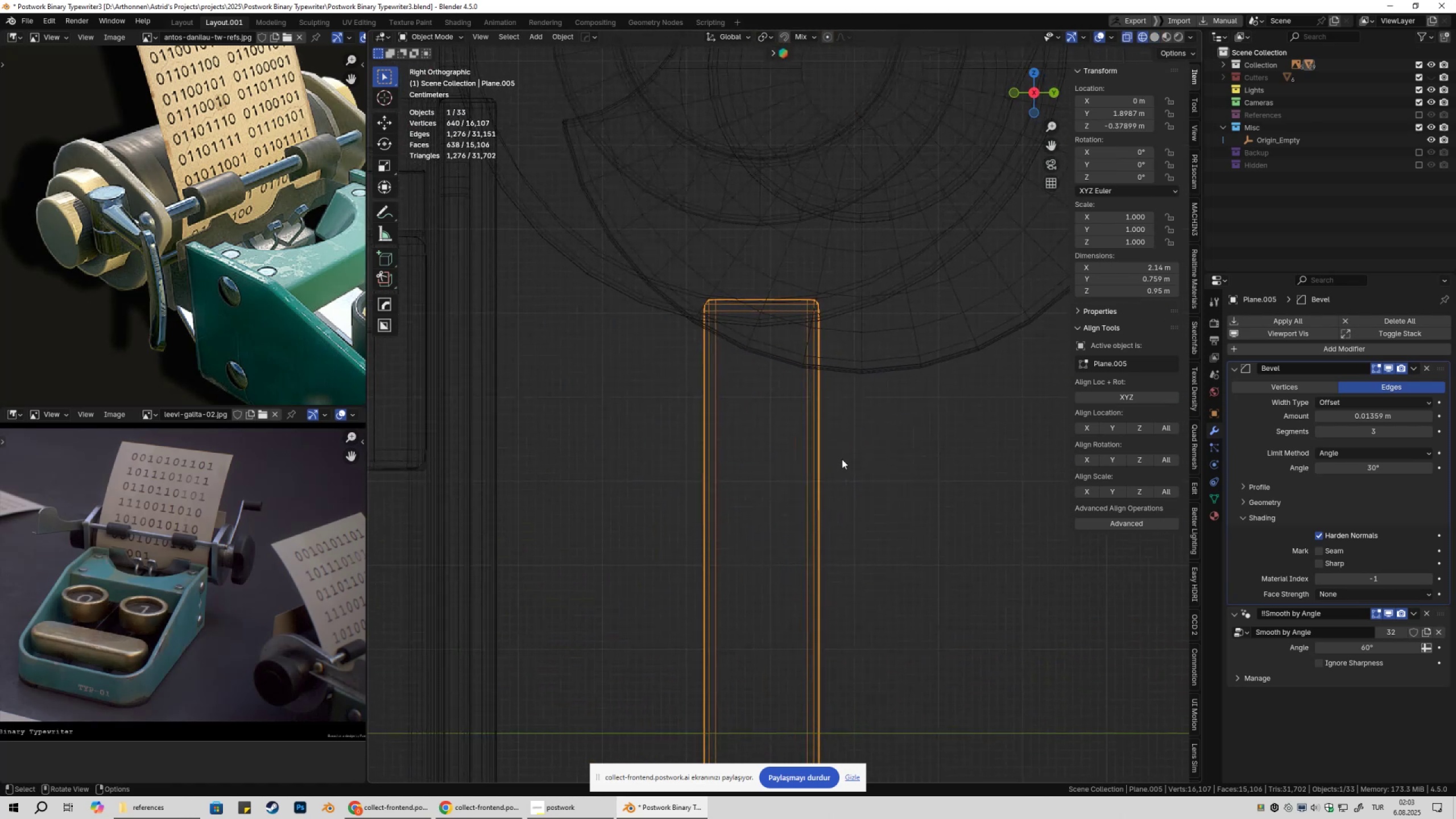 
scroll: coordinate [842, 458], scroll_direction: up, amount: 2.0
 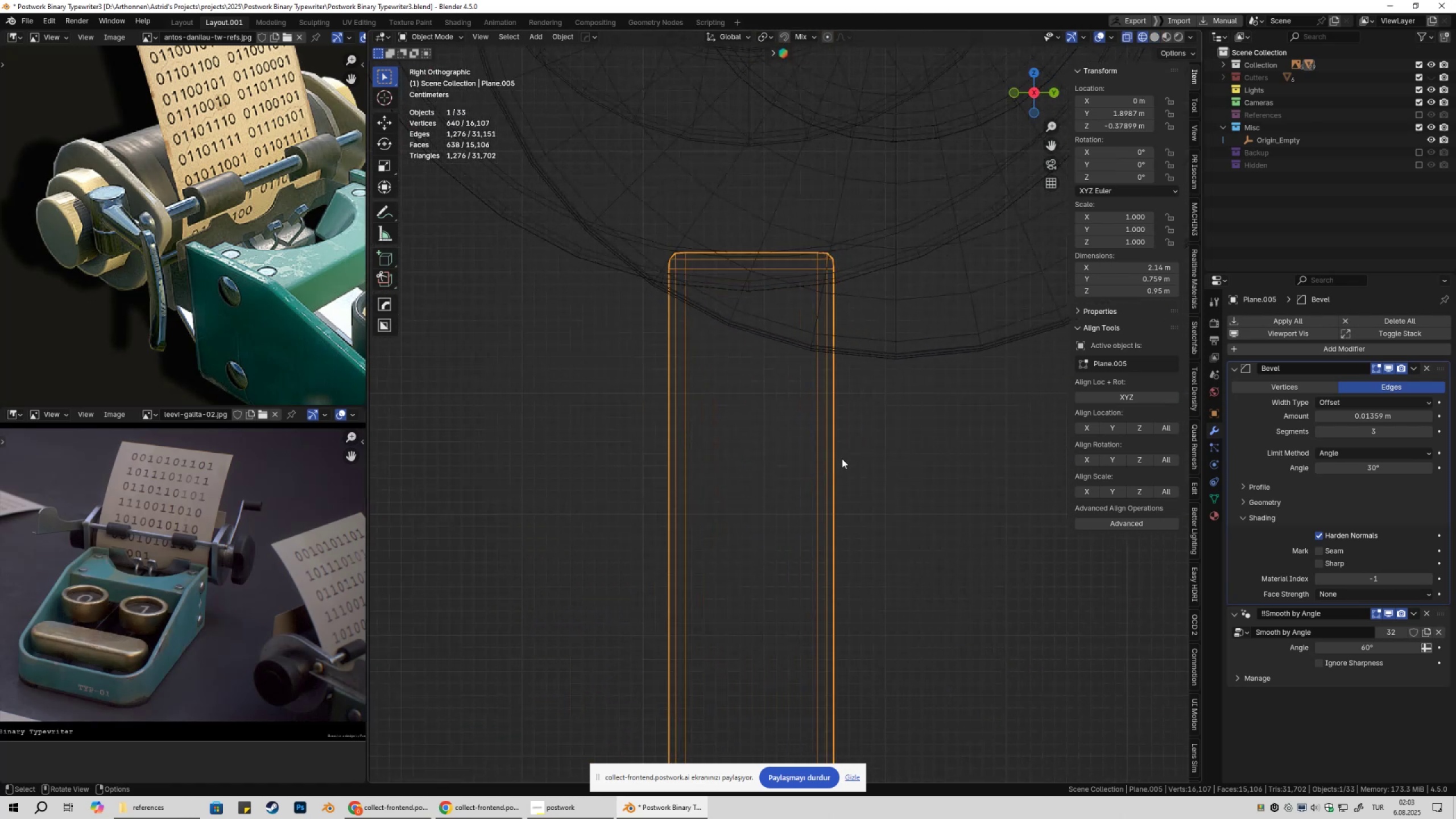 
scroll: coordinate [844, 468], scroll_direction: down, amount: 9.0
 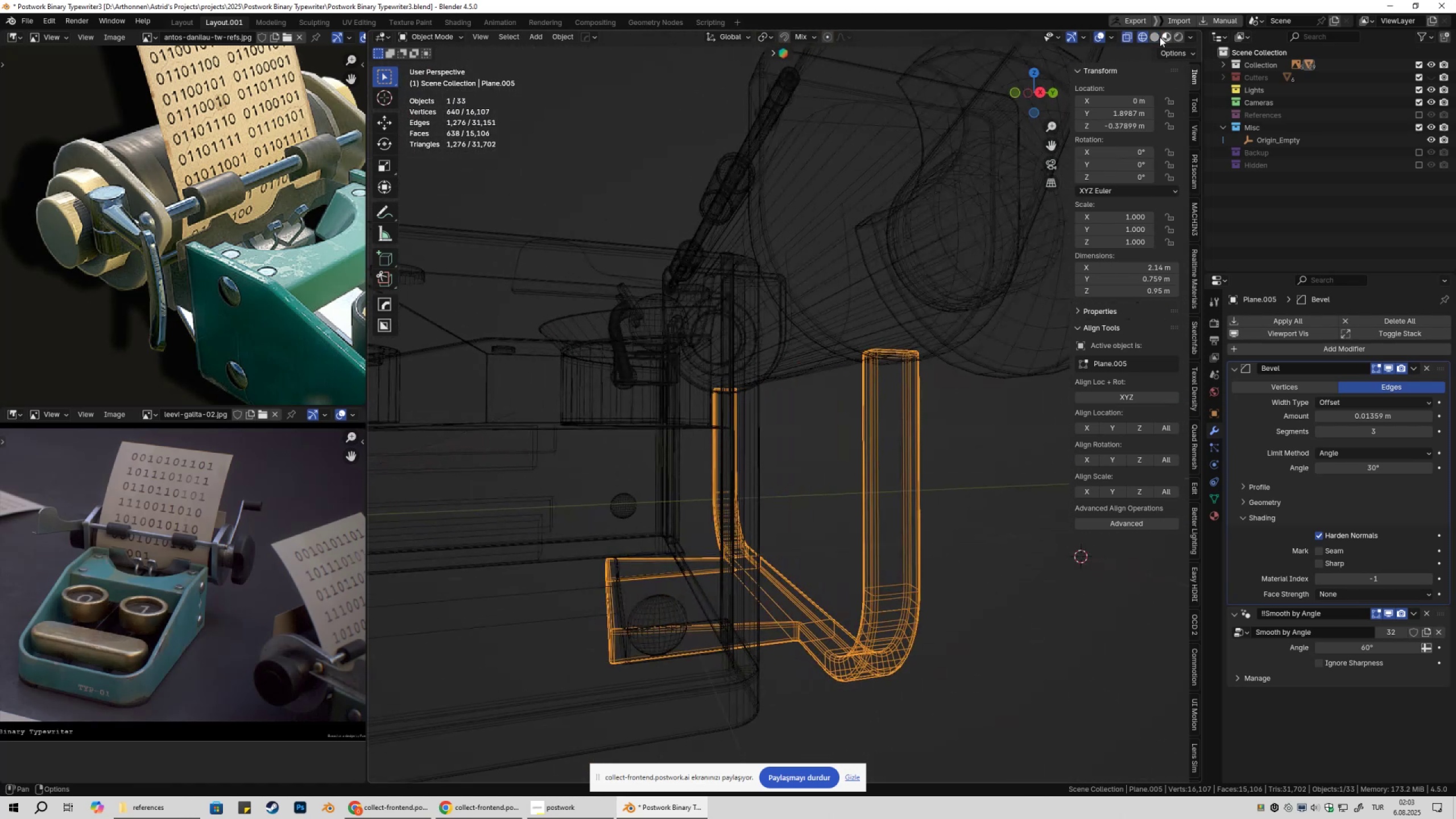 
left_click([1157, 38])
 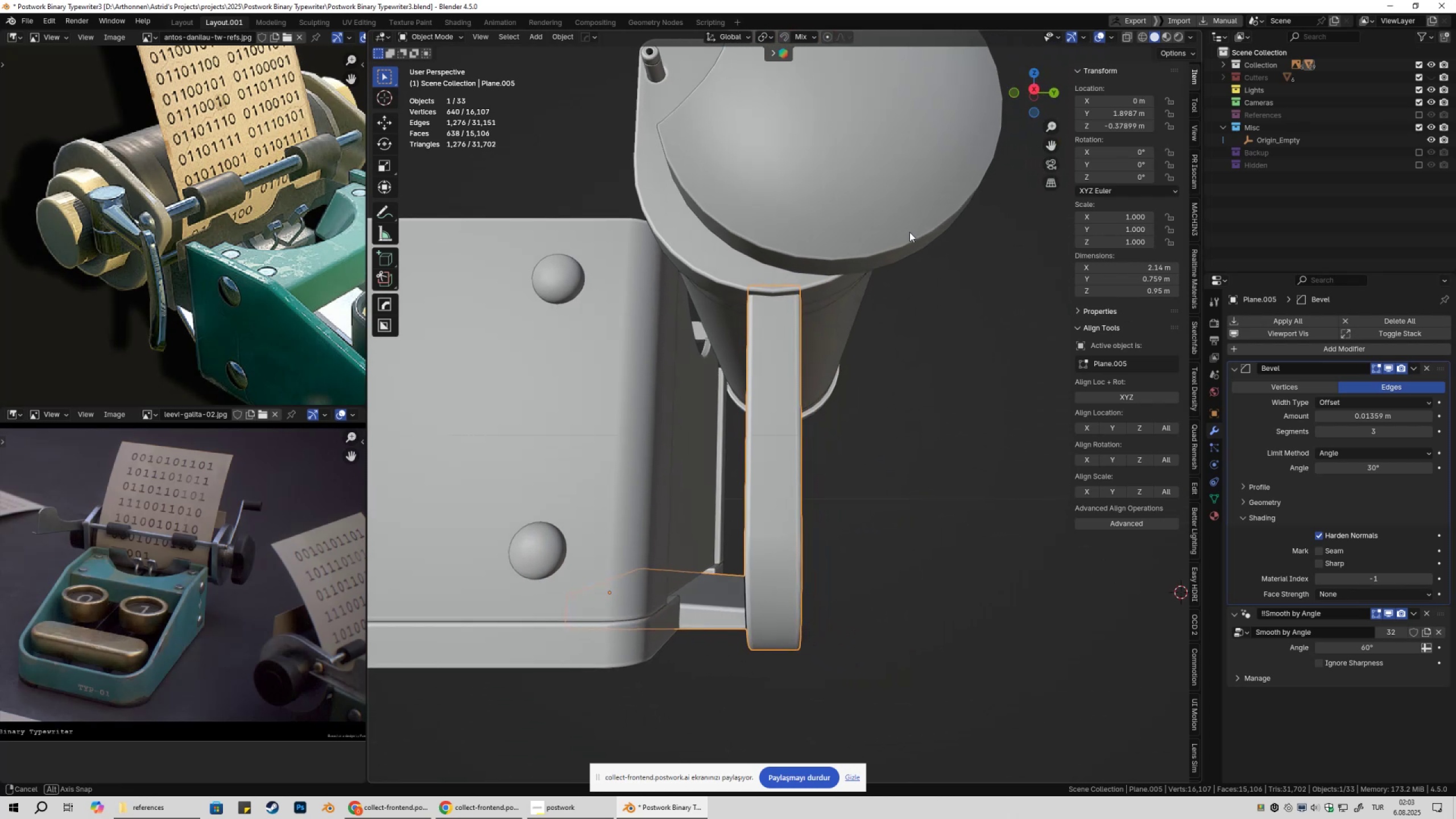 
key(Tab)
type(z1)
 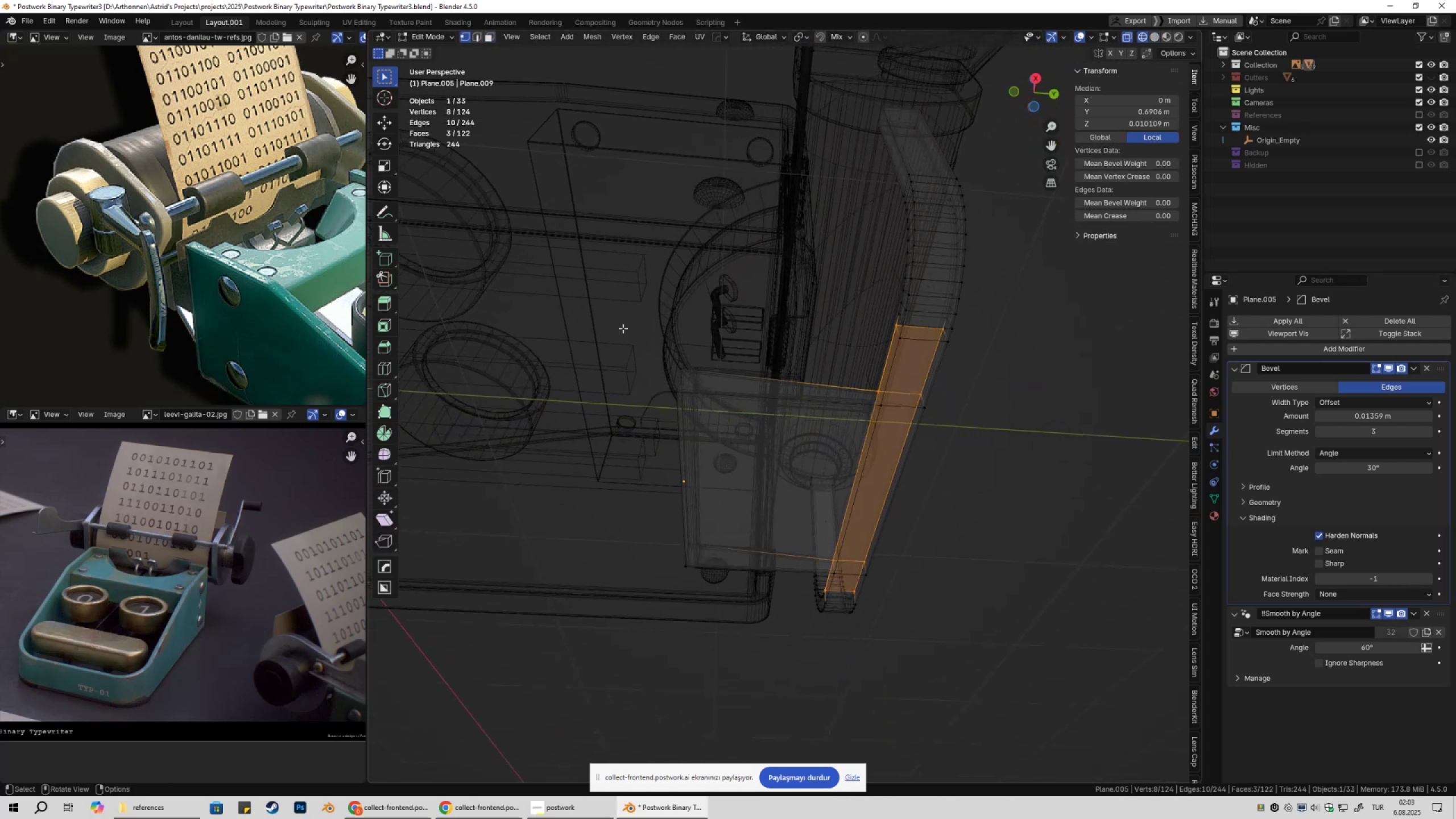 
left_click_drag(start_coordinate=[607, 314], to_coordinate=[762, 575])
 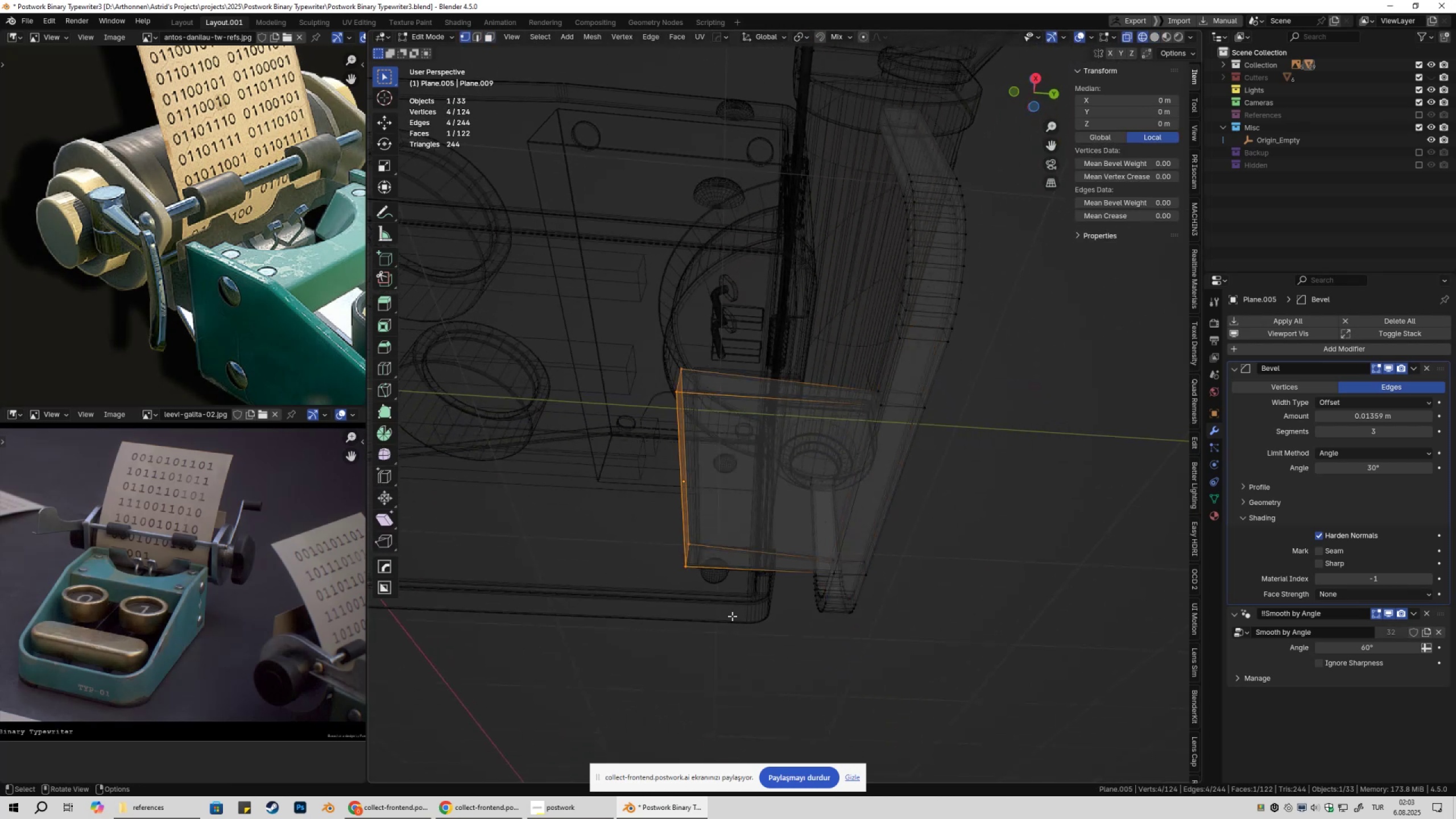 
hold_key(key=ShiftLeft, duration=0.68)
 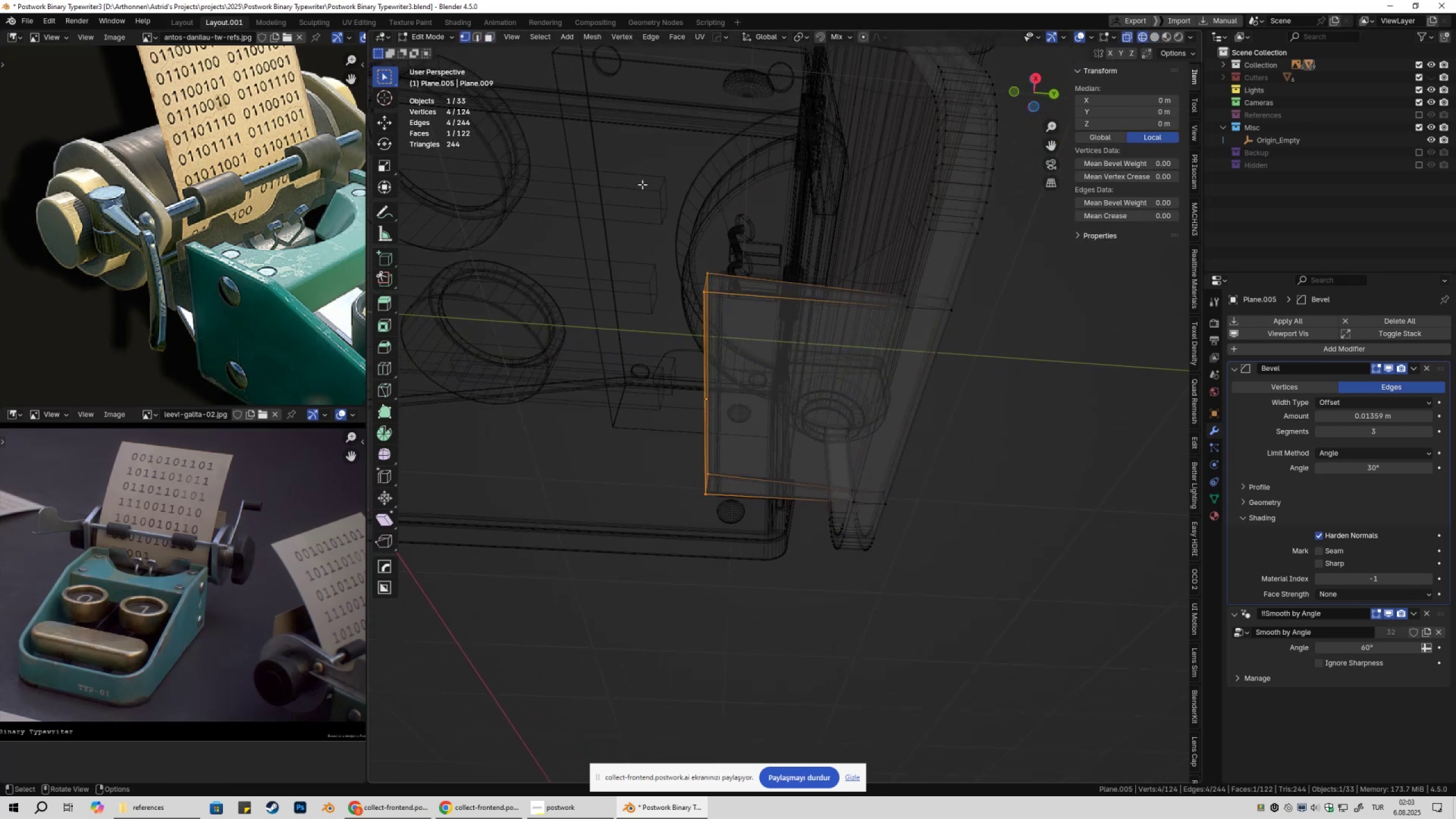 
left_click_drag(start_coordinate=[643, 184], to_coordinate=[790, 593])
 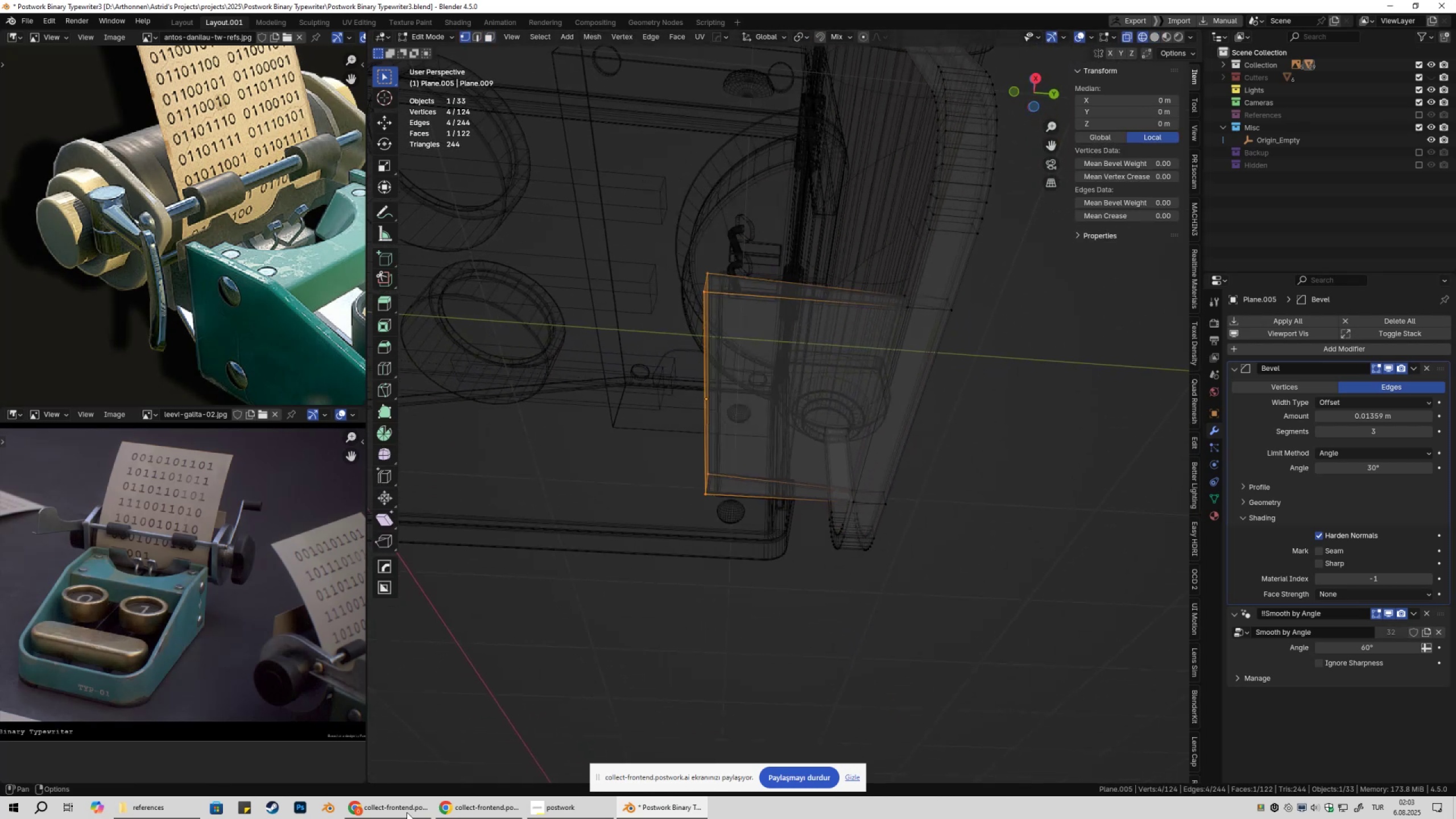 
left_click([402, 818])
 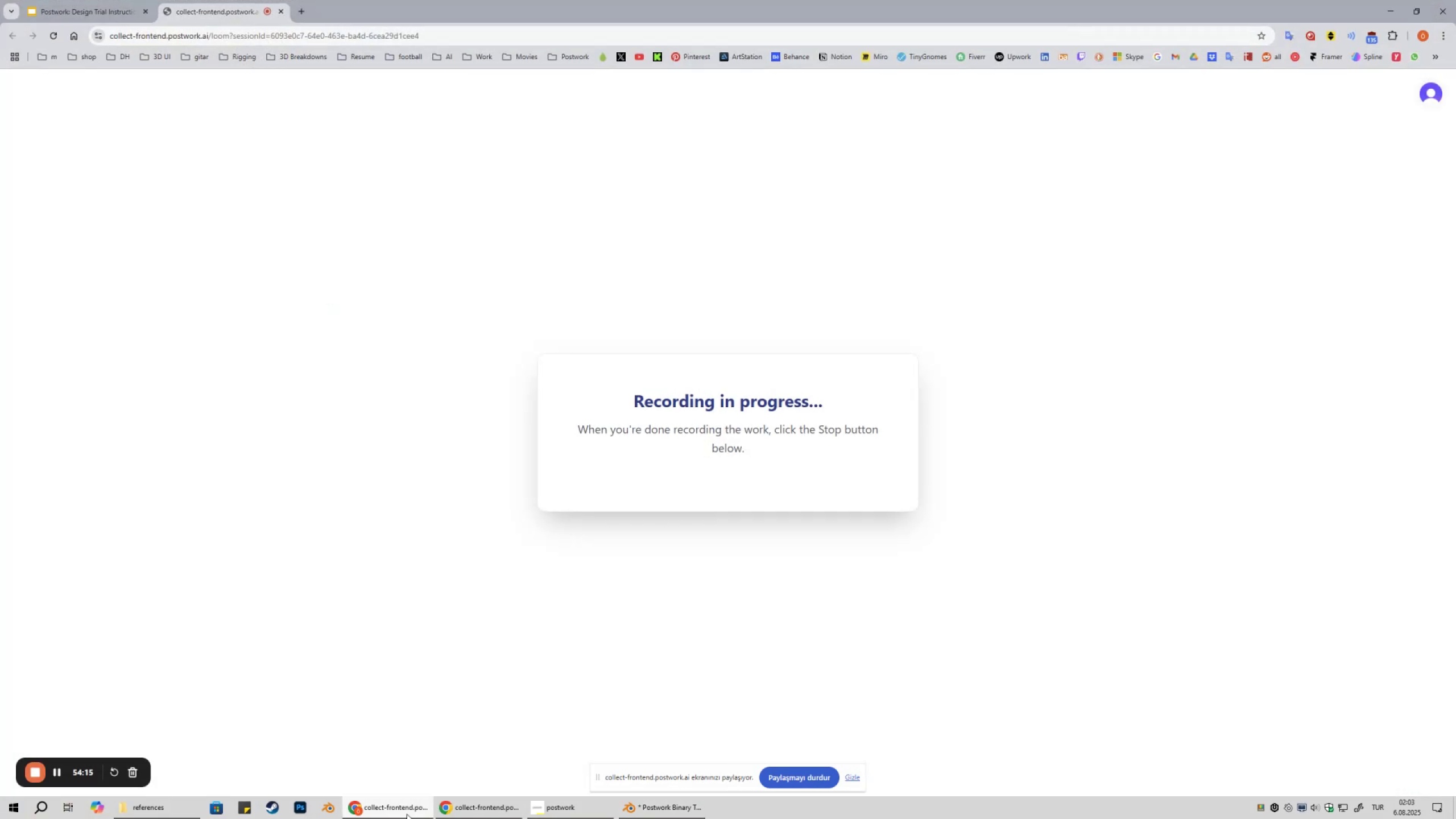 
left_click([406, 818])
 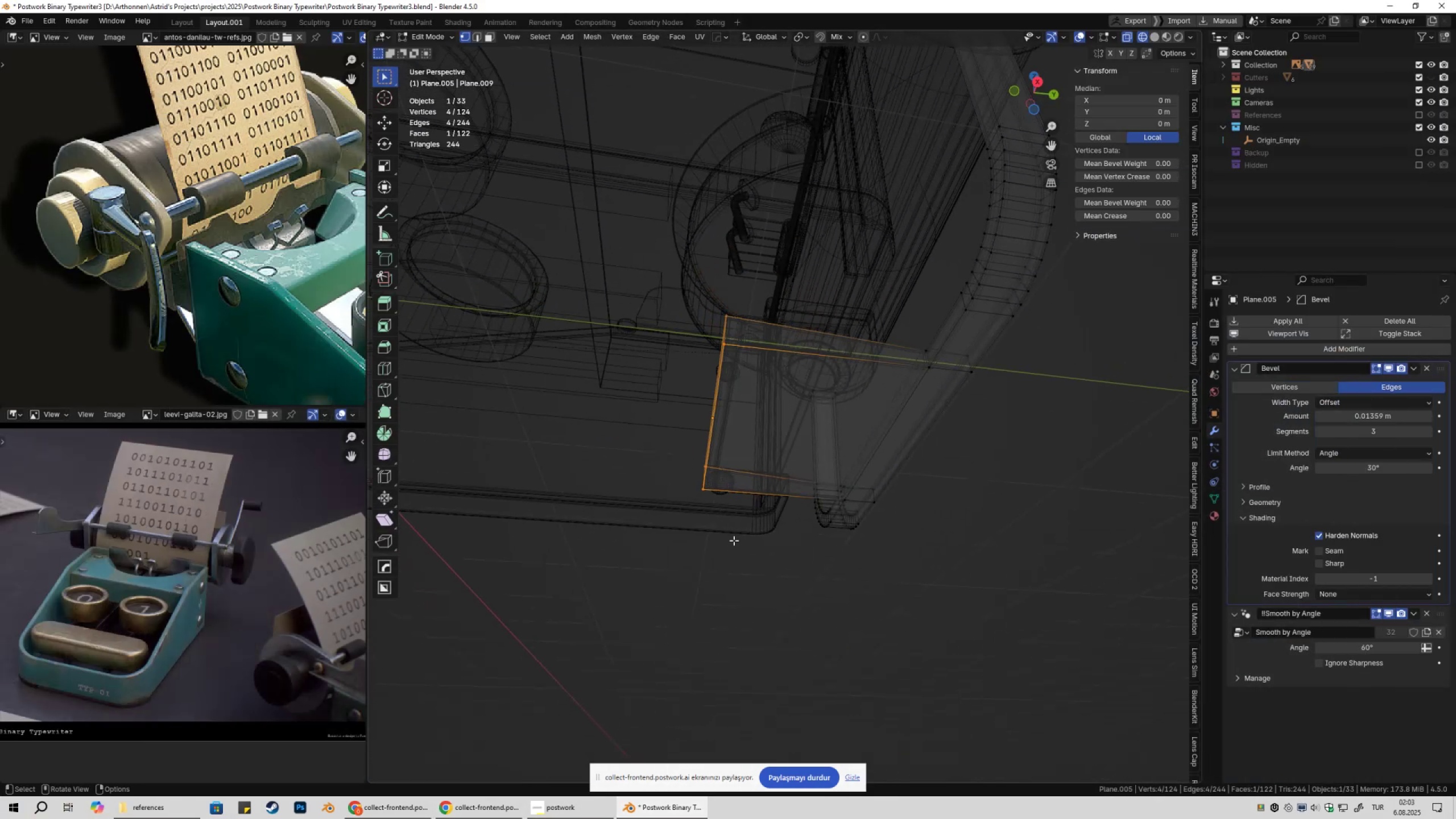 
type(13gygy)
 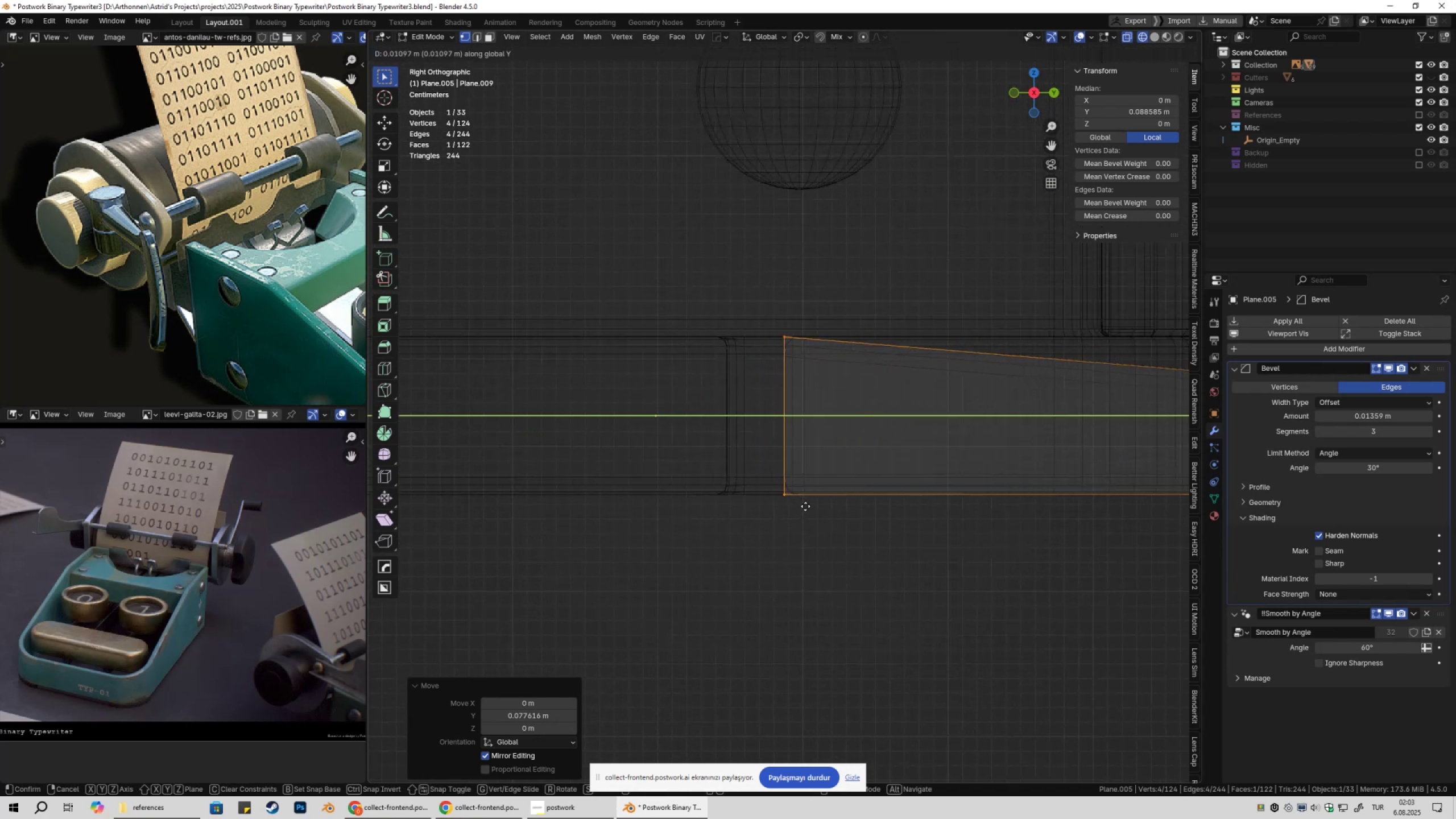 
scroll: coordinate [773, 504], scroll_direction: up, amount: 10.0
 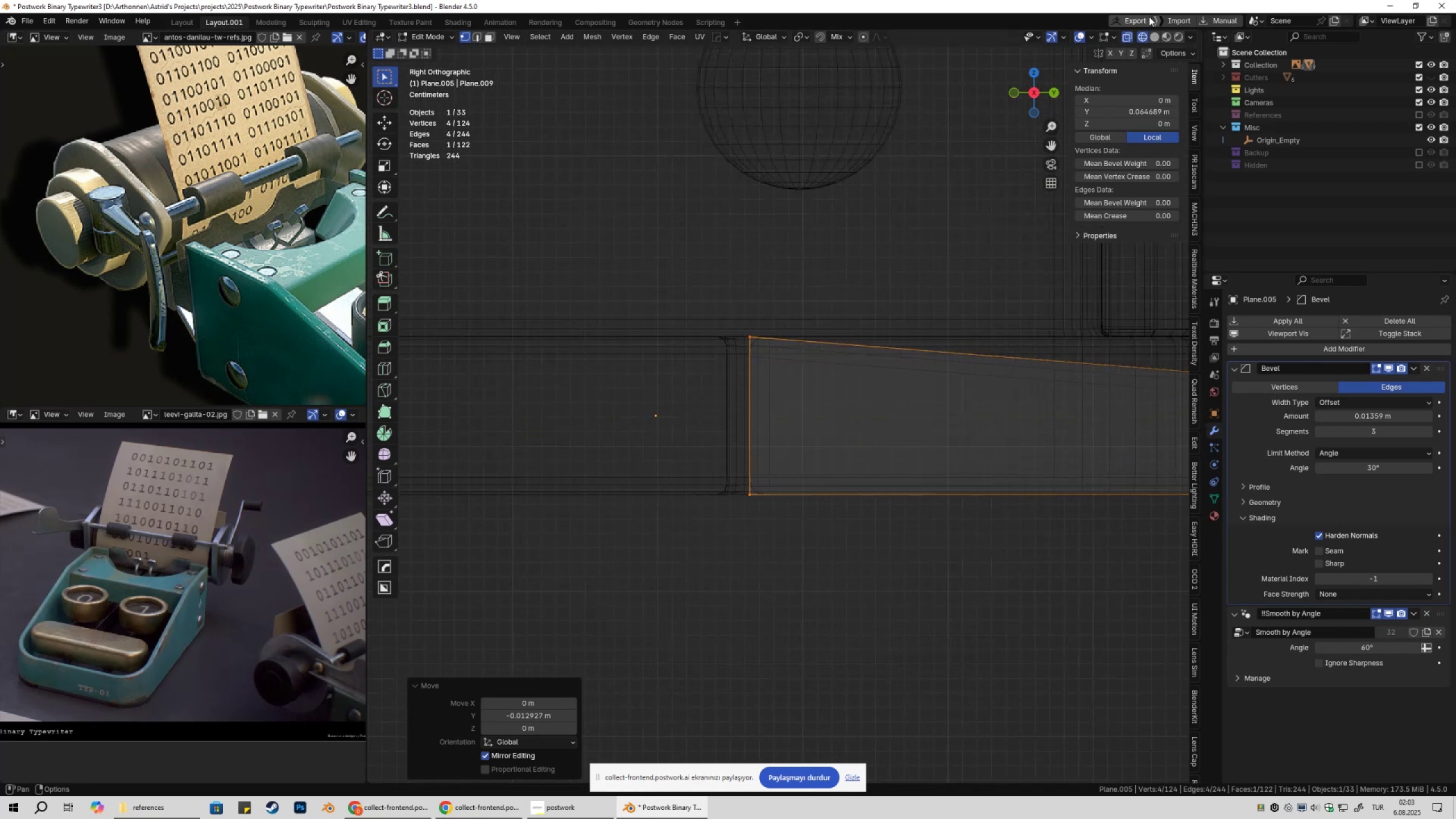 
left_click([1153, 36])
 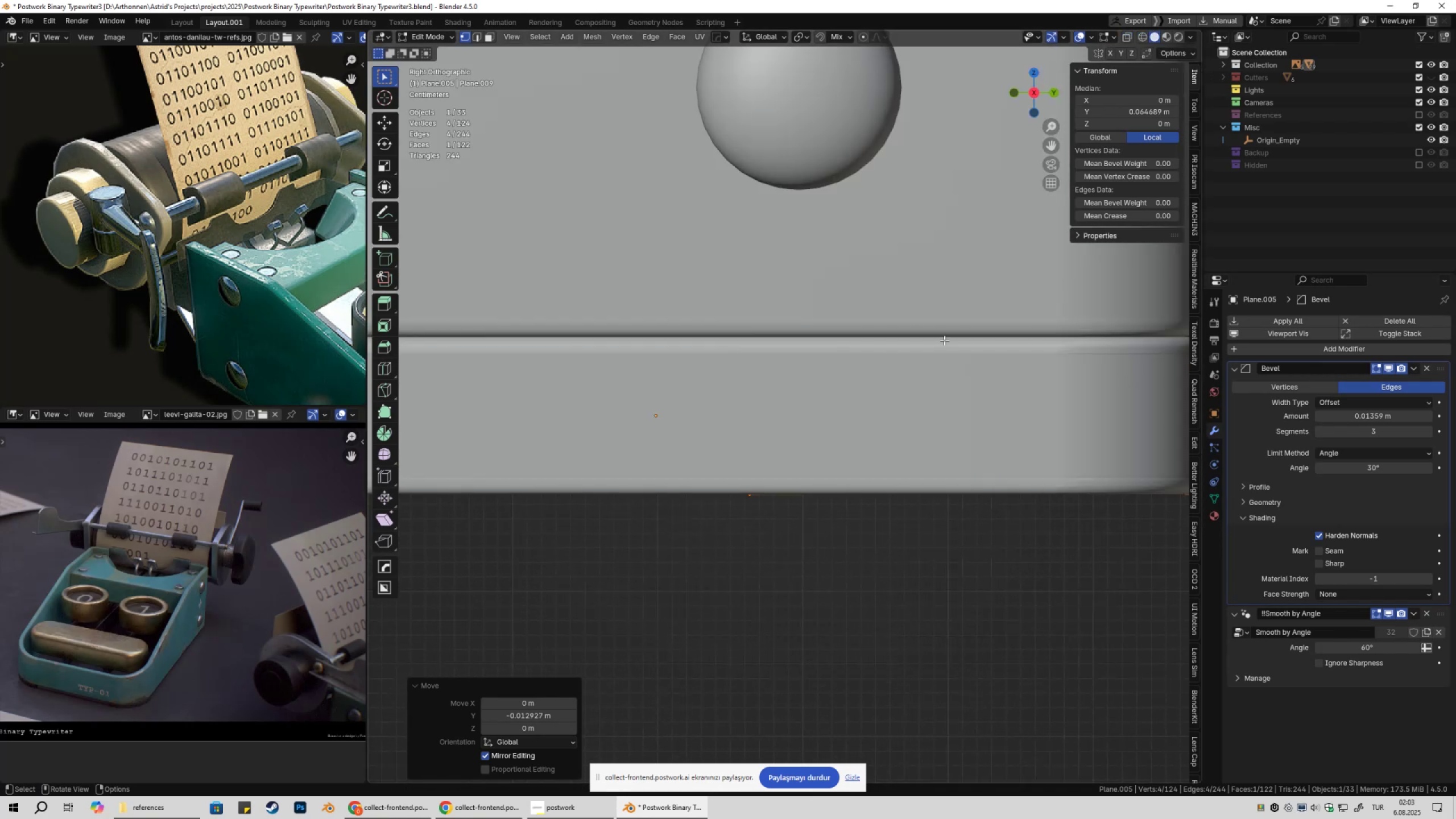 
scroll: coordinate [843, 361], scroll_direction: down, amount: 6.0
 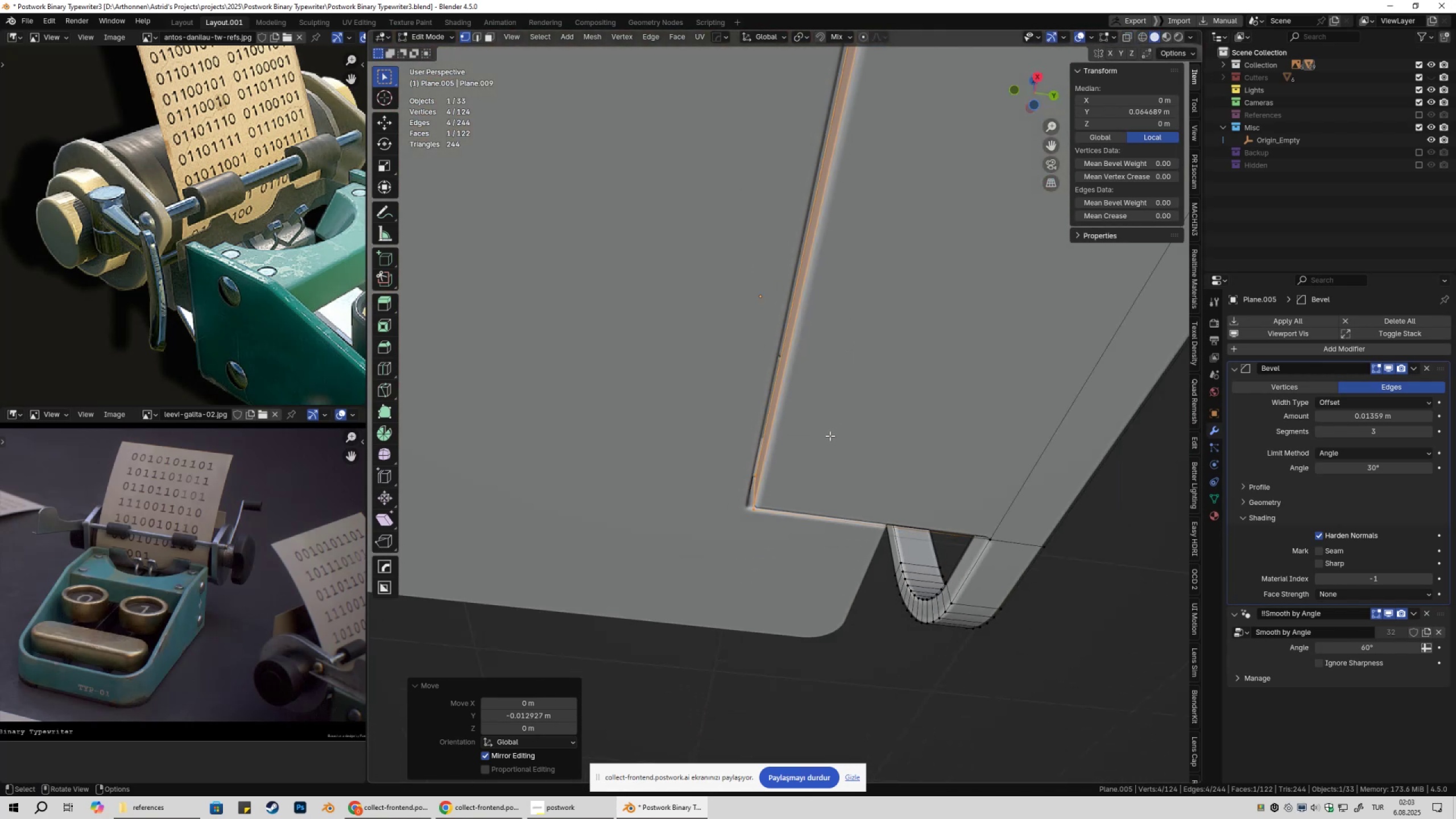 
type(gy)
 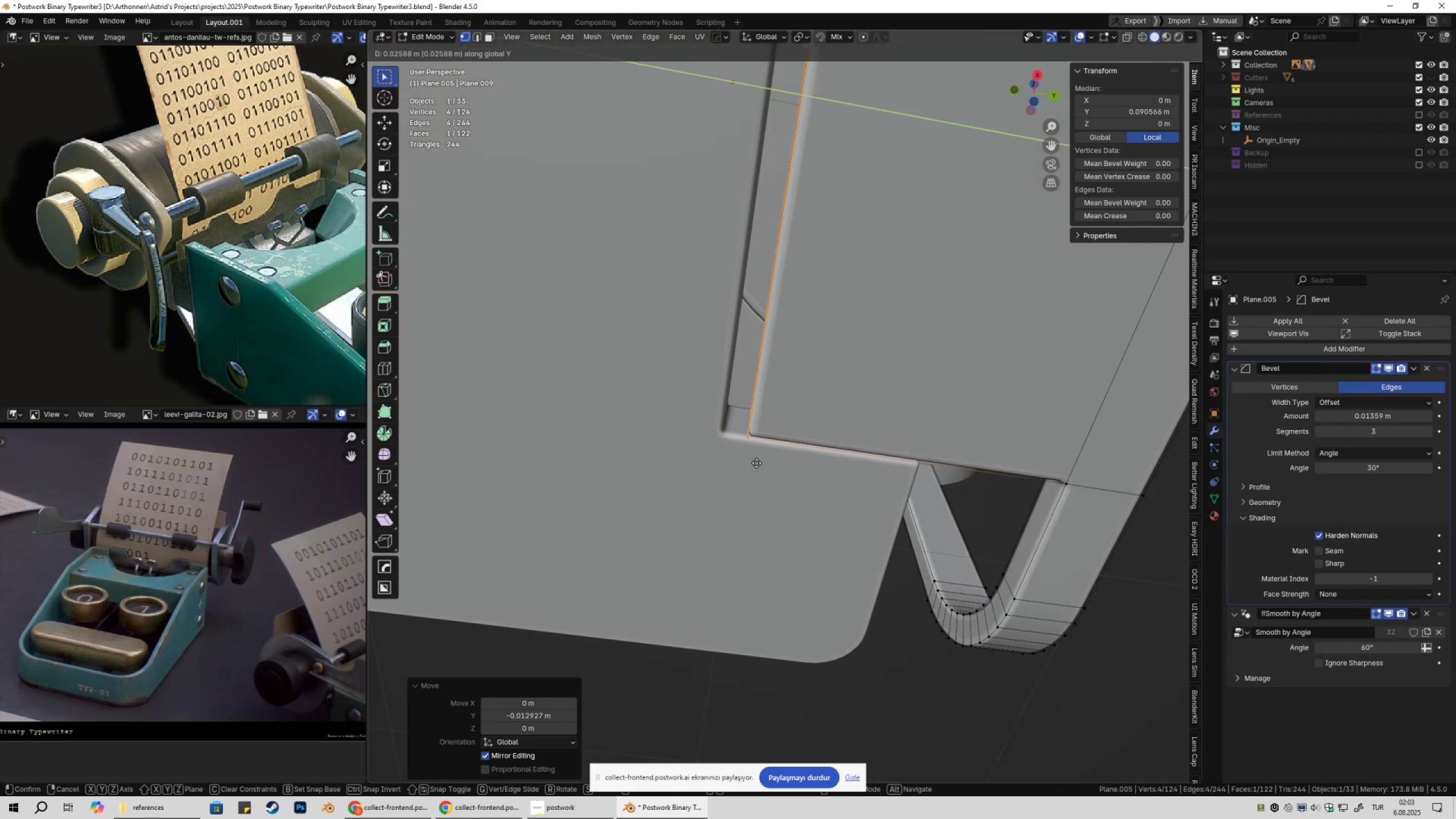 
scroll: coordinate [741, 463], scroll_direction: up, amount: 2.0
 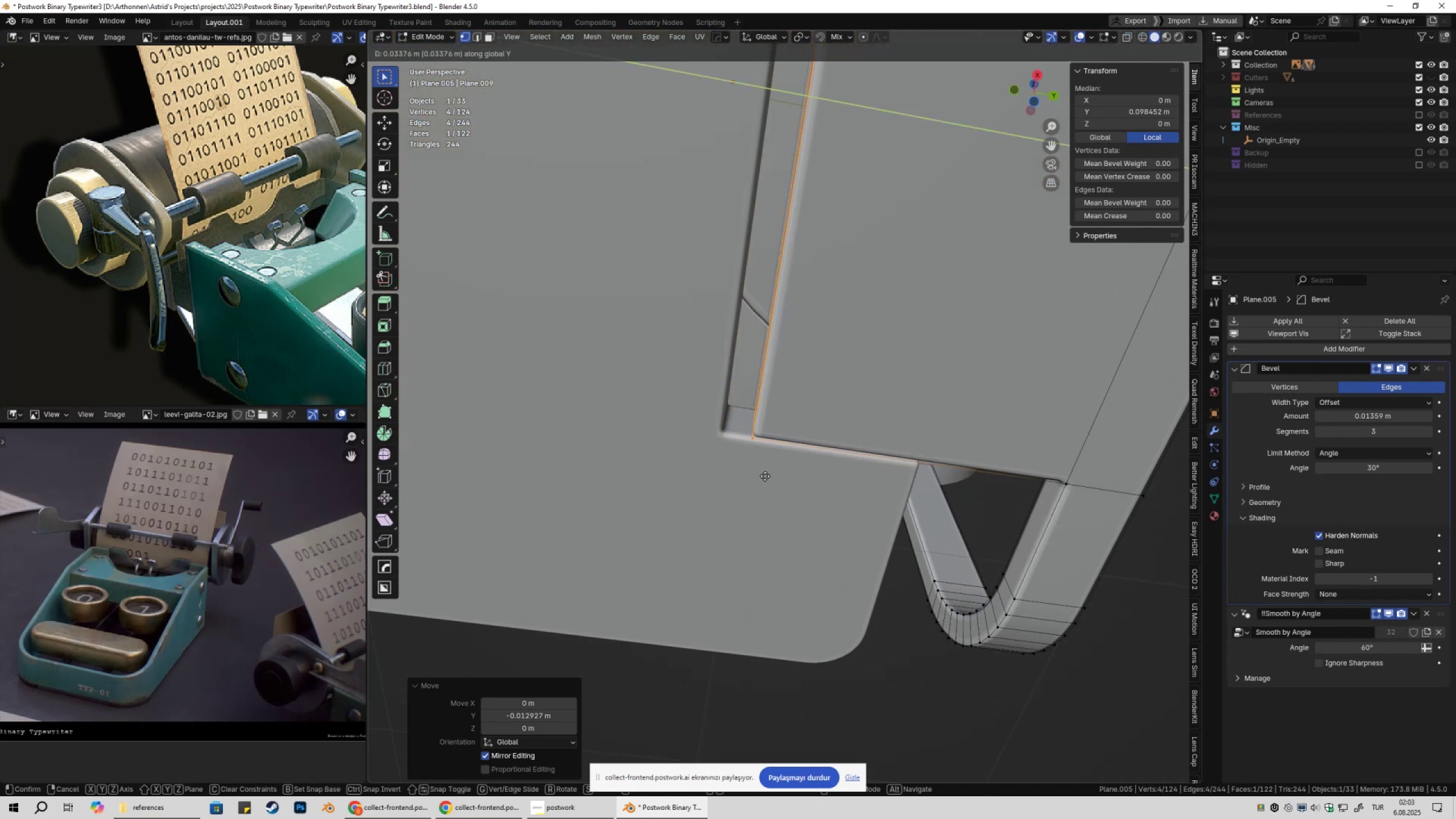 
hold_key(key=ControlLeft, duration=1.53)
left_click([718, 446])
 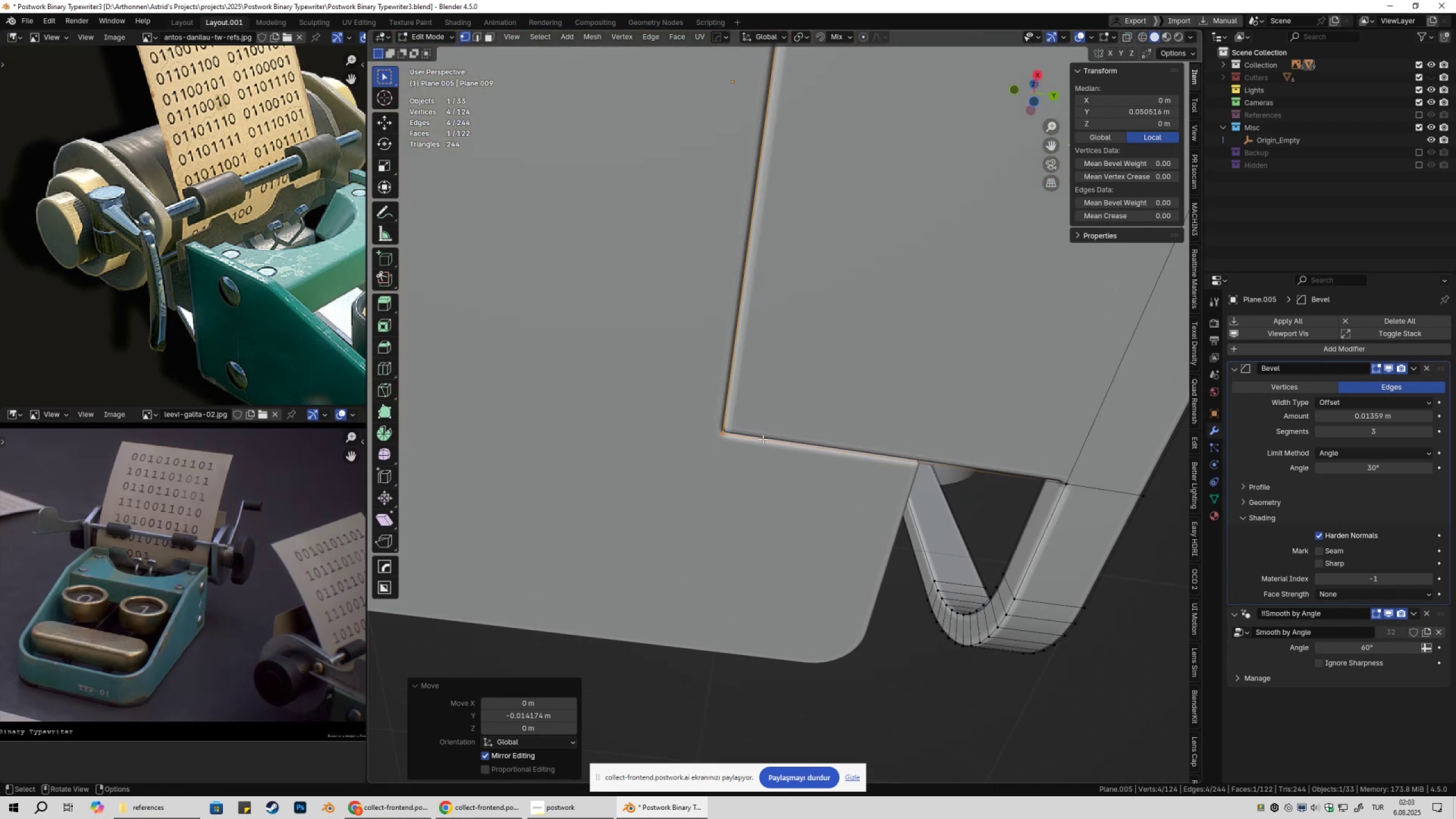 
scroll: coordinate [775, 457], scroll_direction: down, amount: 1.0
 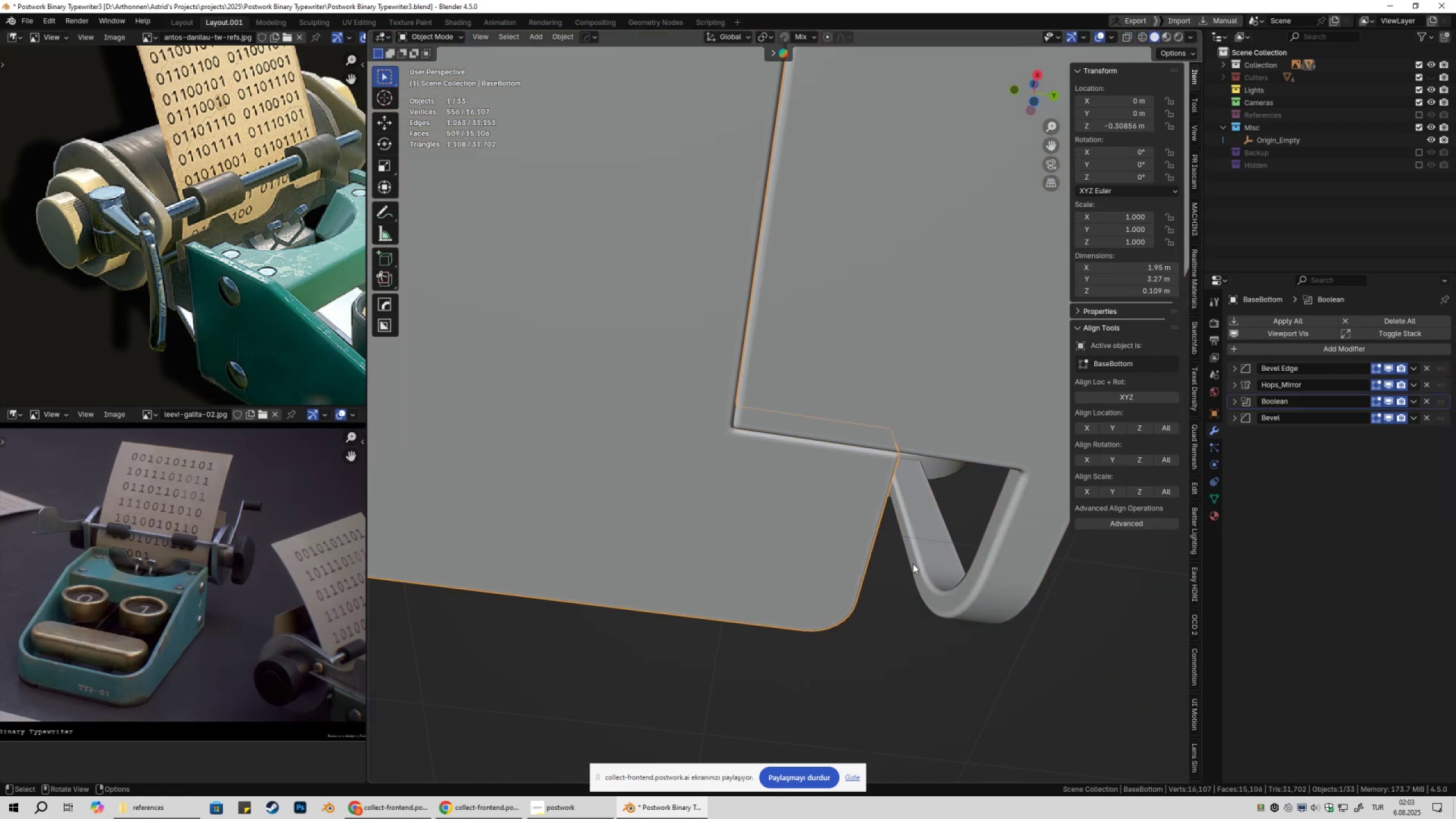 
key(Tab)
 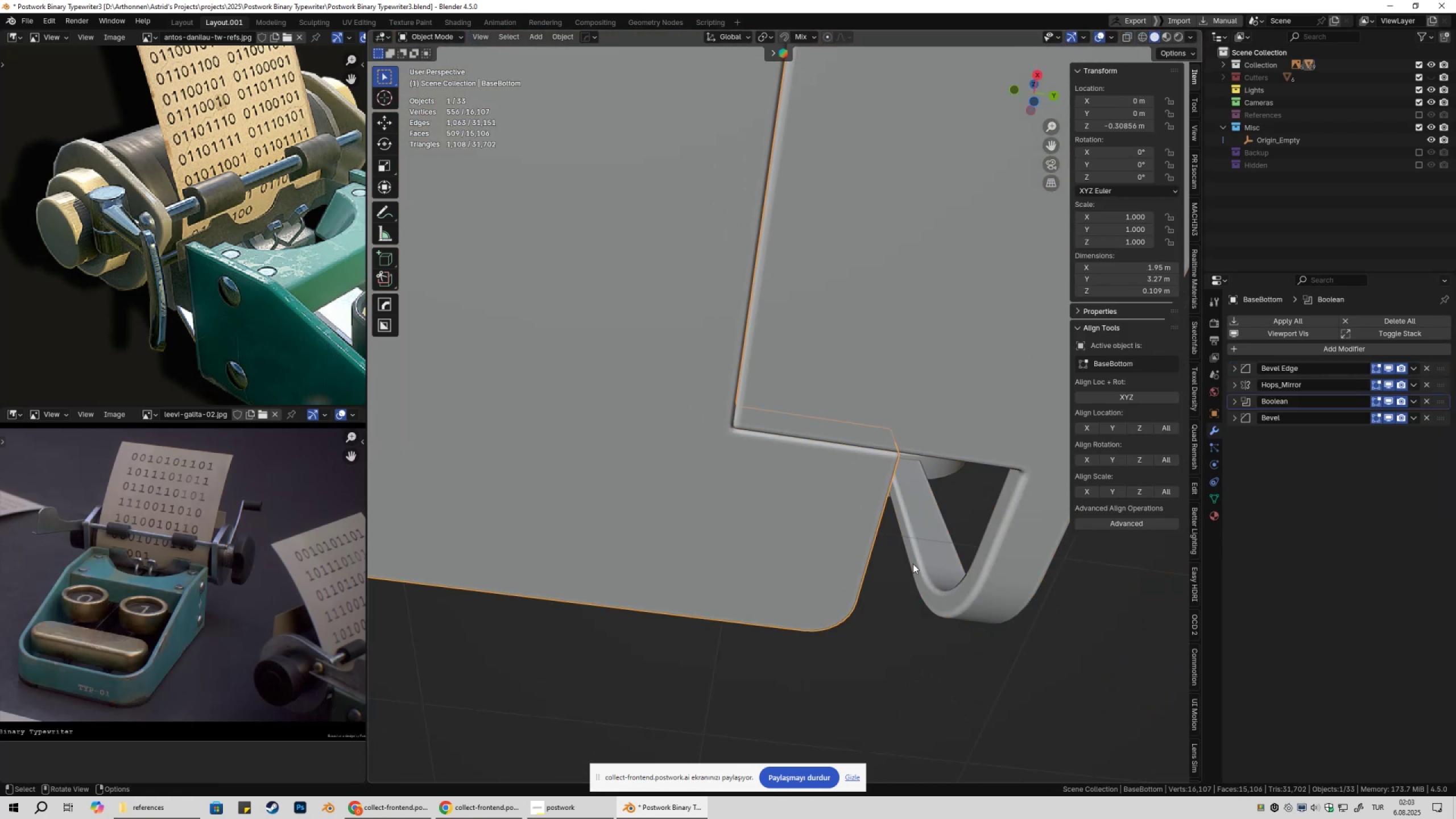 
double_click([913, 564])
 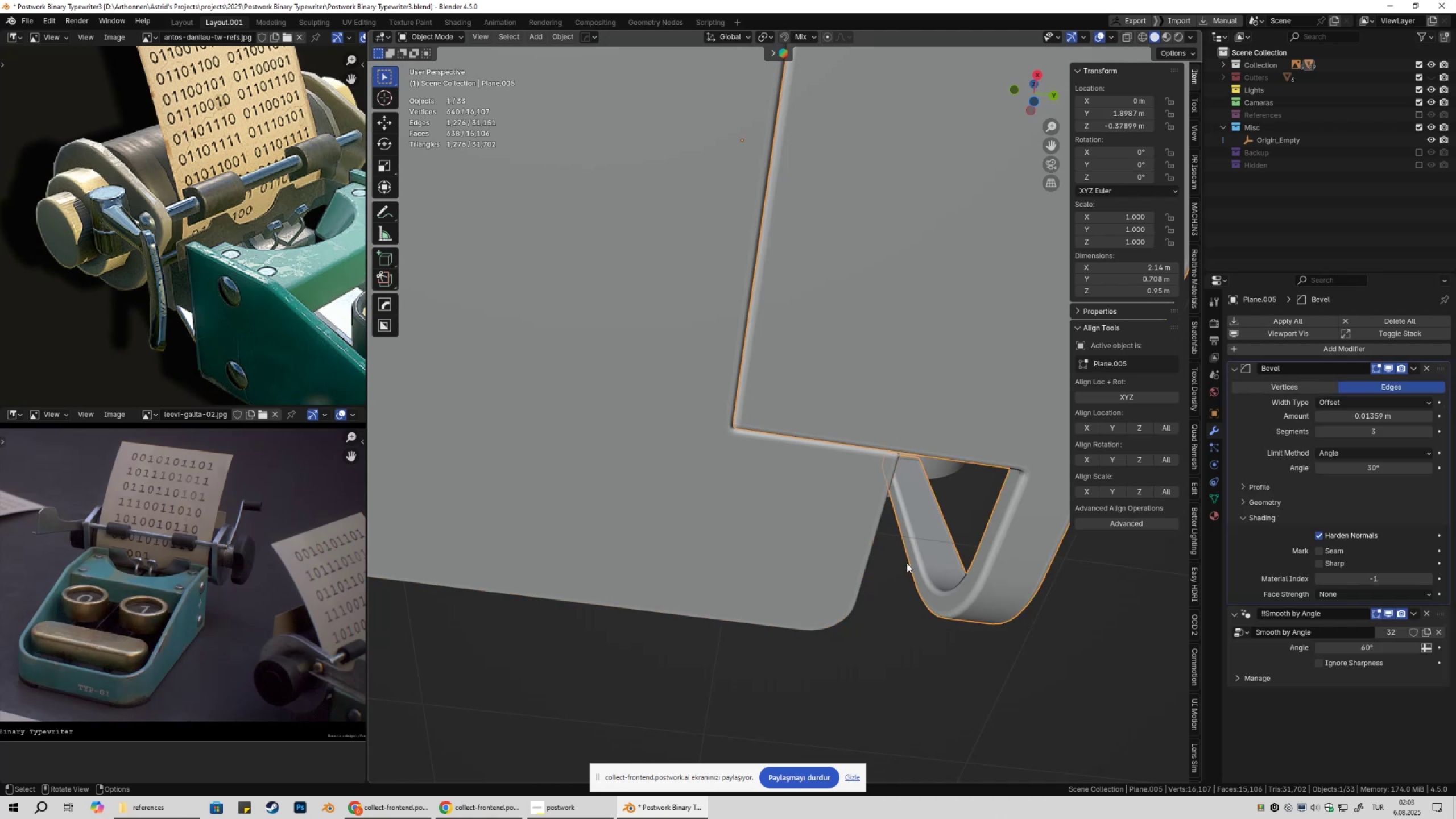 
scroll: coordinate [889, 579], scroll_direction: down, amount: 5.0
 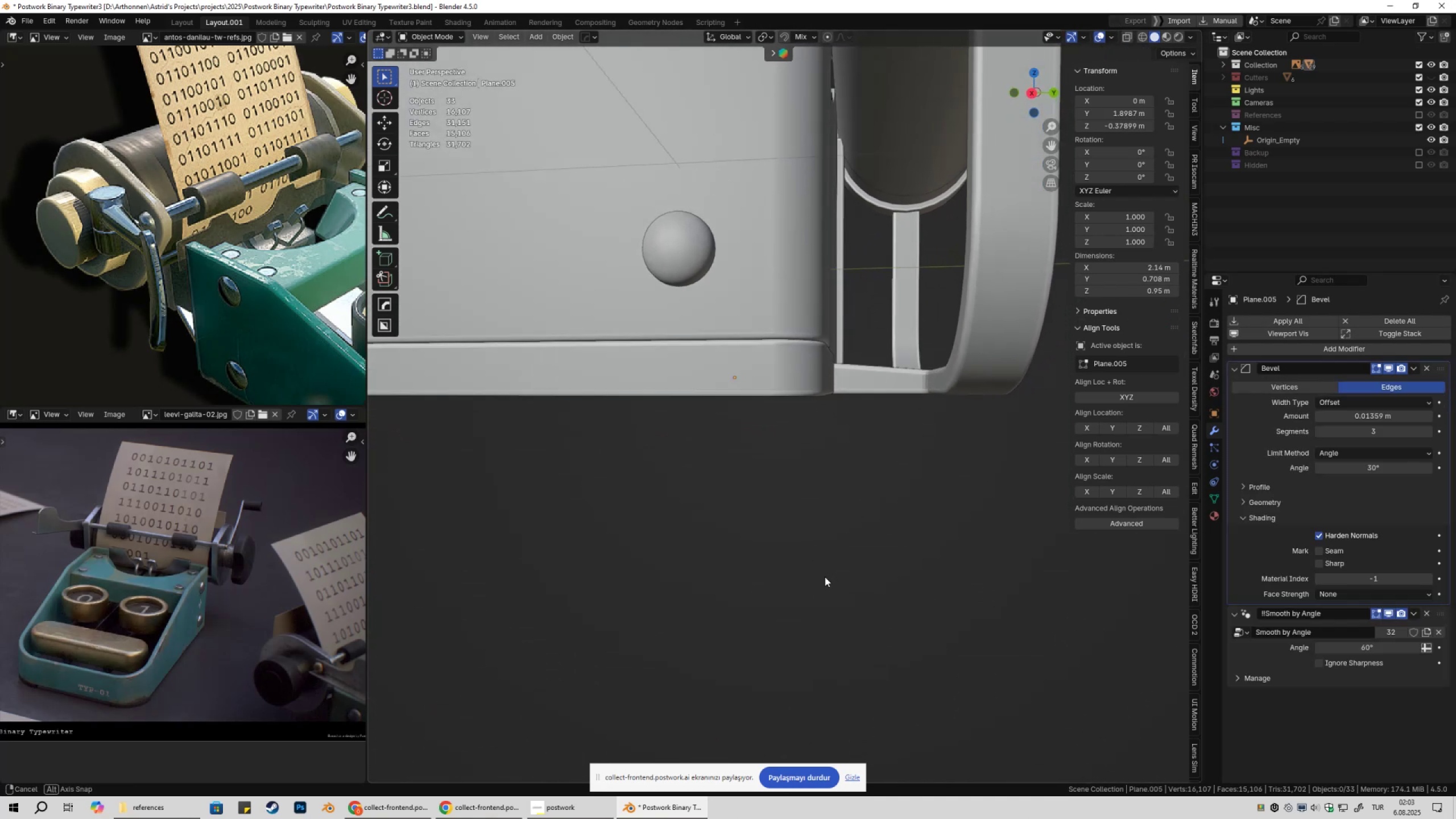 
double_click([890, 399])
 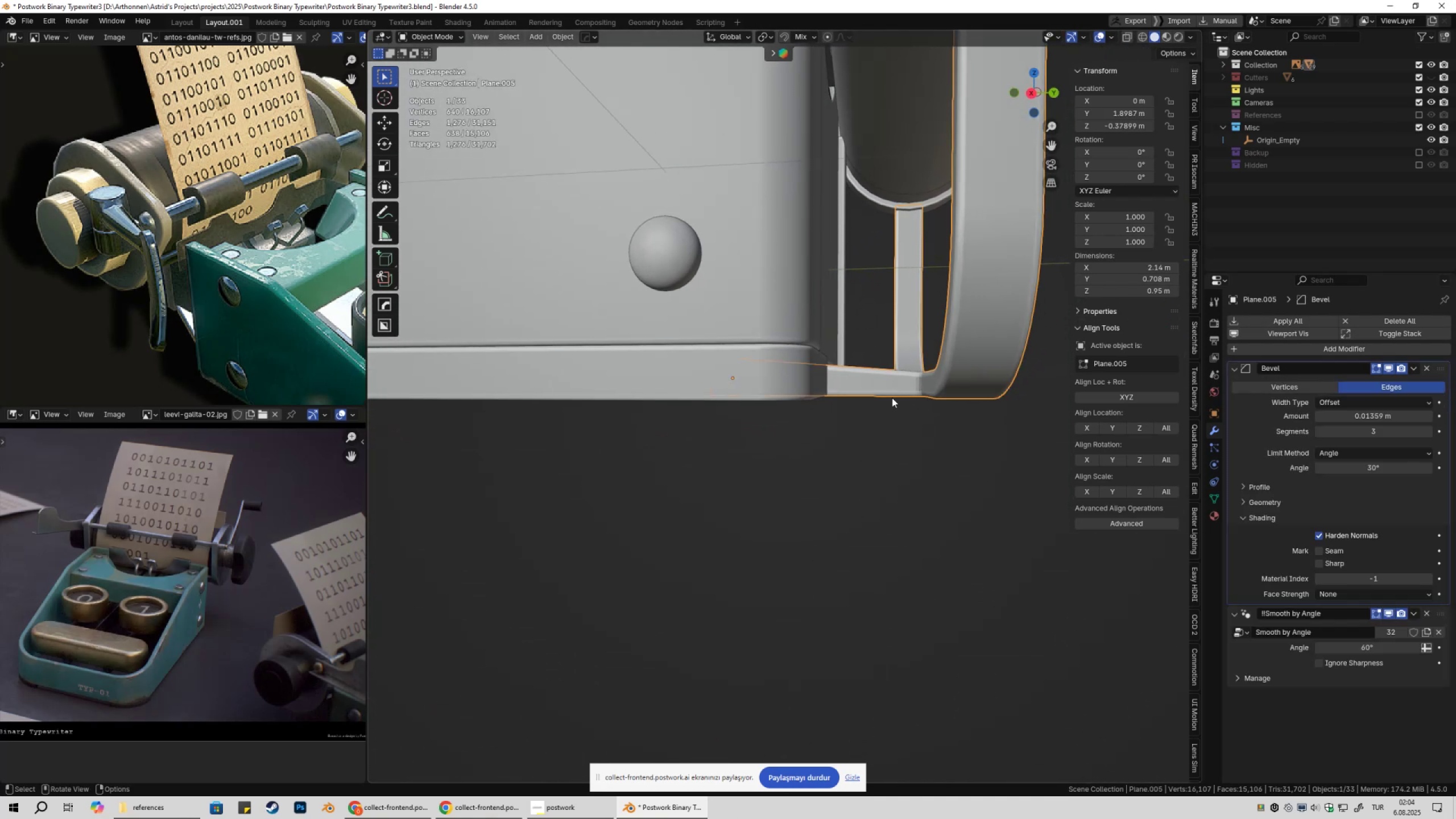 
key(Numpad3)
 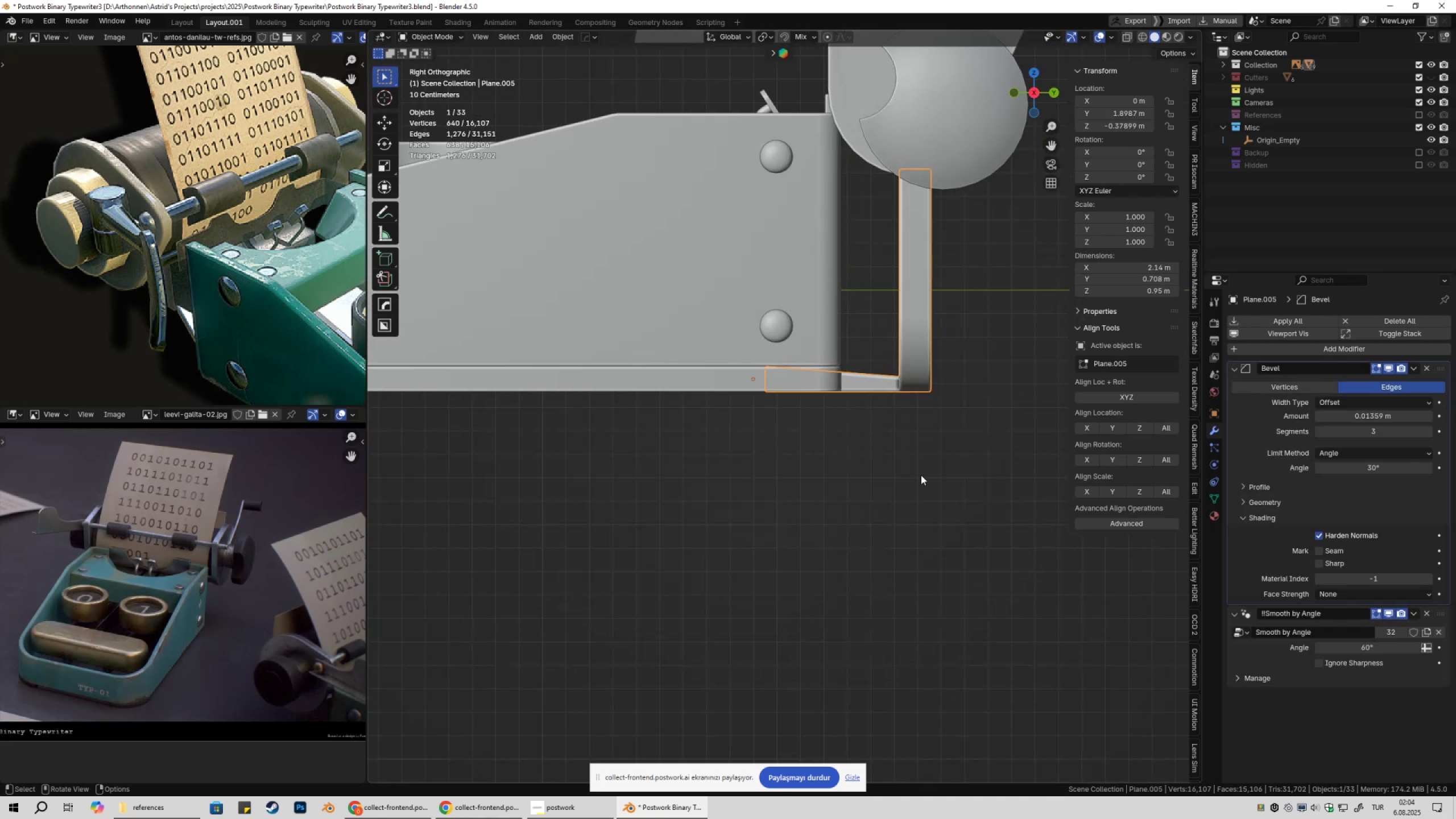 
key(Shift+ShiftLeft)
 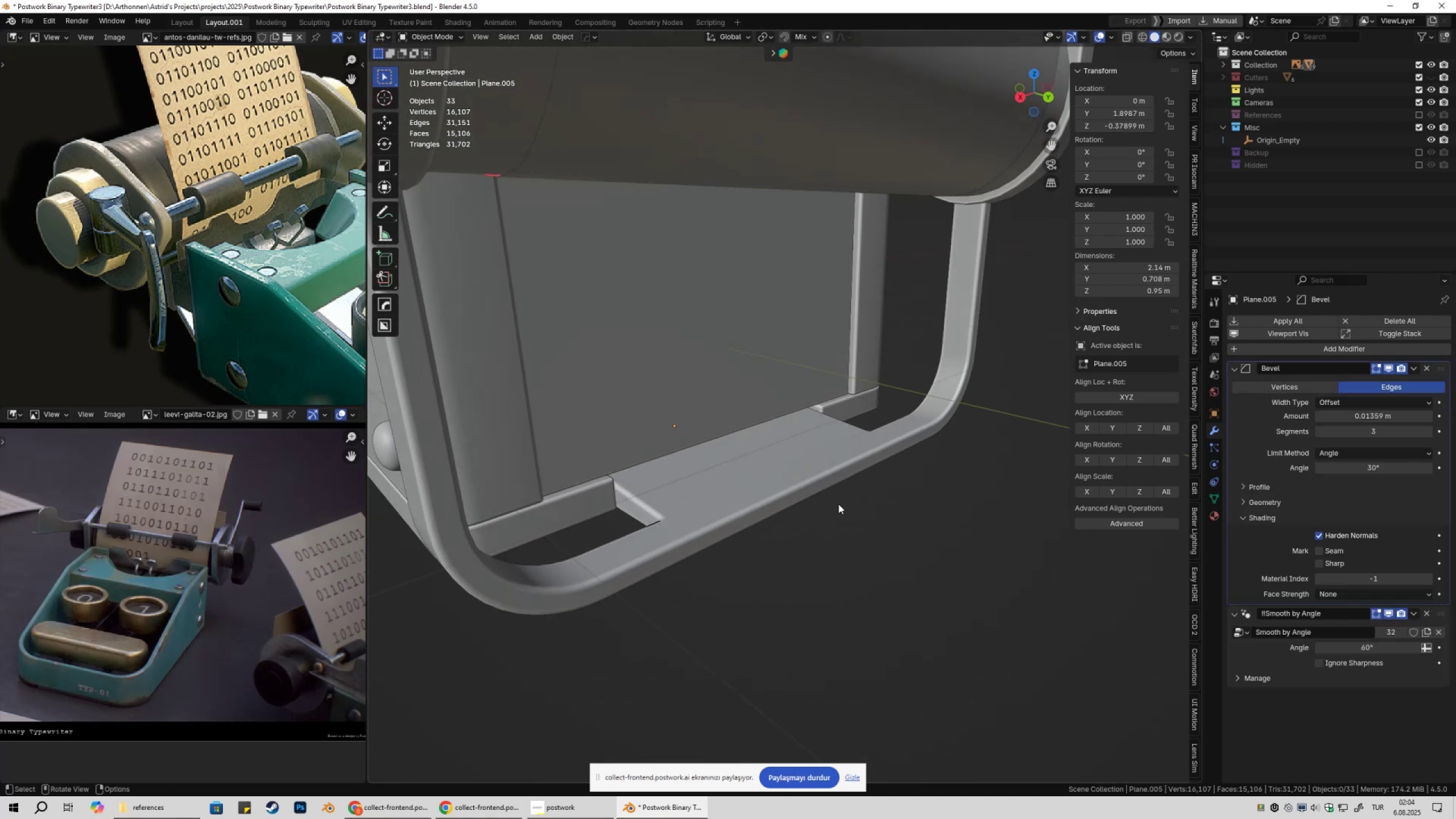 
key(Shift+ShiftLeft)
 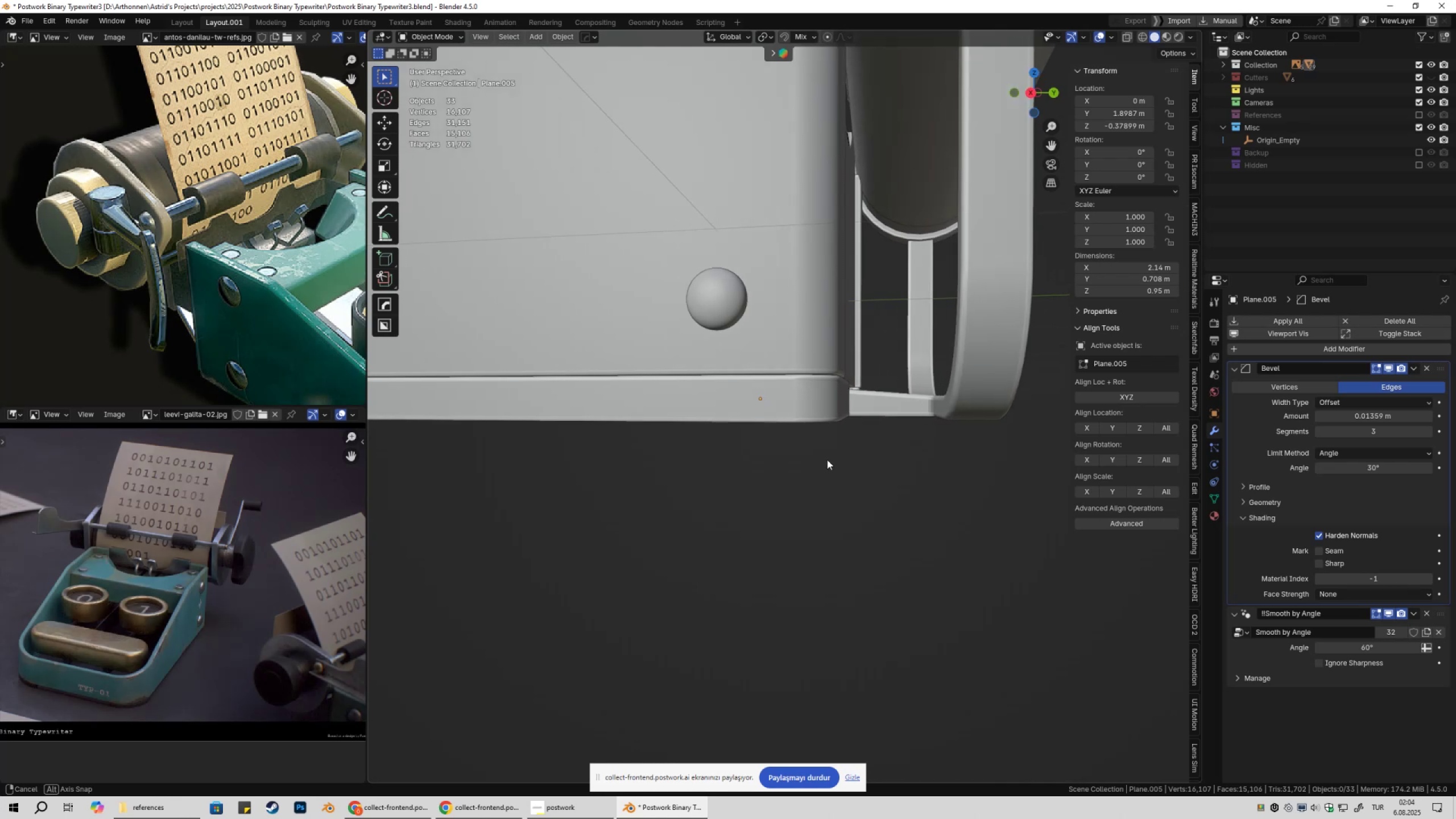 
wait(5.52)
 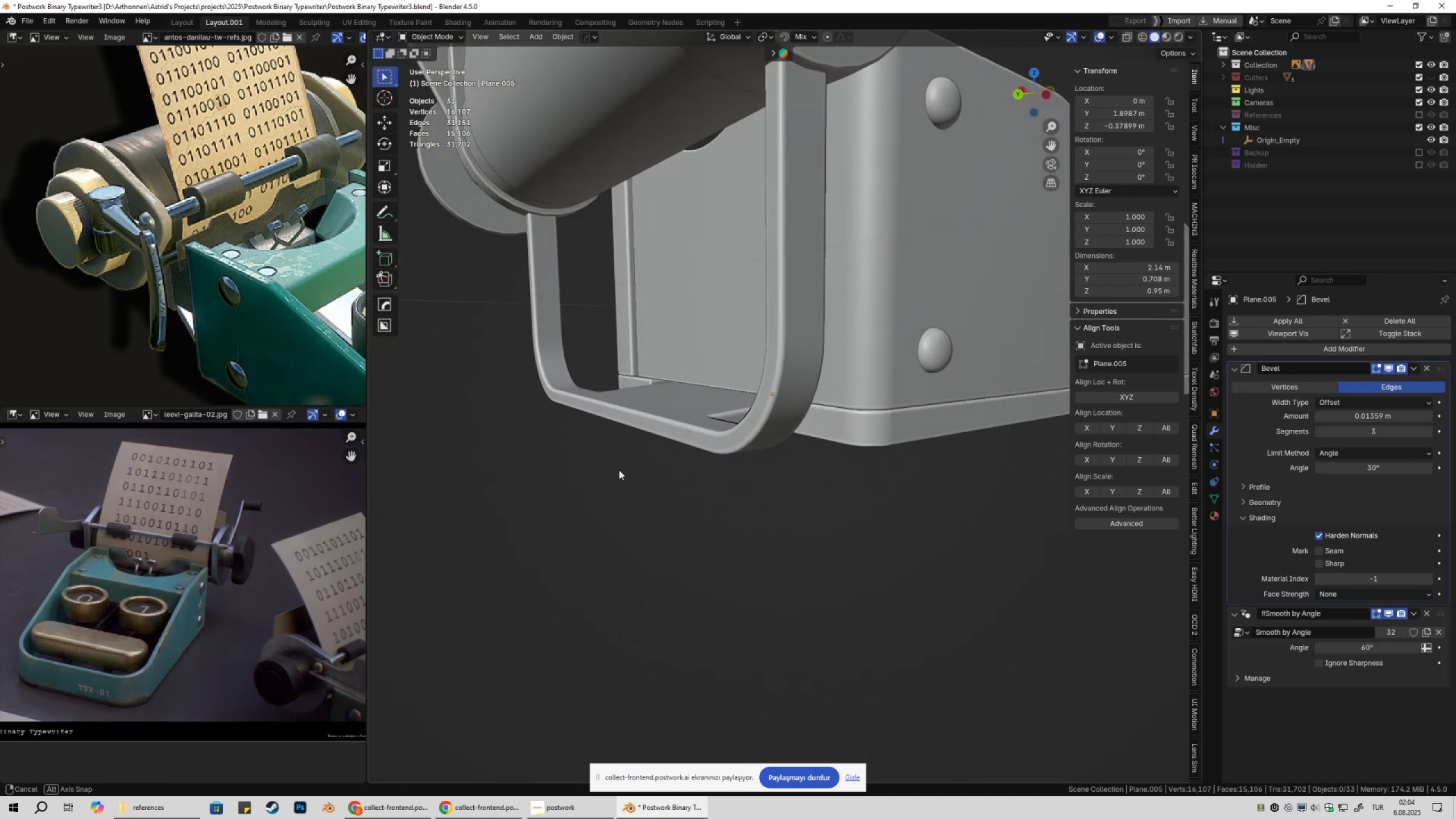 
key(Shift+ShiftLeft)
 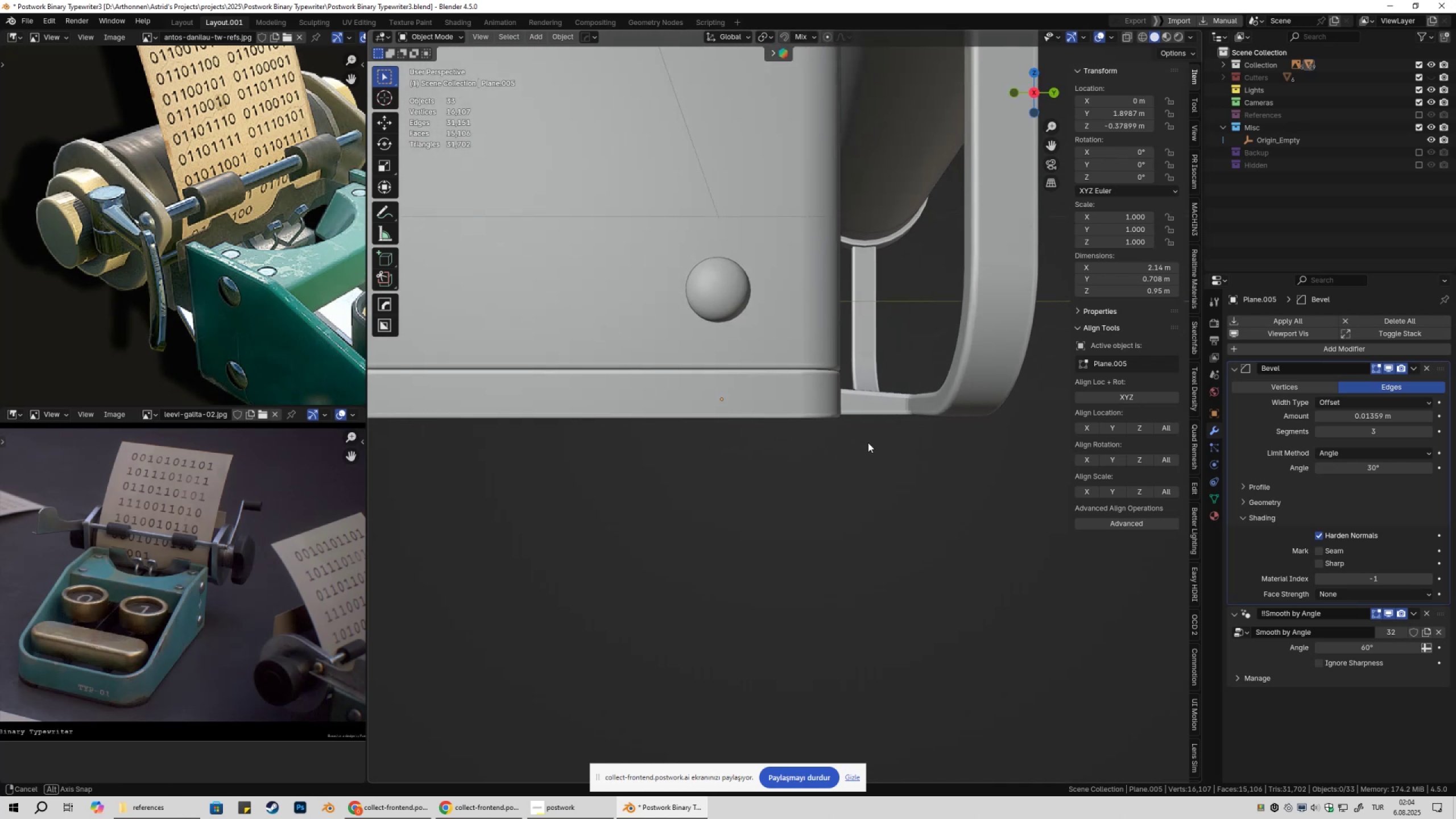 
scroll: coordinate [866, 451], scroll_direction: down, amount: 3.0
 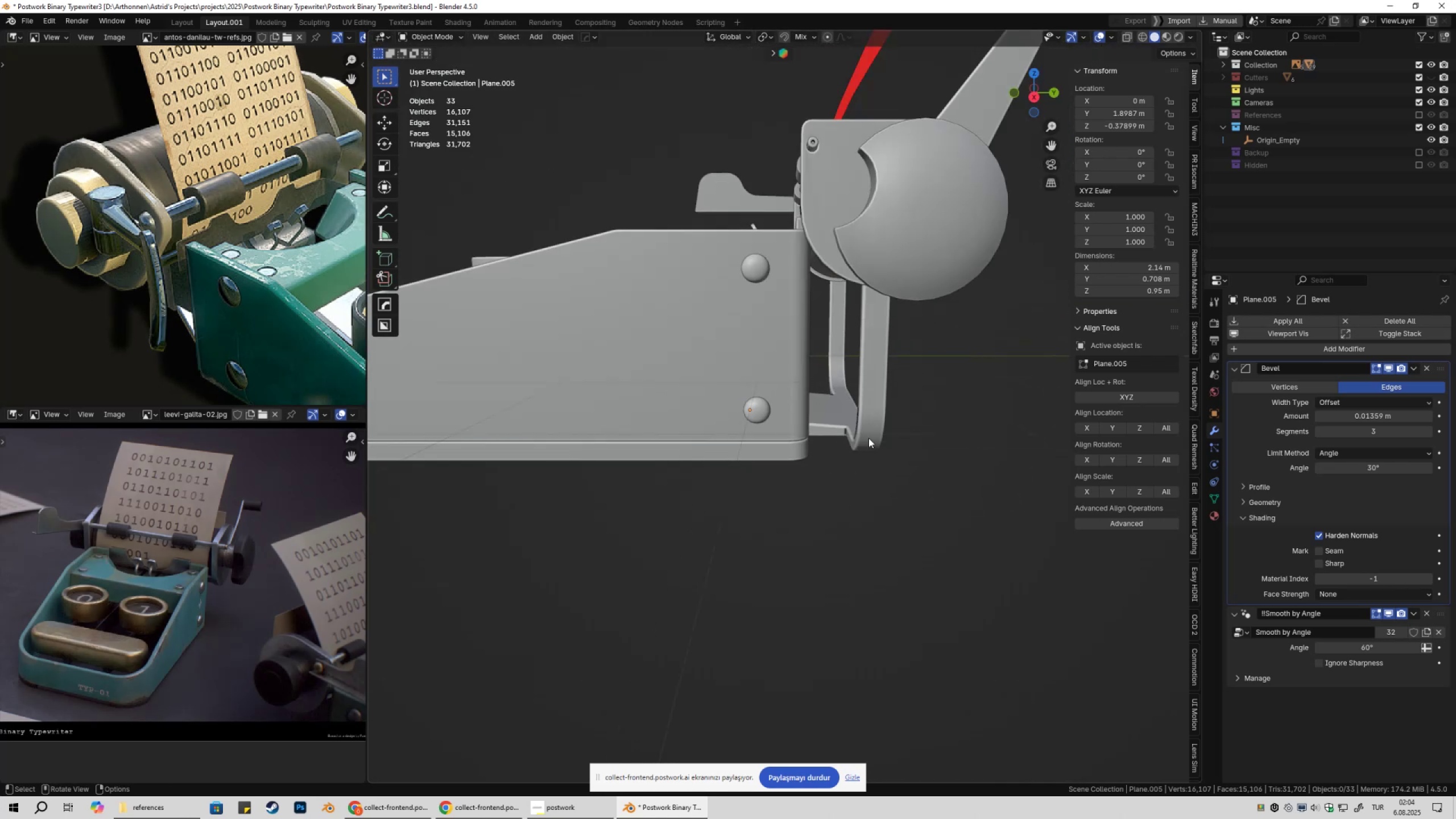 
key(Shift+ShiftLeft)
 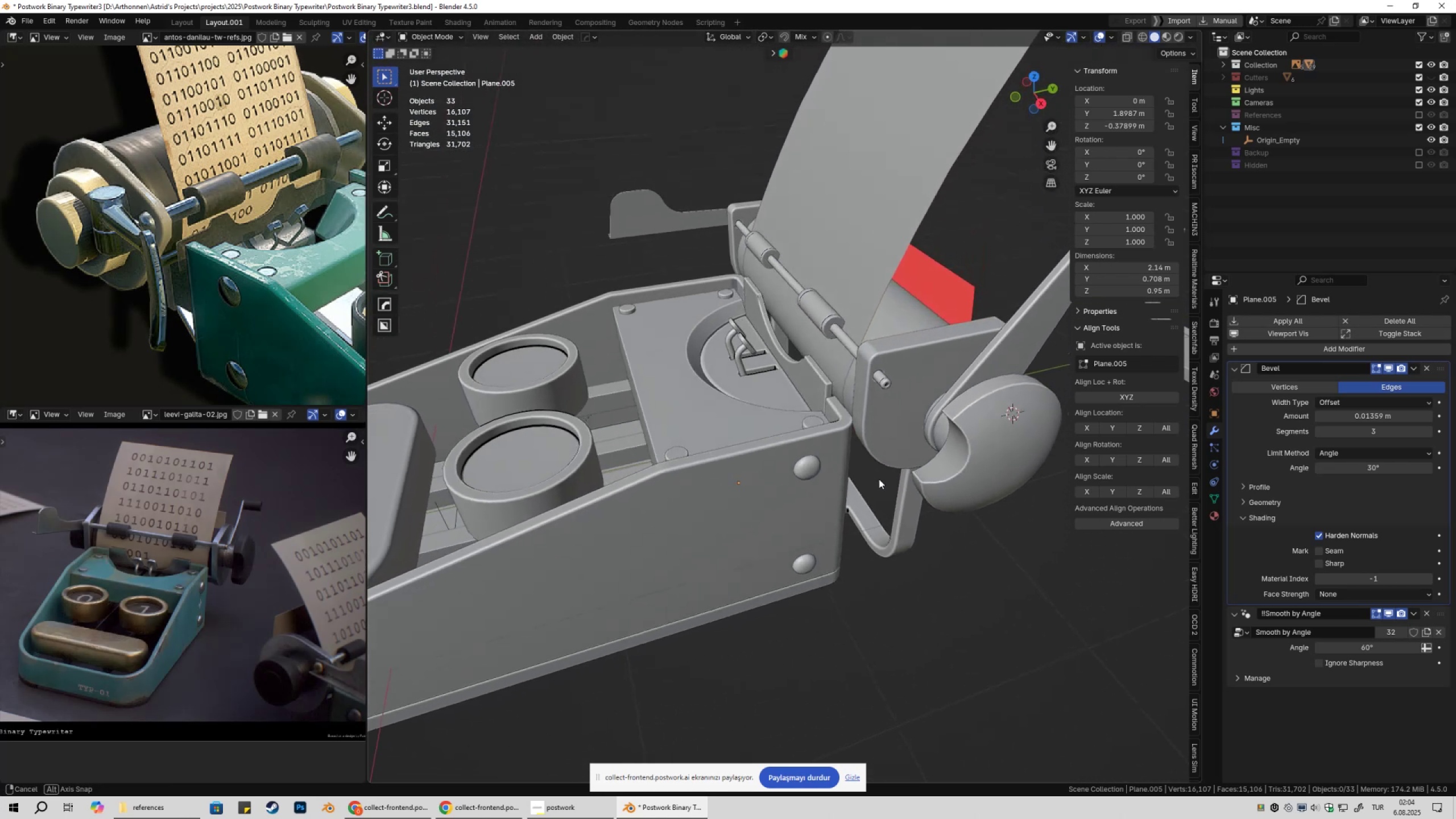 
wait(9.4)
 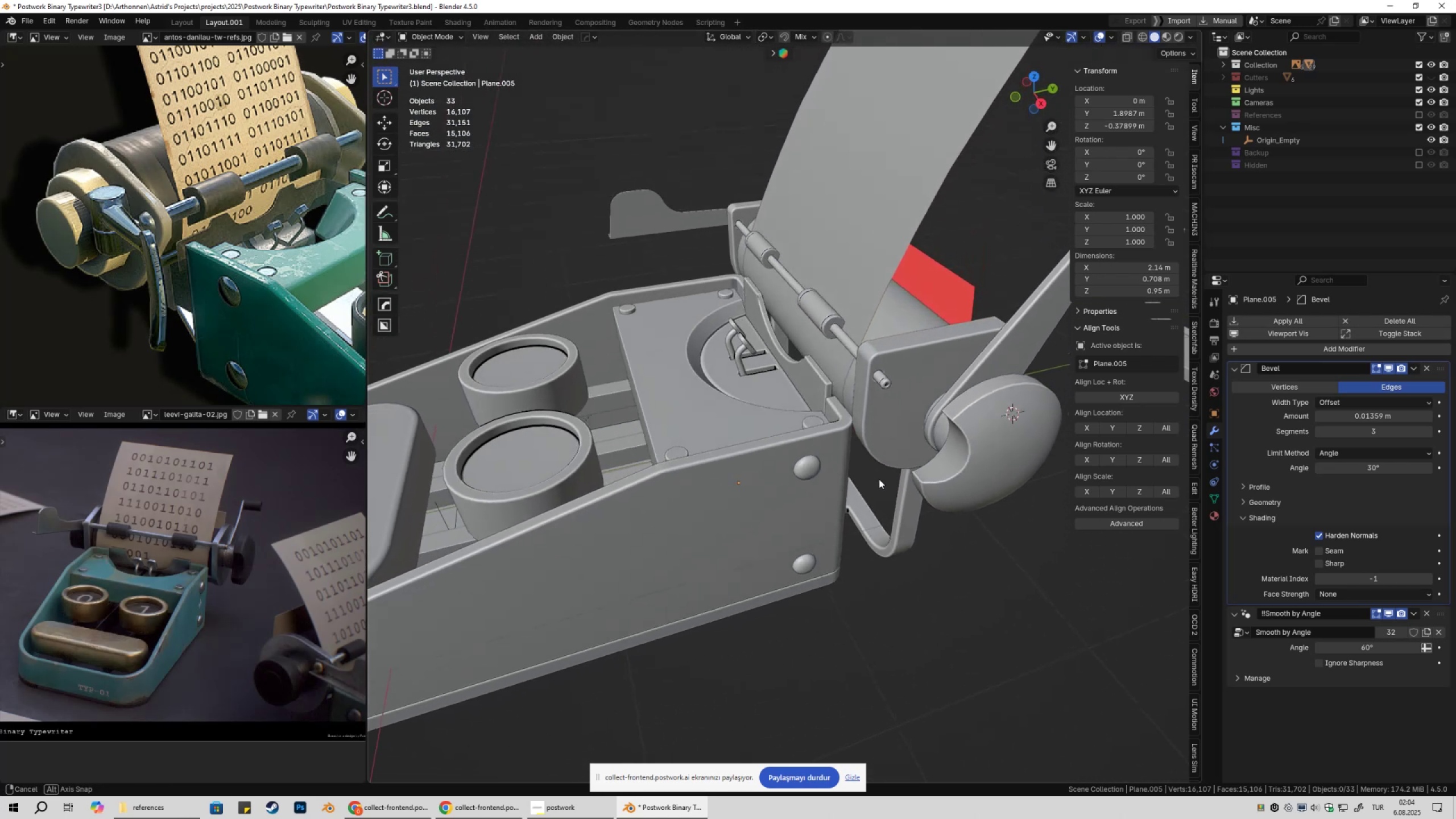 
left_click([781, 460])
 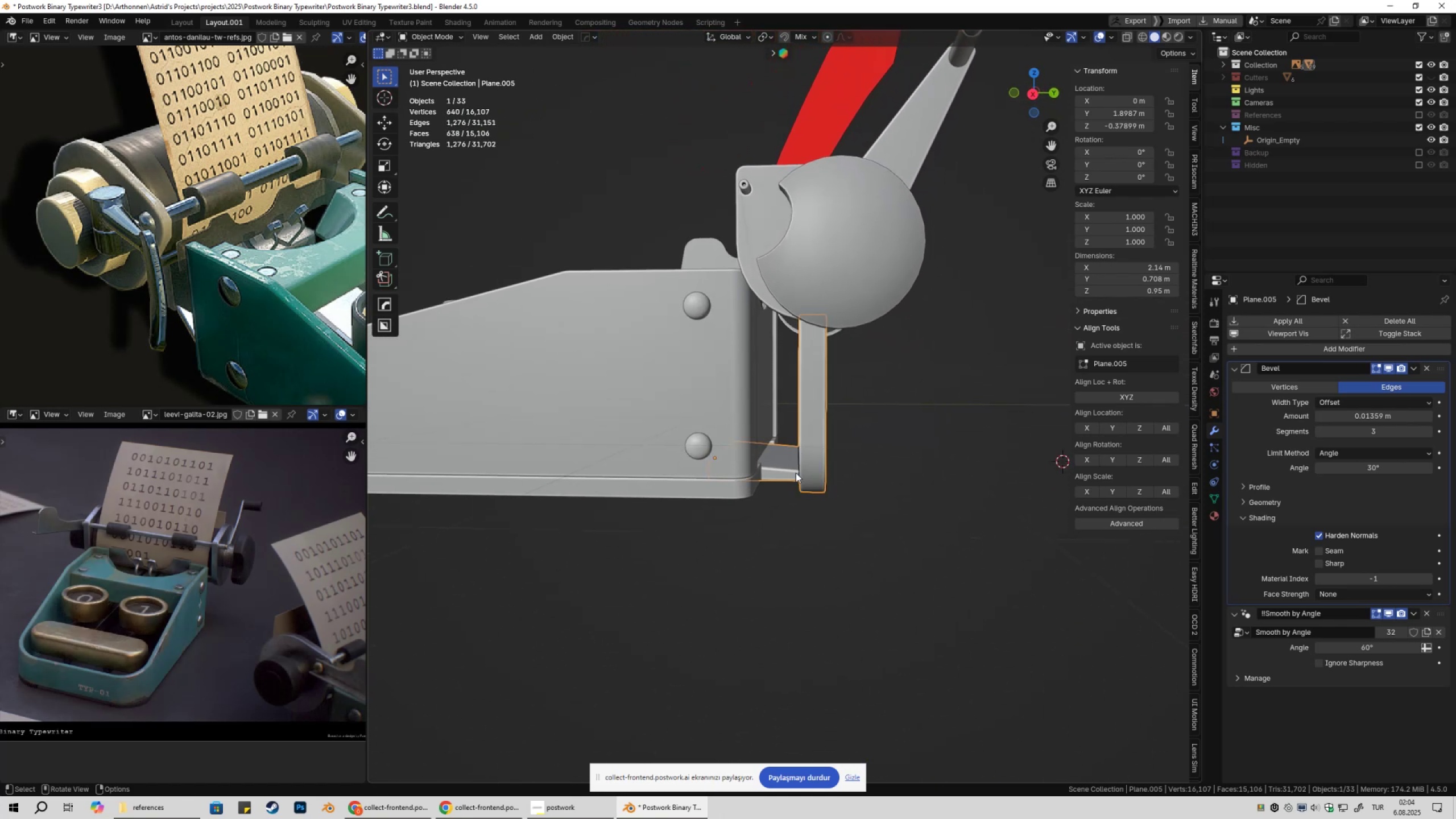 
key(Tab)
 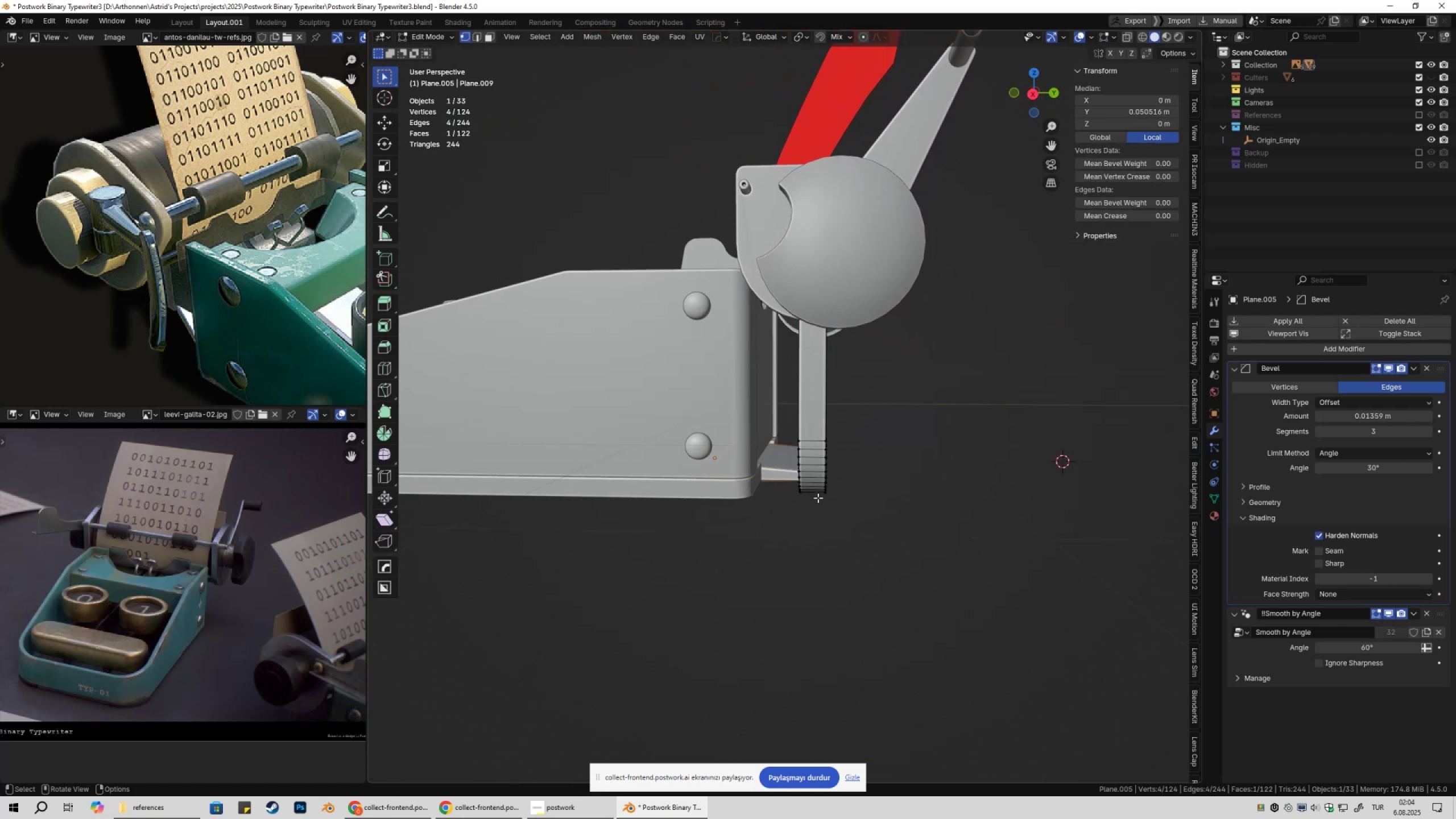 
scroll: coordinate [810, 510], scroll_direction: up, amount: 5.0
 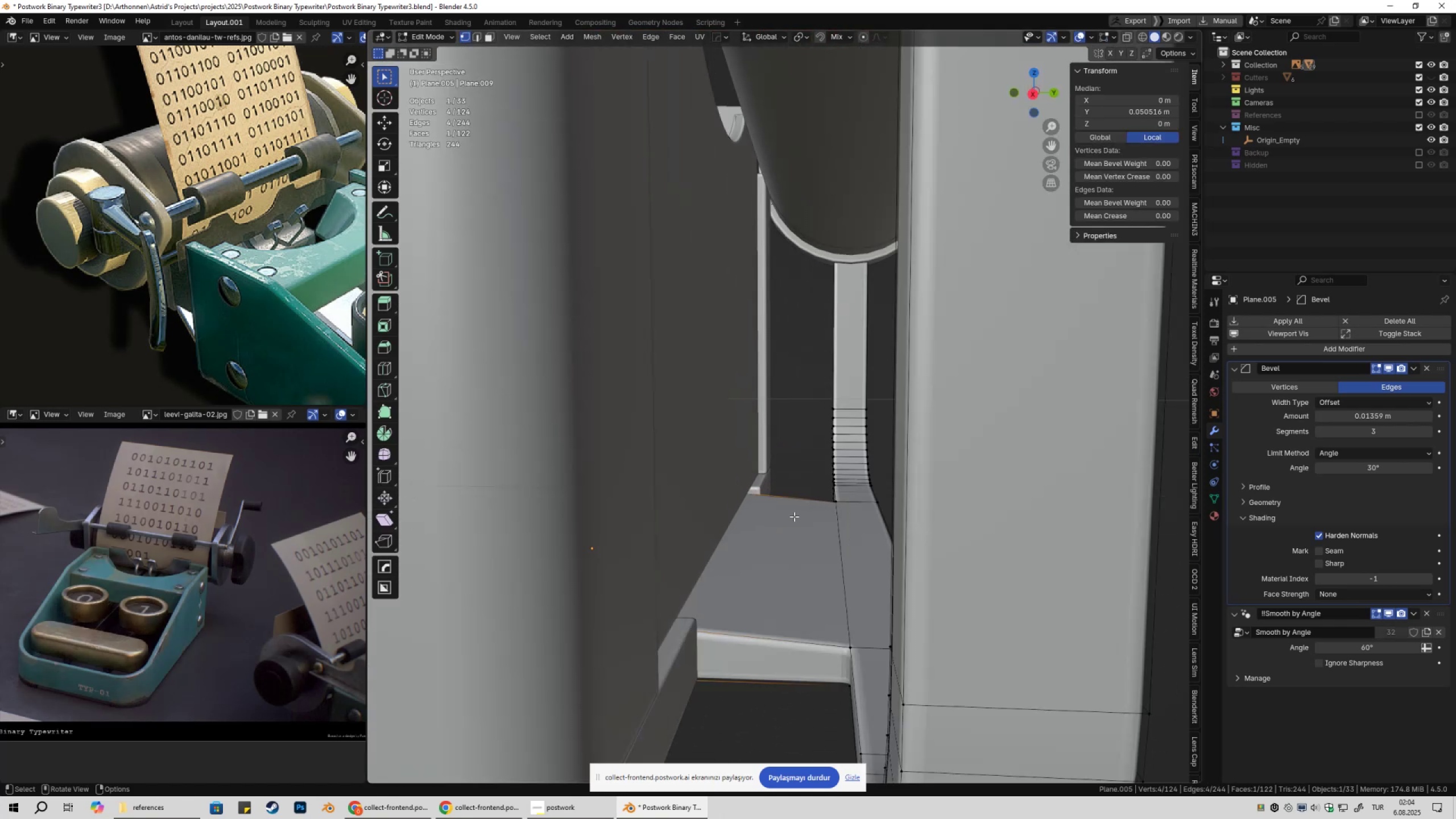 
key(Shift+ShiftLeft)
 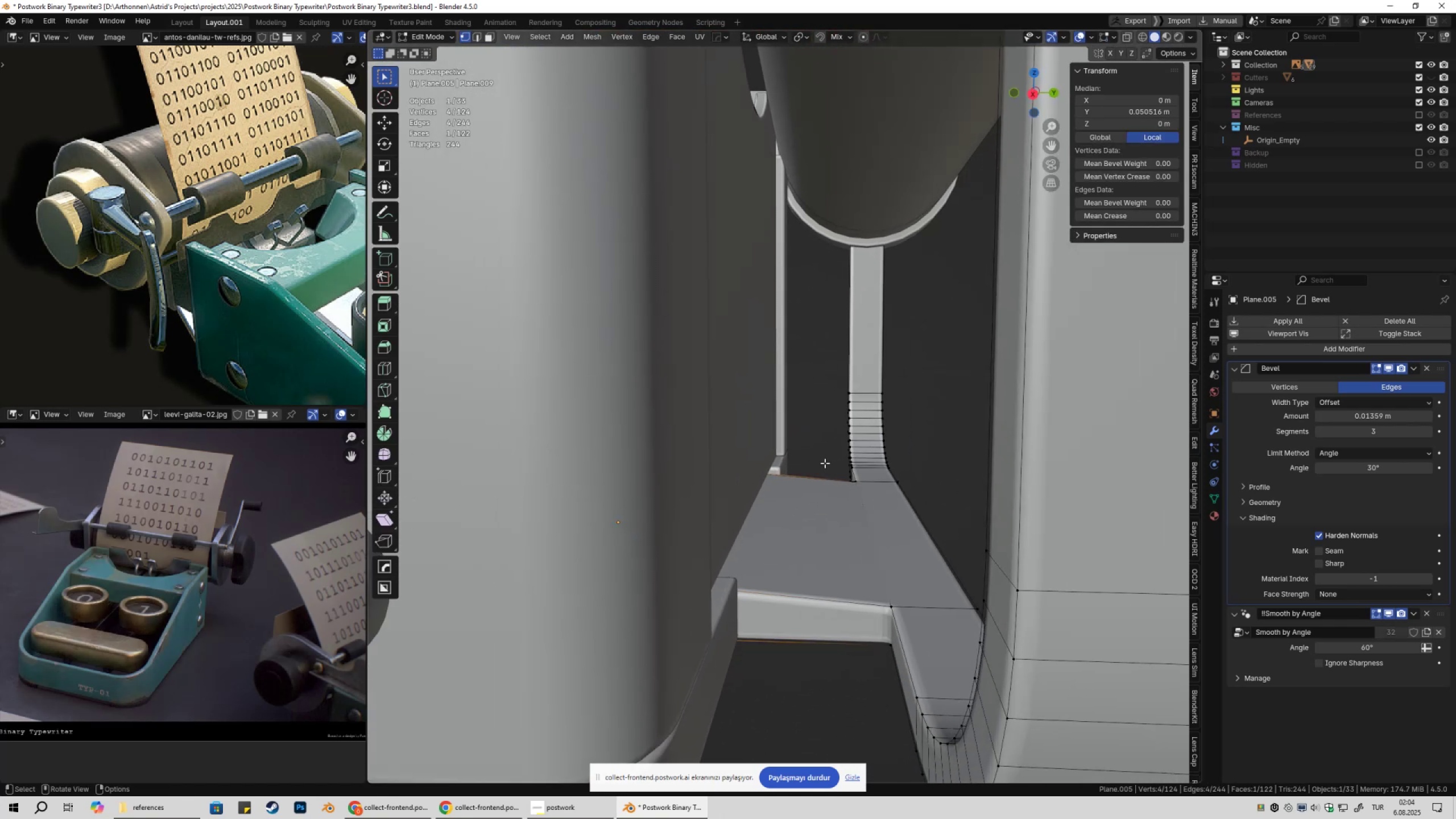 
key(NumpadDivide)
 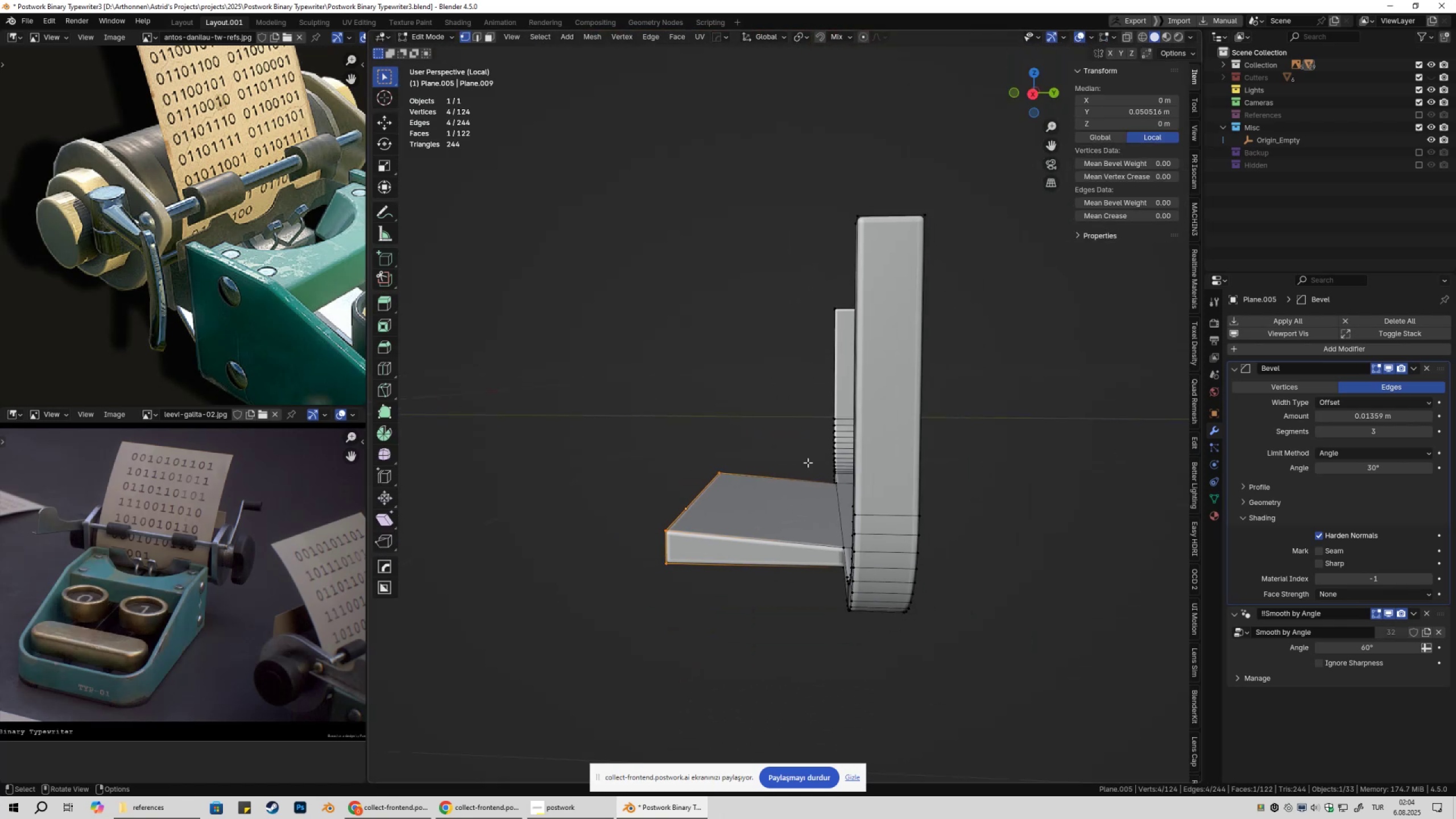 
key(Control+ControlLeft)
 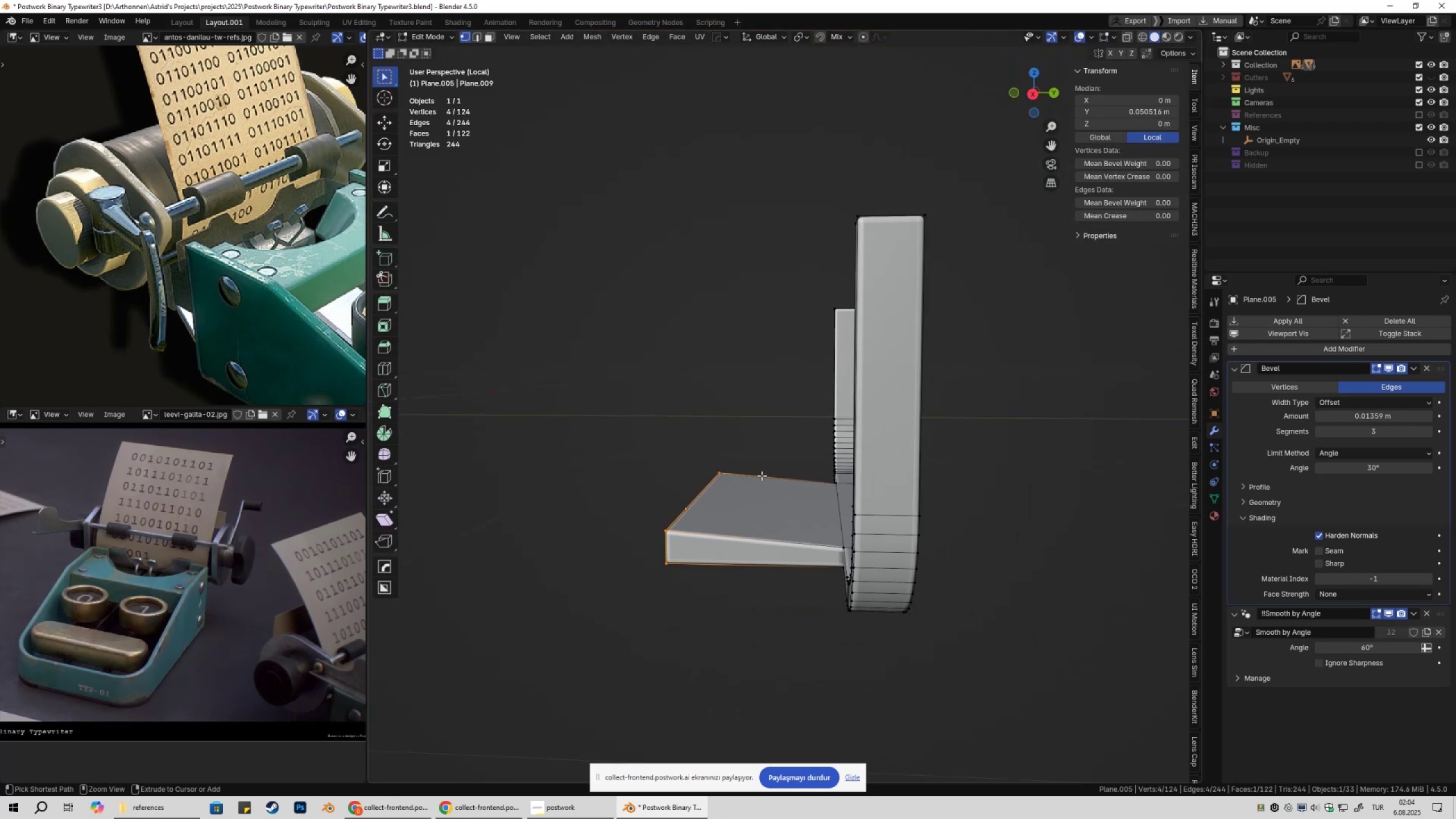 
key(Control+R)
 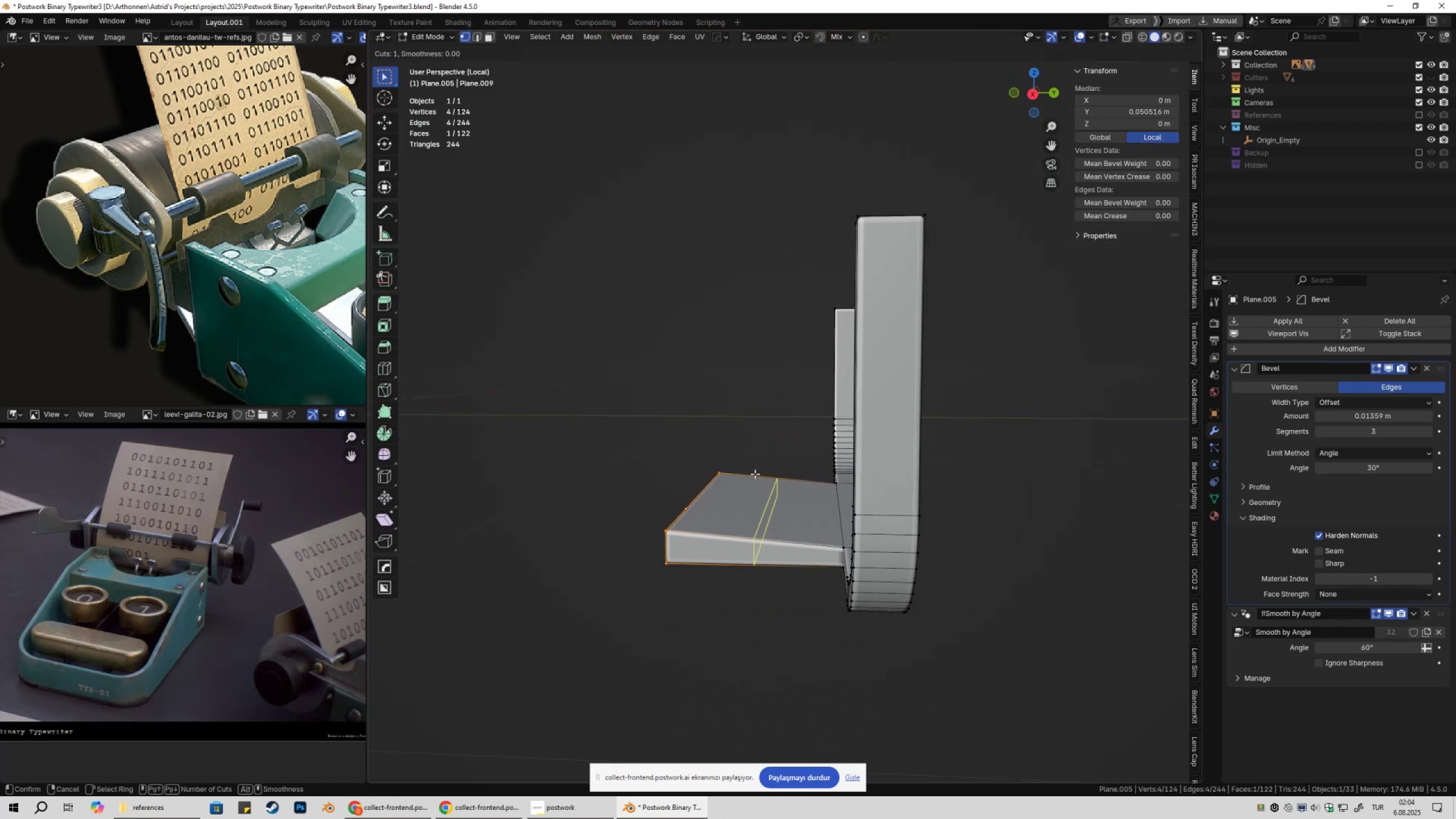 
left_click([755, 474])
 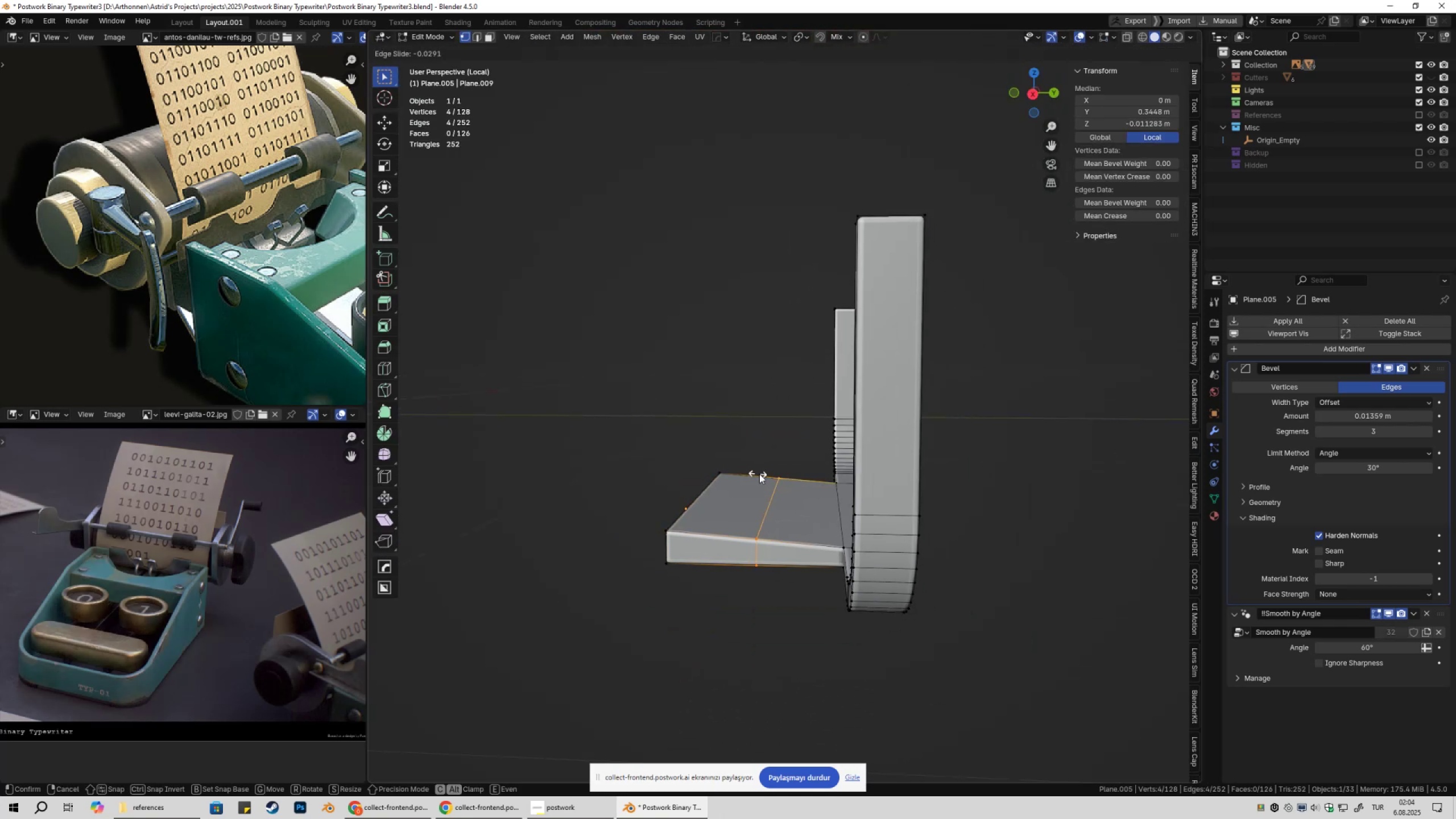 
key(Escape)
type(3/gz)
key(Escape)
type(2)
 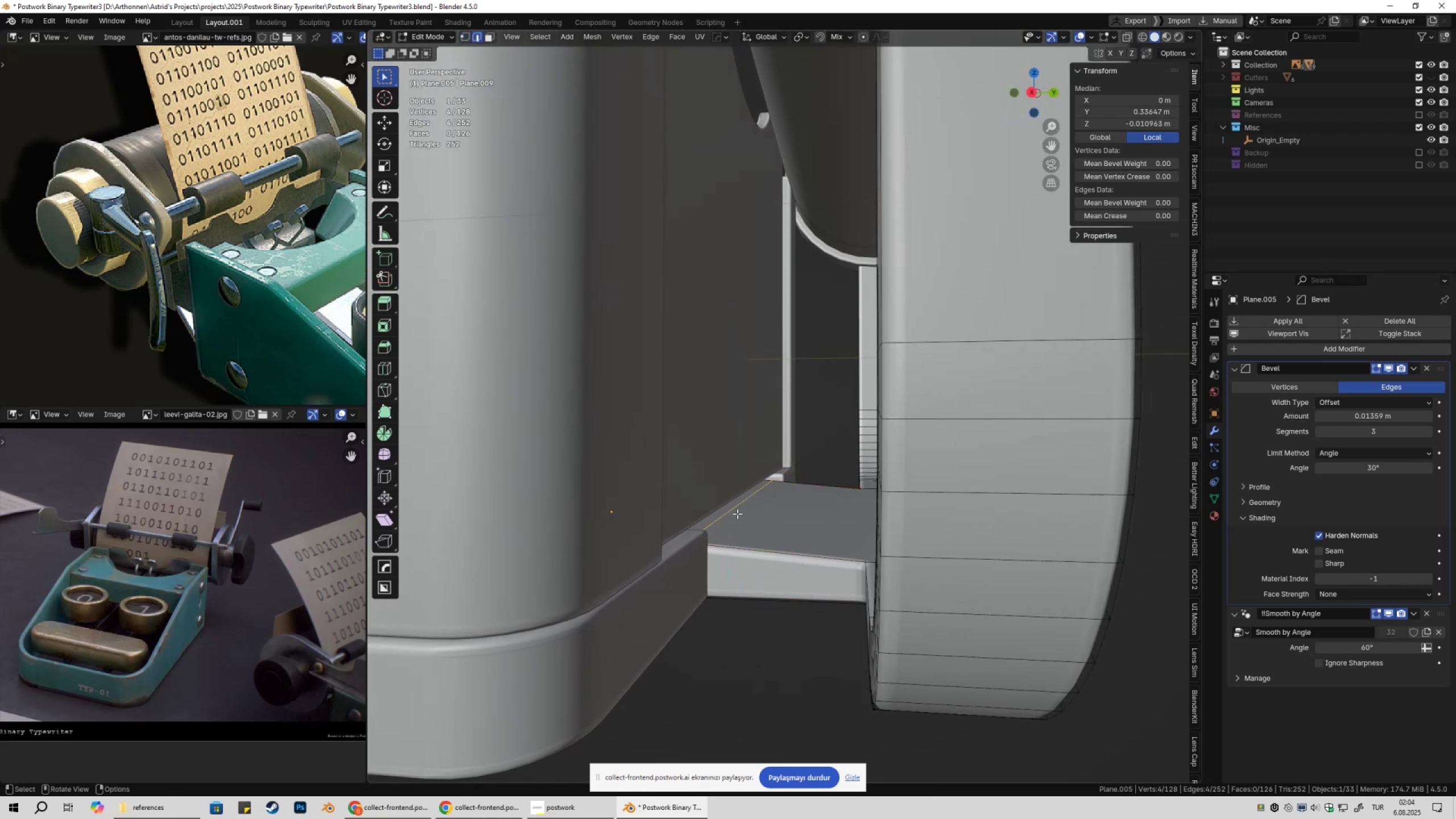 
left_click([737, 514])
 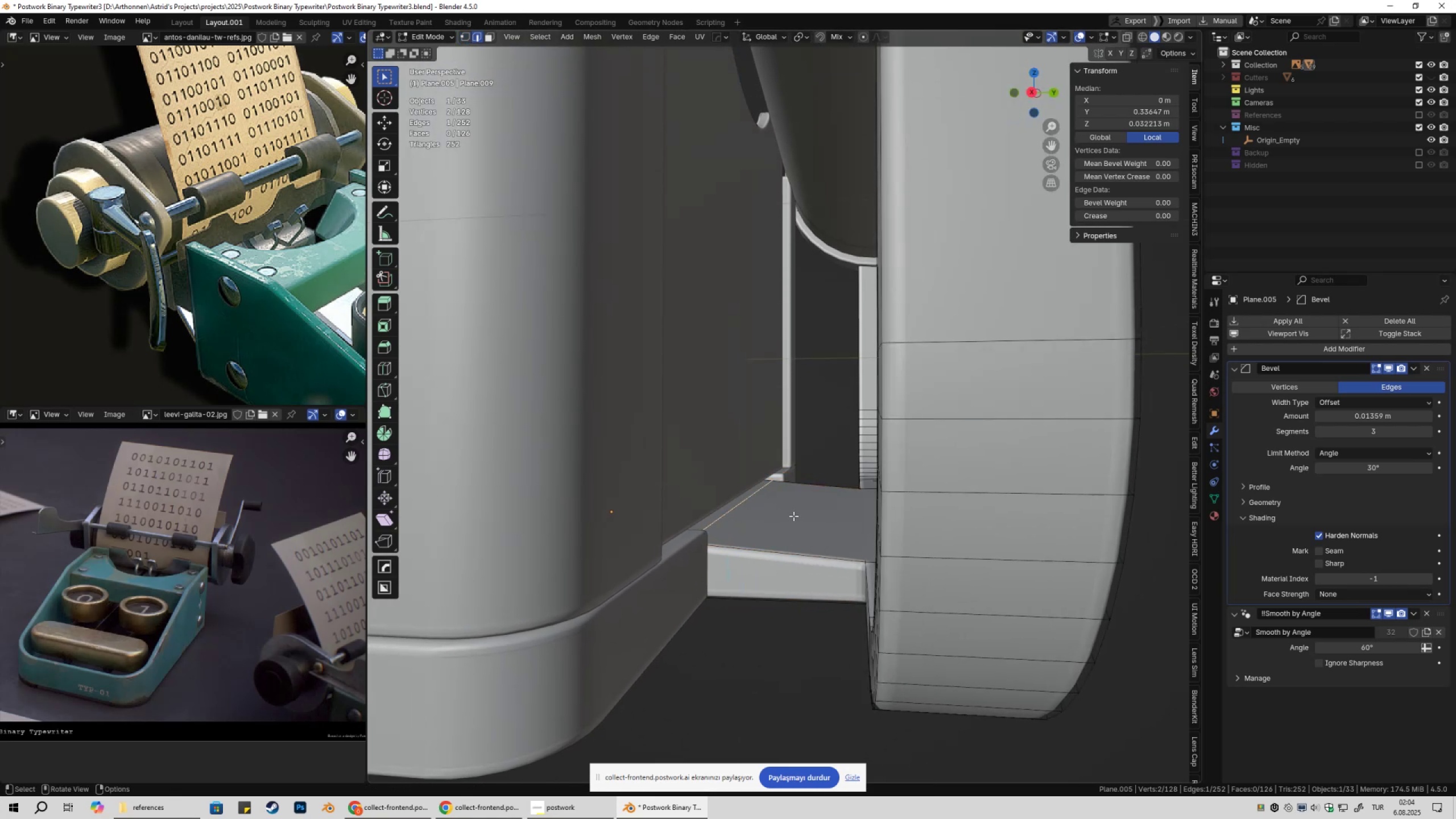 
type(gz)
key(Escape)
type(.gz)
 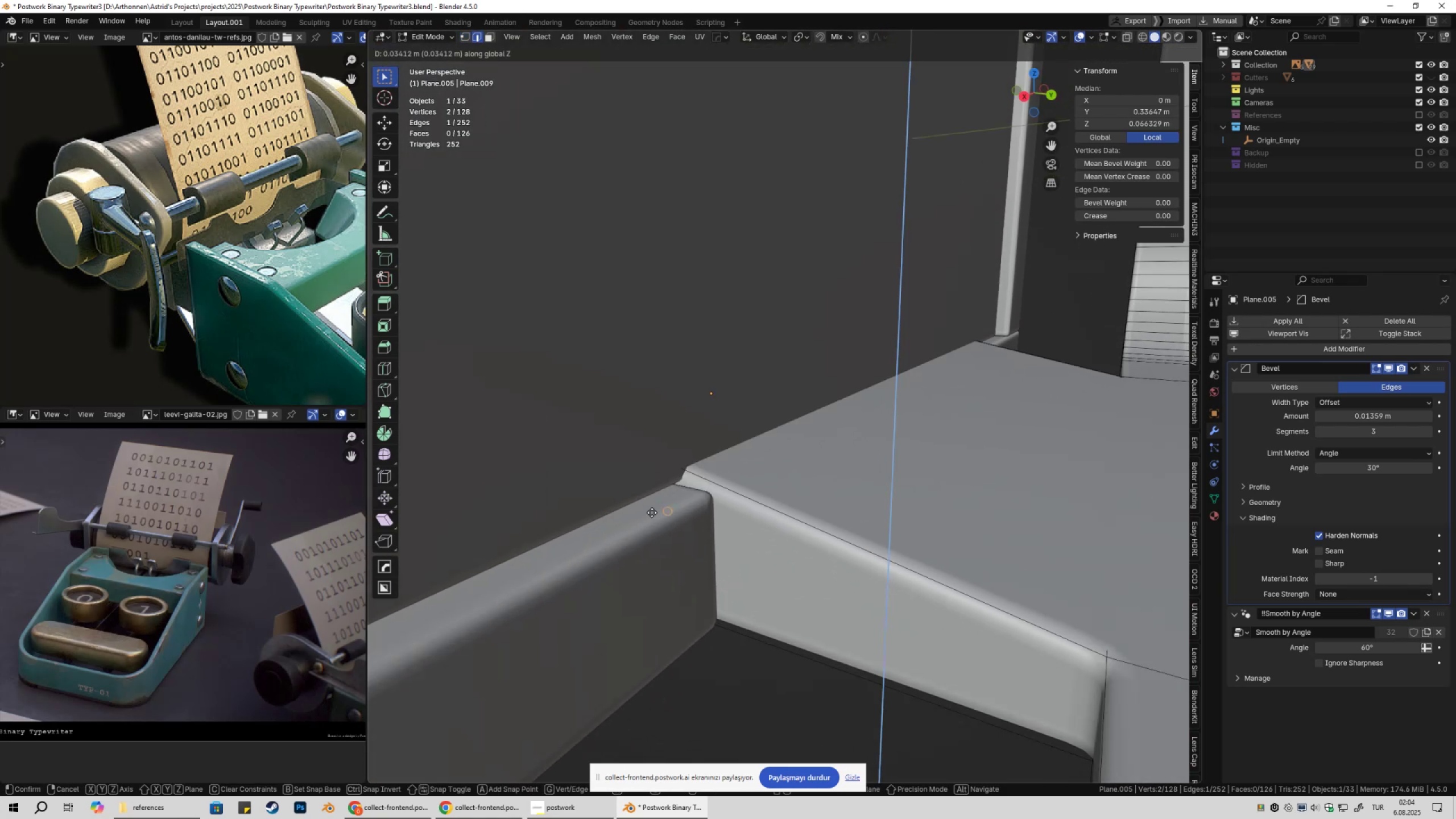 
scroll: coordinate [750, 513], scroll_direction: up, amount: 1.0
 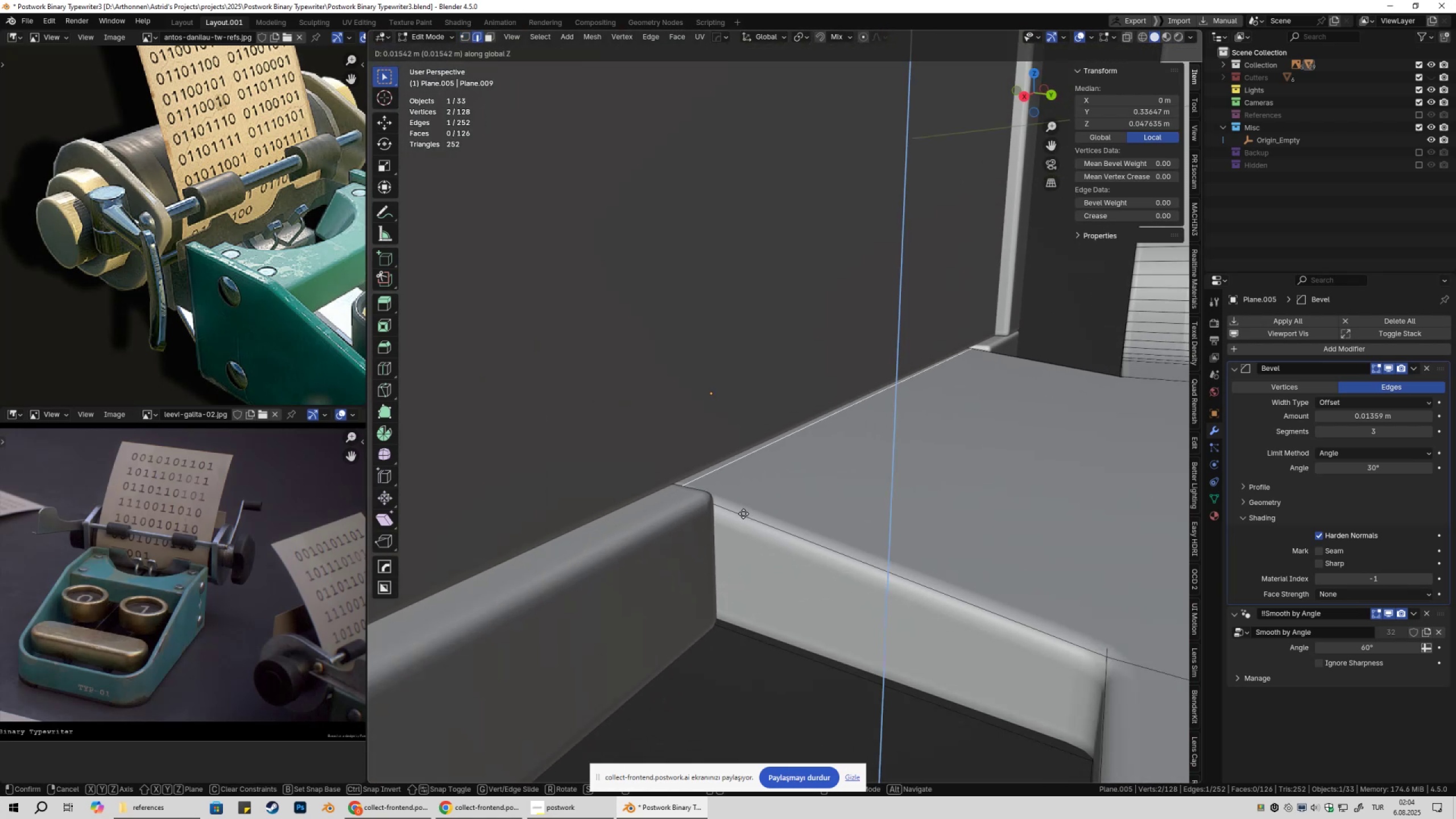 
hold_key(key=ControlLeft, duration=1.5)
 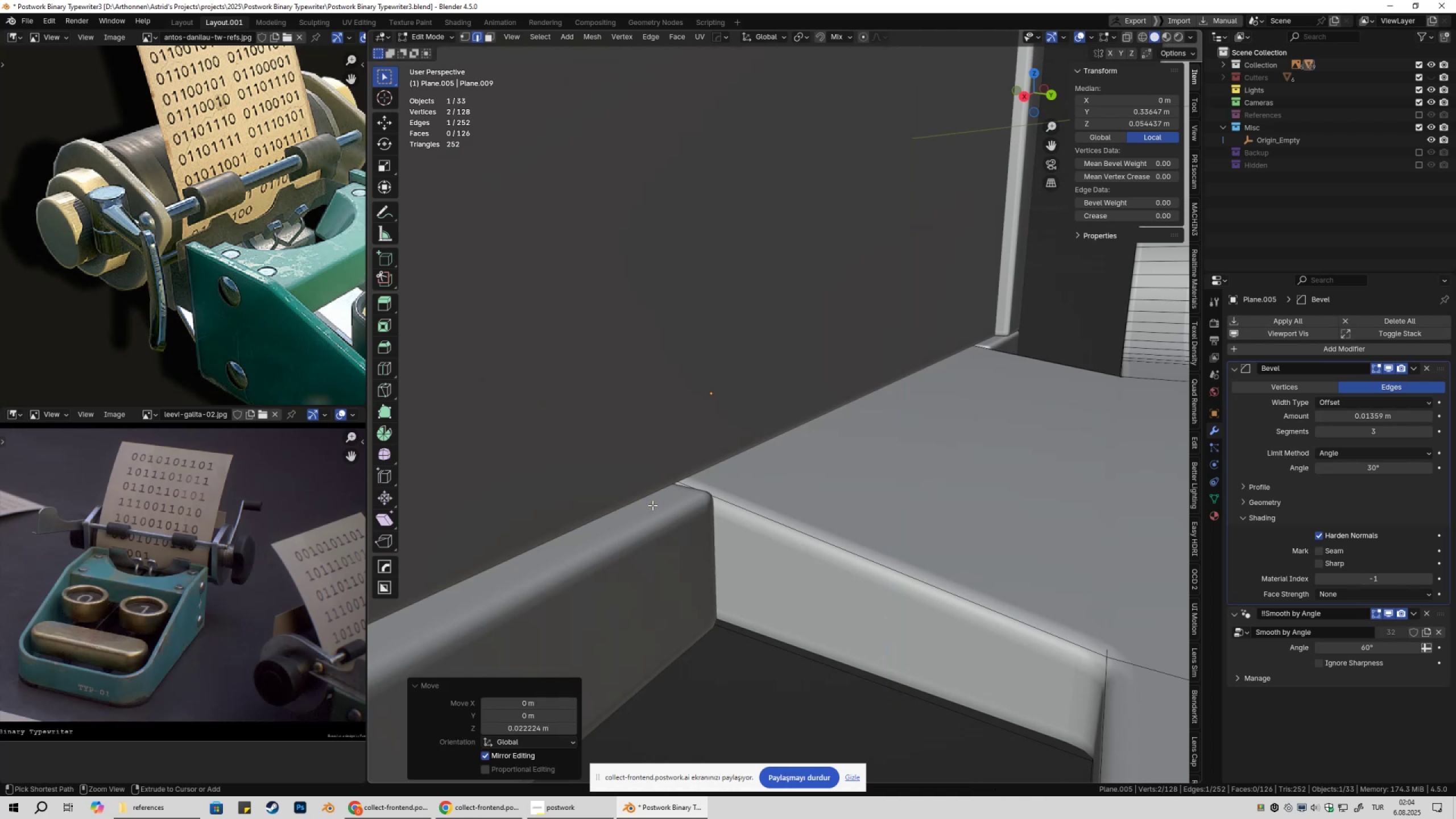 
hold_key(key=ControlLeft, duration=0.55)
left_click([652, 505])
 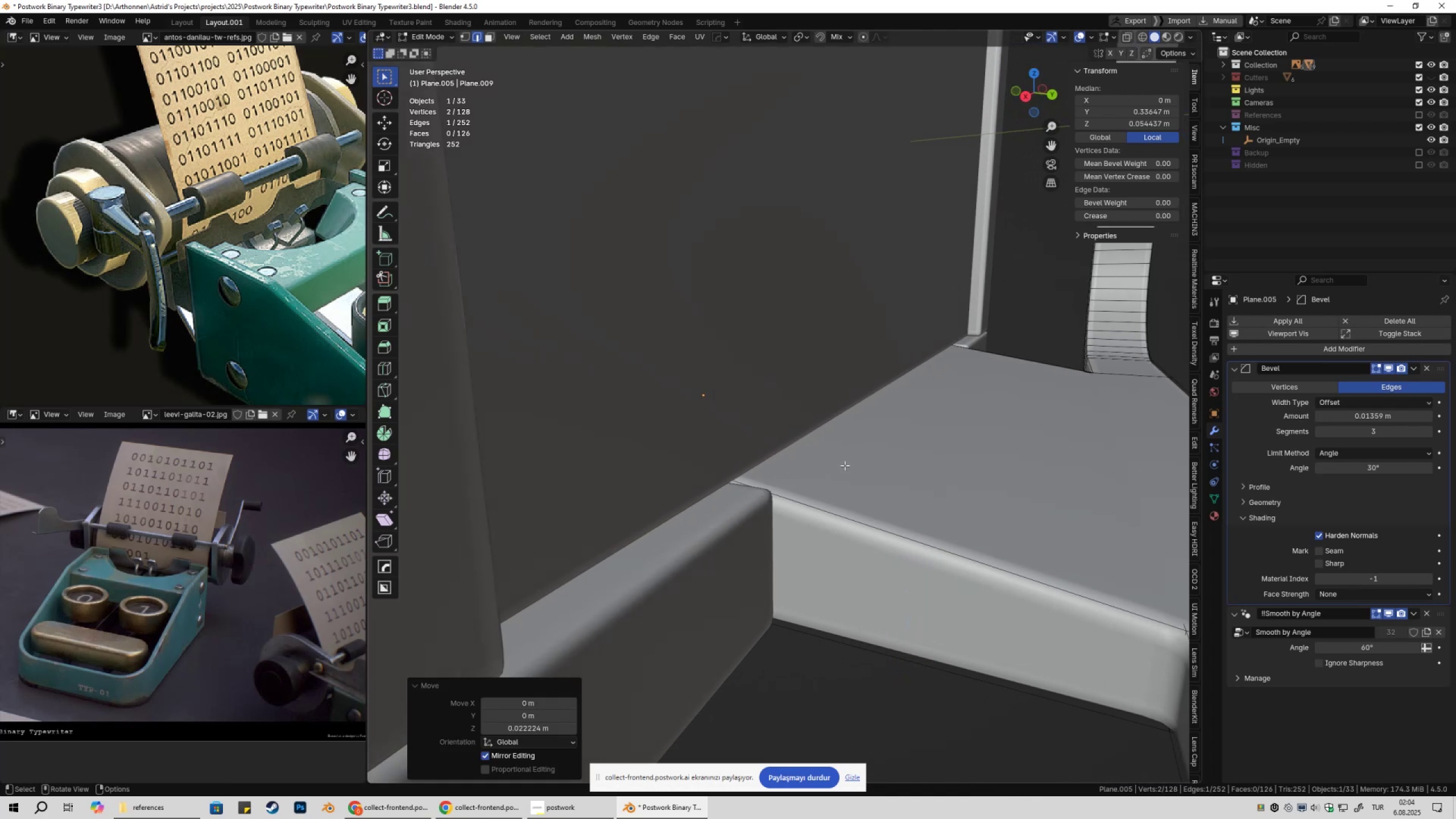 
type(3zgg)
key(Escape)
type(1z)
 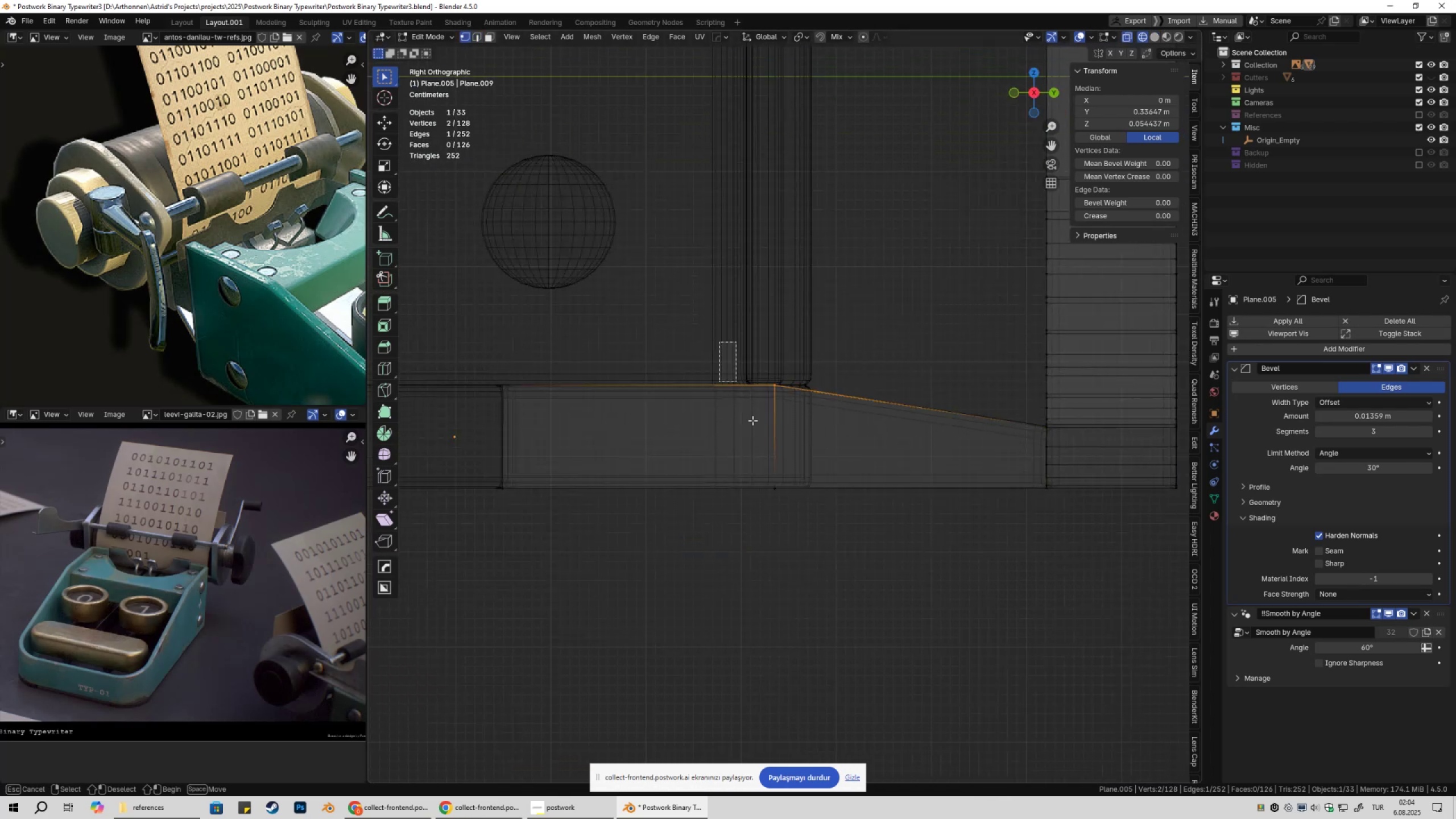 
scroll: coordinate [800, 464], scroll_direction: up, amount: 2.0
 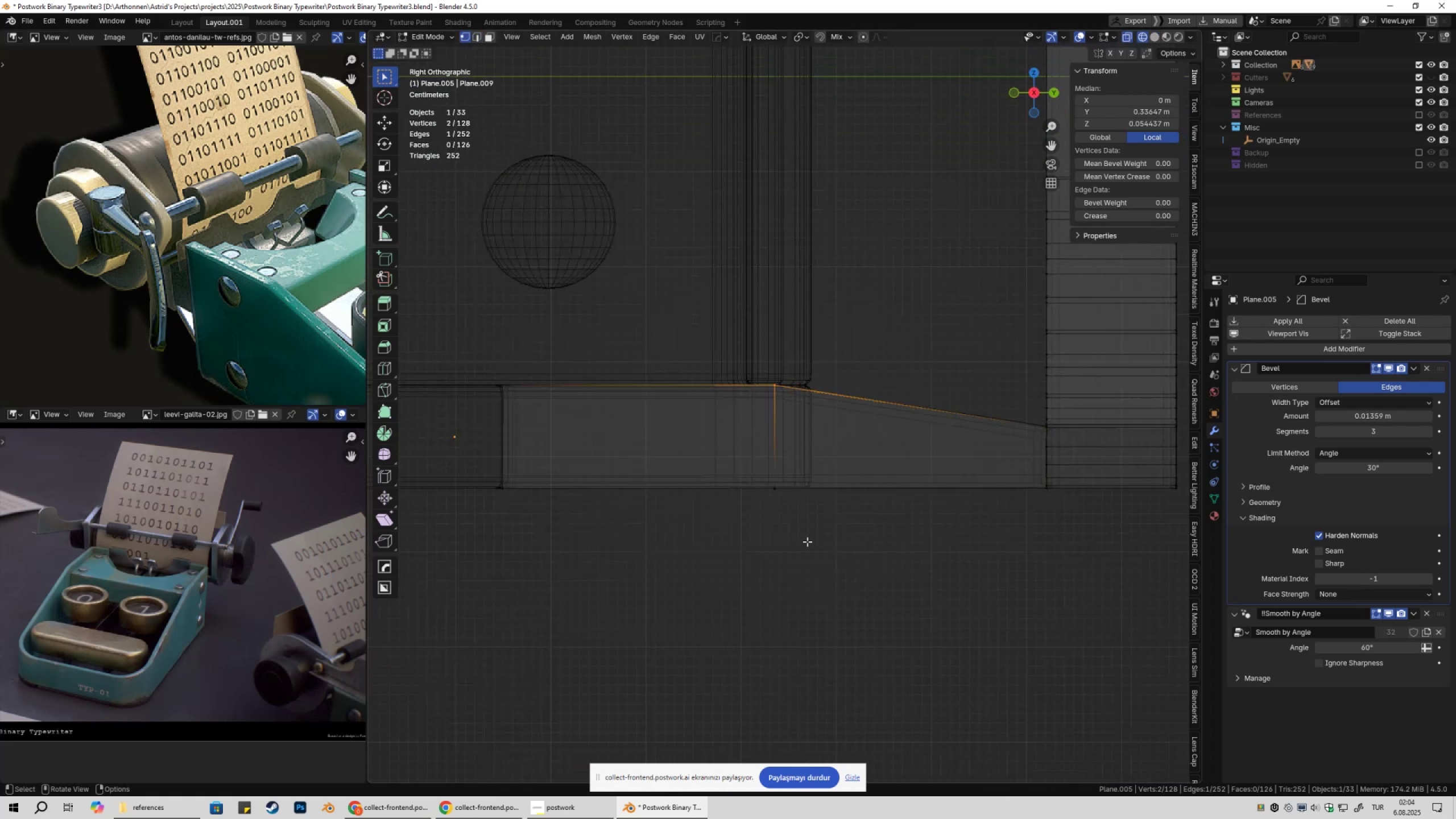 
left_click_drag(start_coordinate=[719, 342], to_coordinate=[821, 586])
 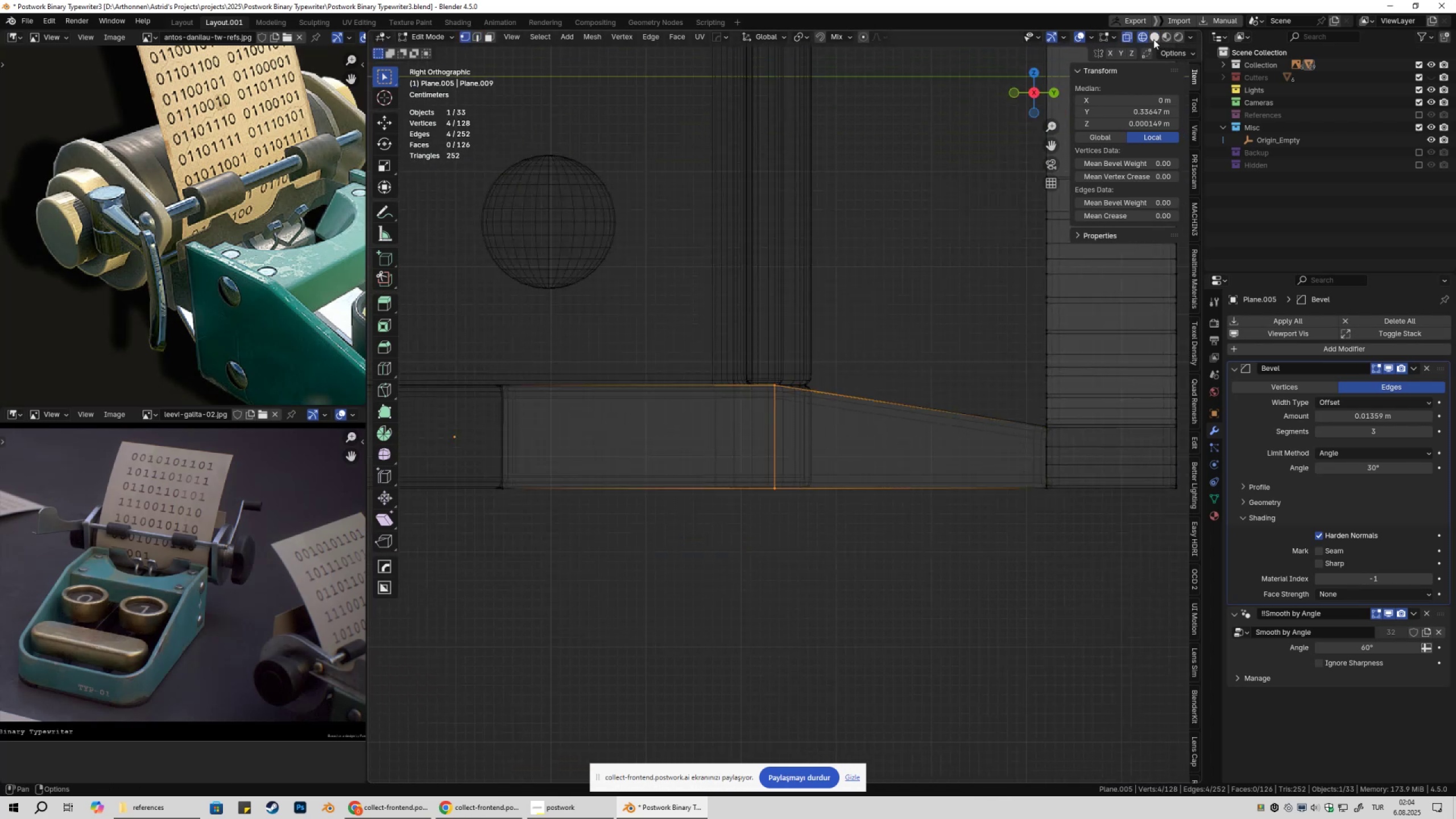 
left_click([1153, 38])
 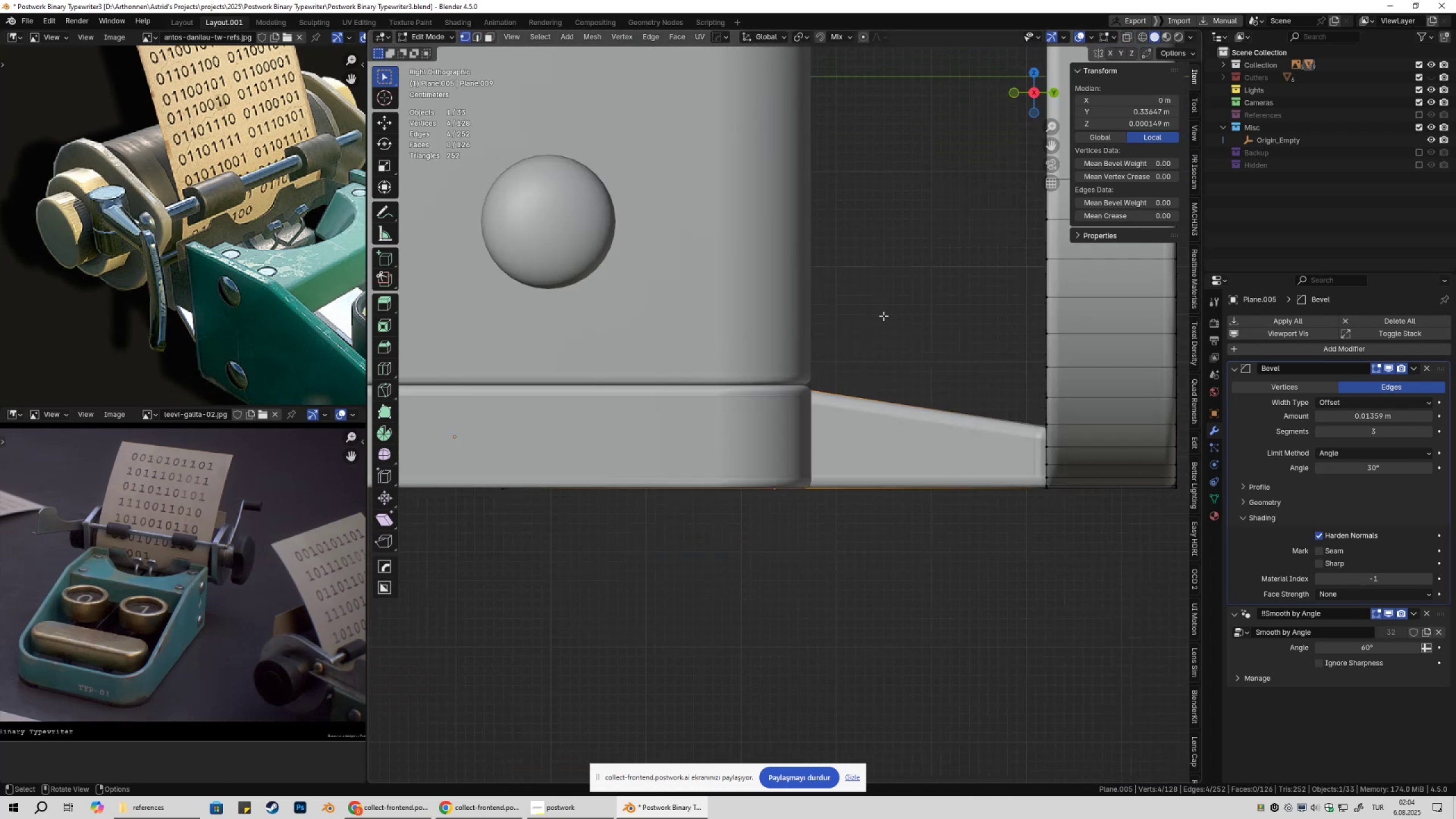 
type(gy)
 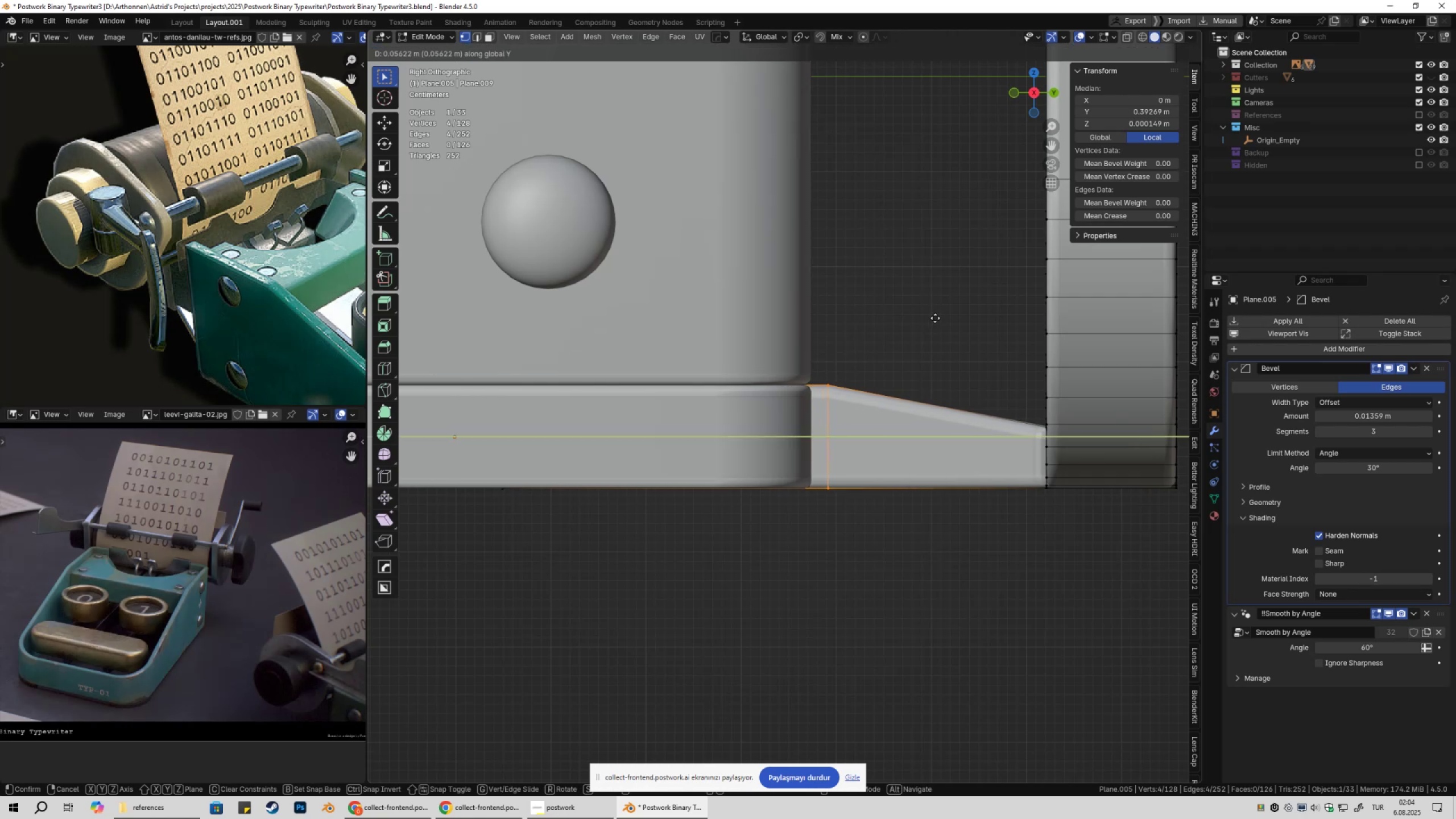 
left_click([932, 320])
 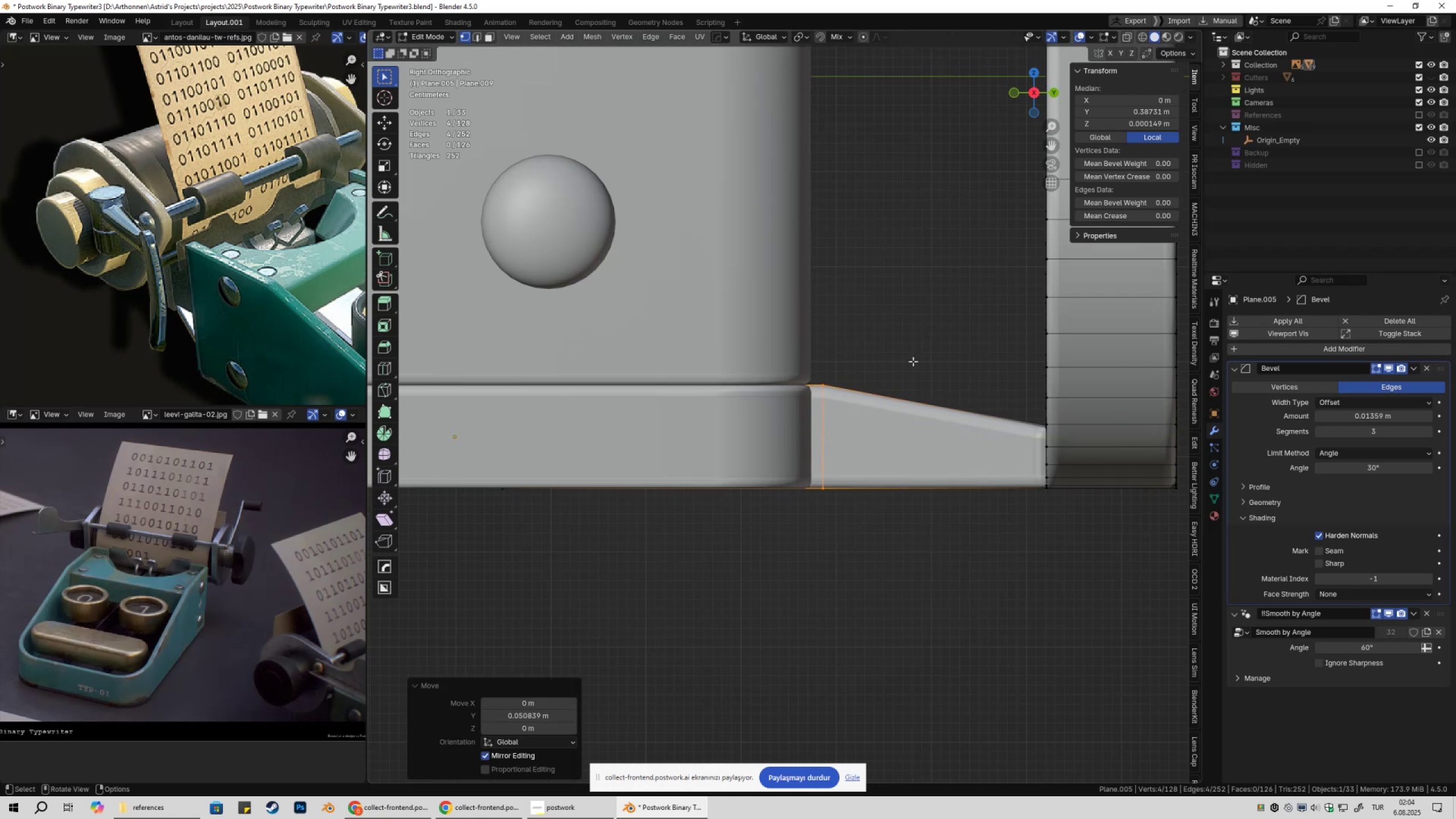 
scroll: coordinate [896, 347], scroll_direction: up, amount: 5.0
 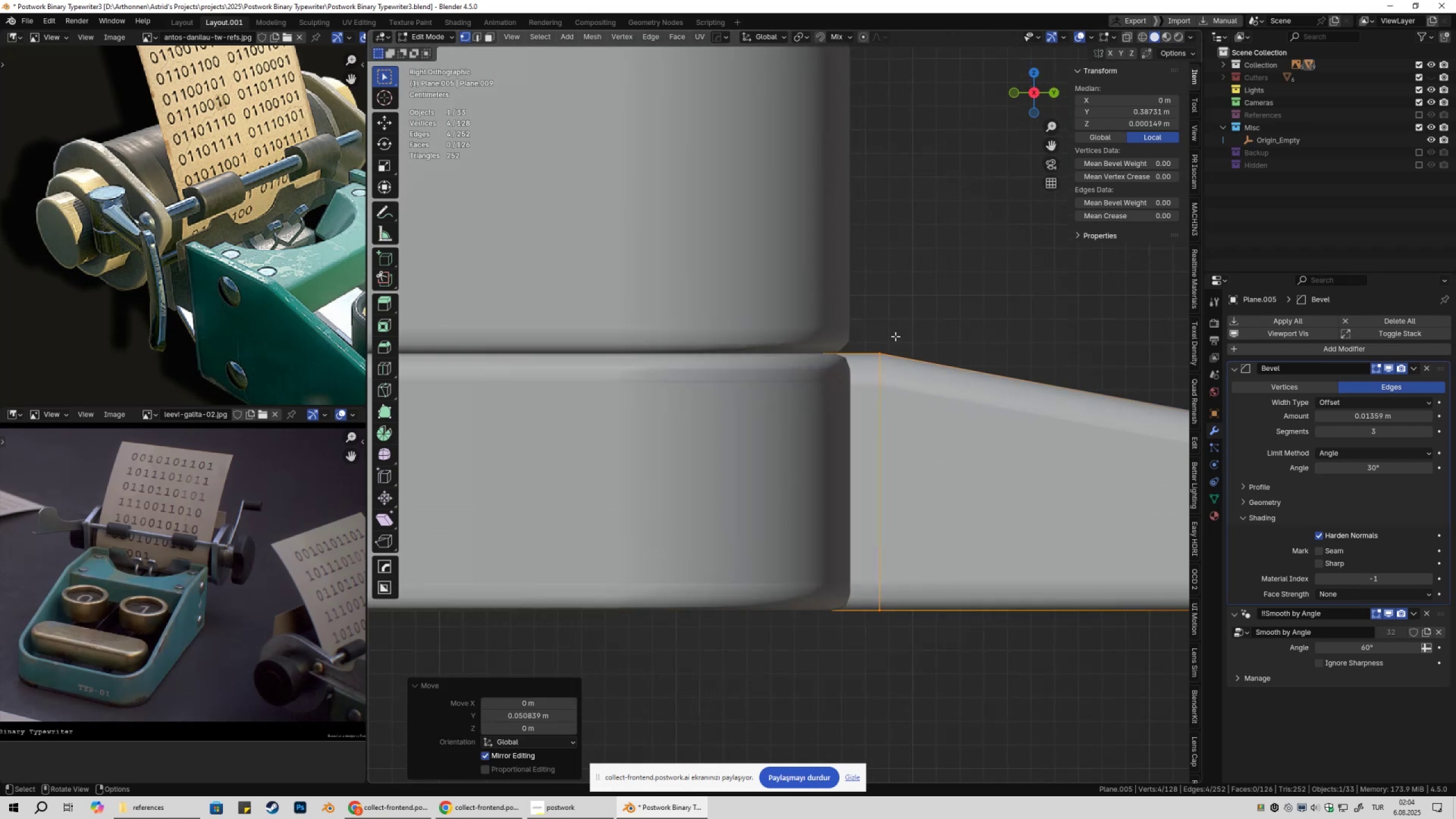 
type(gy)
 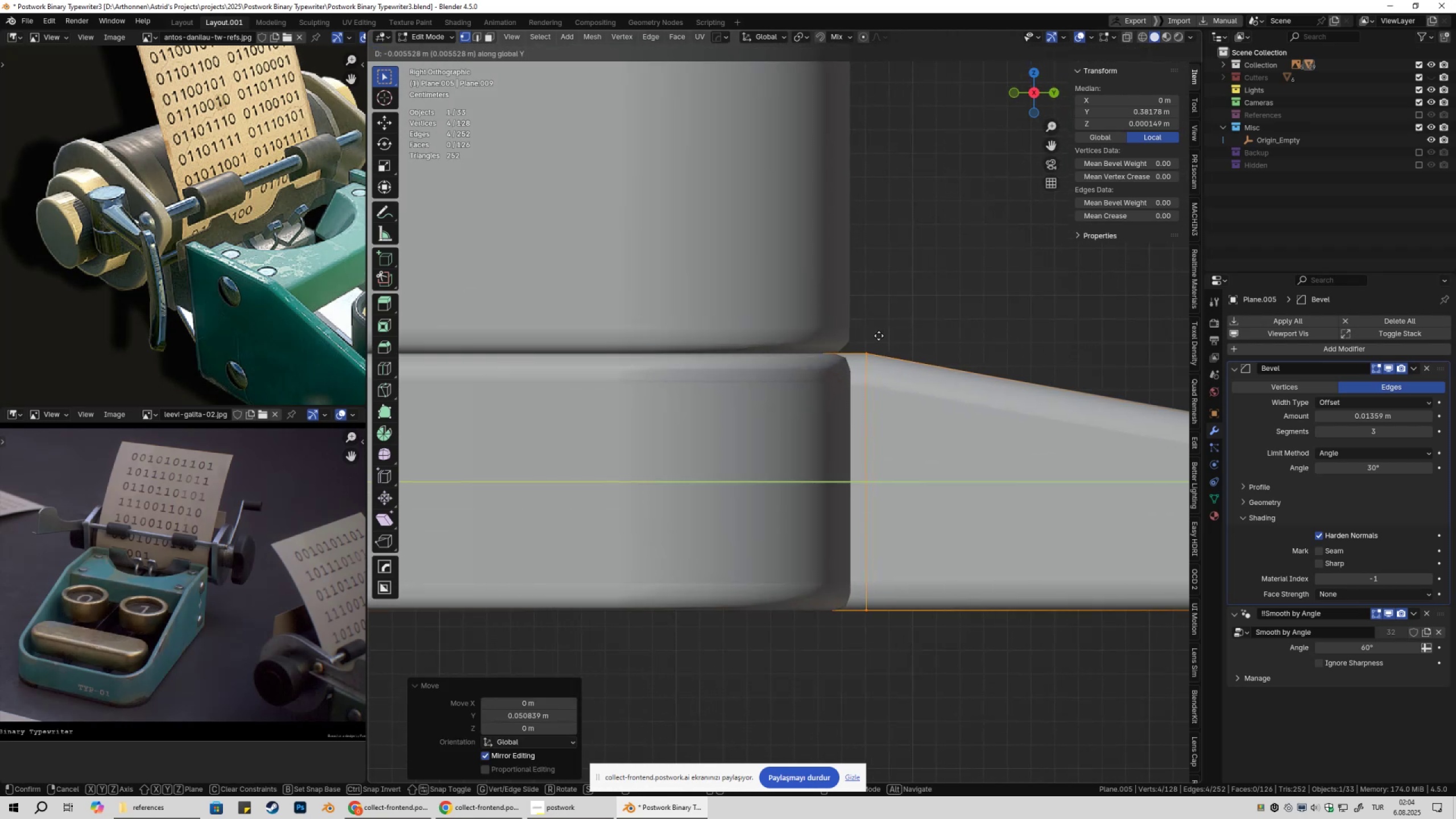 
hold_key(key=ControlLeft, duration=0.58)
left_click([863, 336])
 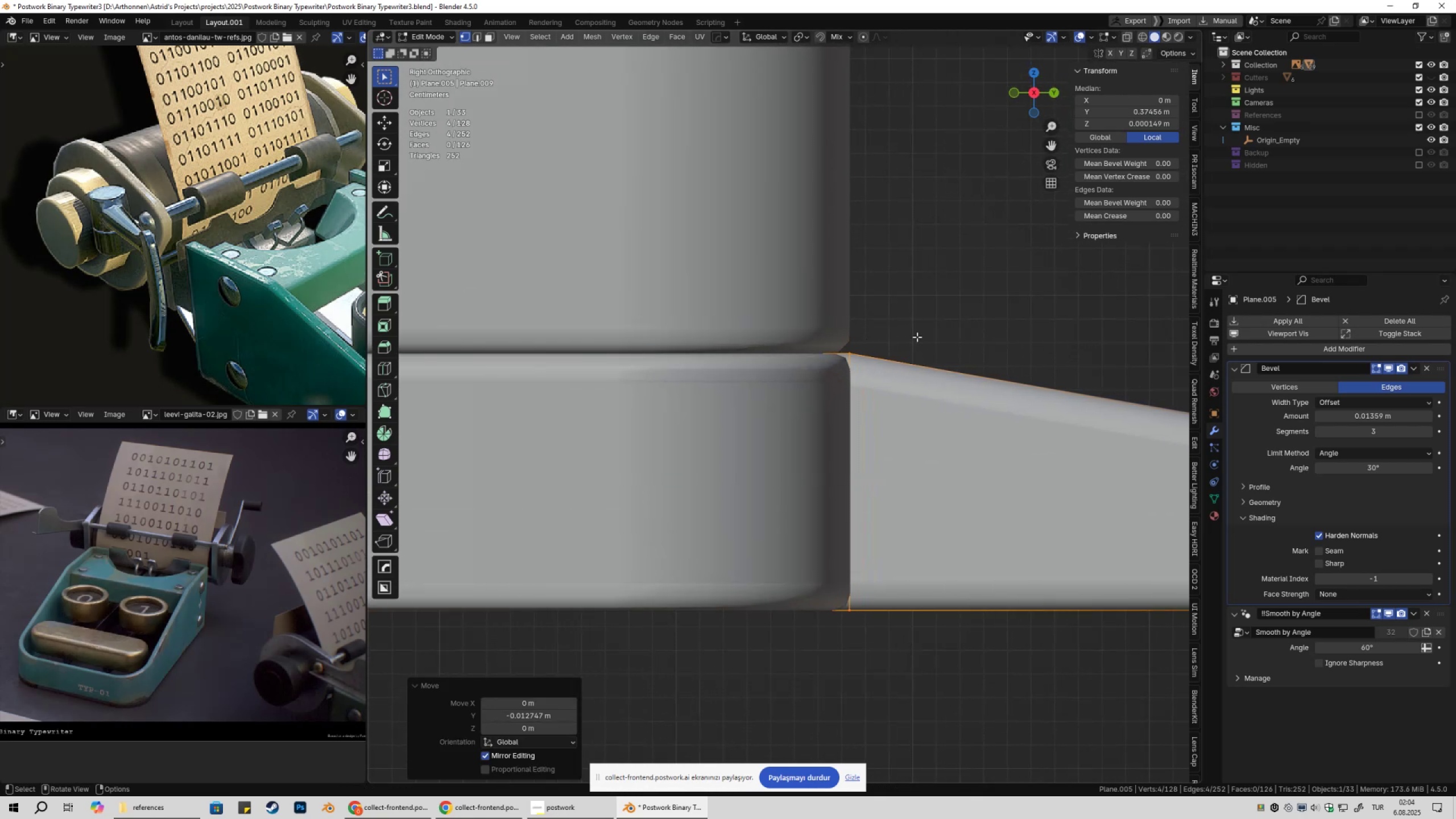 
scroll: coordinate [880, 386], scroll_direction: down, amount: 9.0
 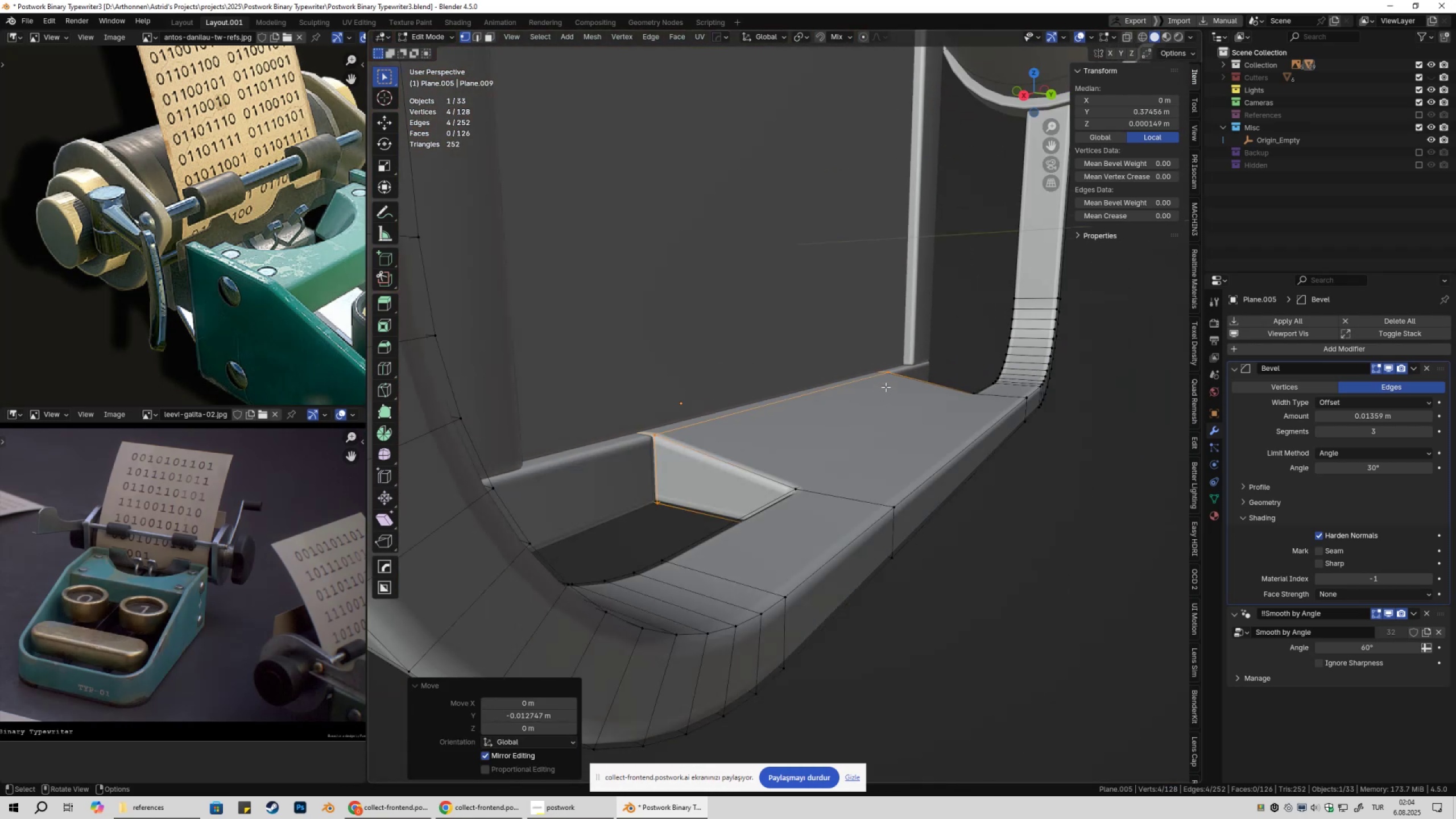 
key(Tab)
key(Tab)
type(12gz)
 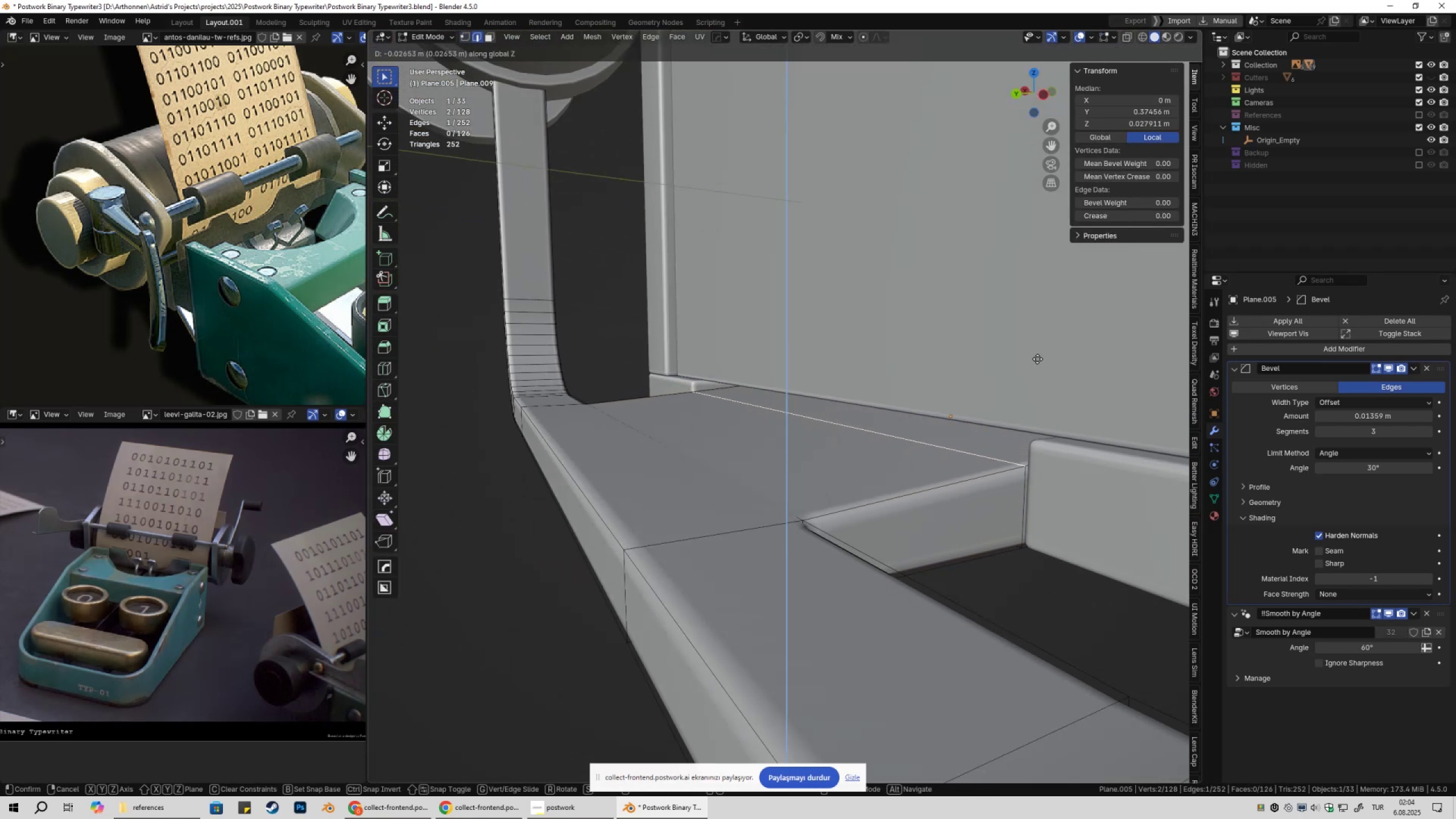 
scroll: coordinate [884, 374], scroll_direction: up, amount: 1.0
 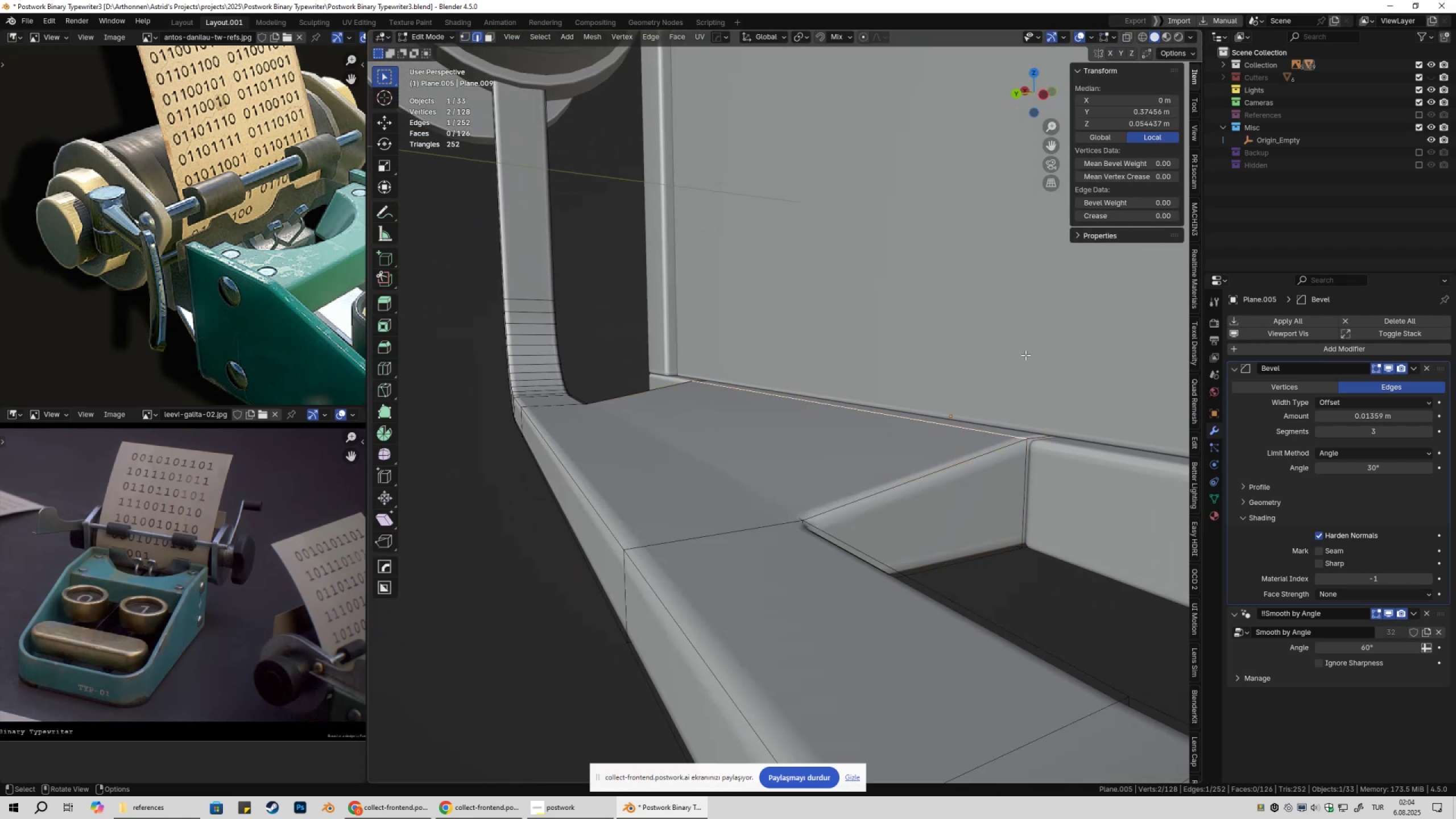 
hold_key(key=ShiftLeft, duration=1.52)
 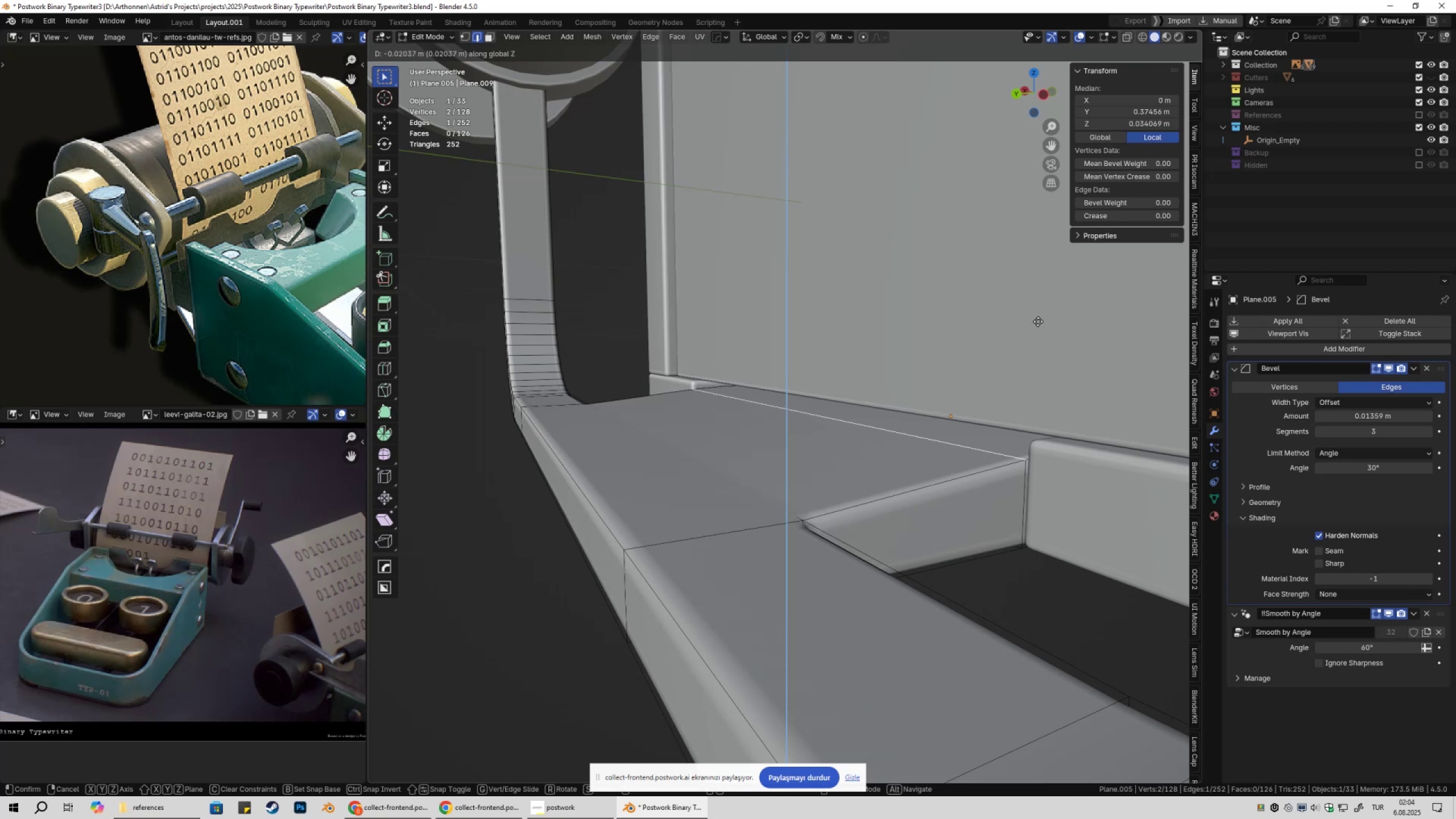 
hold_key(key=ShiftLeft, duration=0.88)
left_click([1038, 333])
 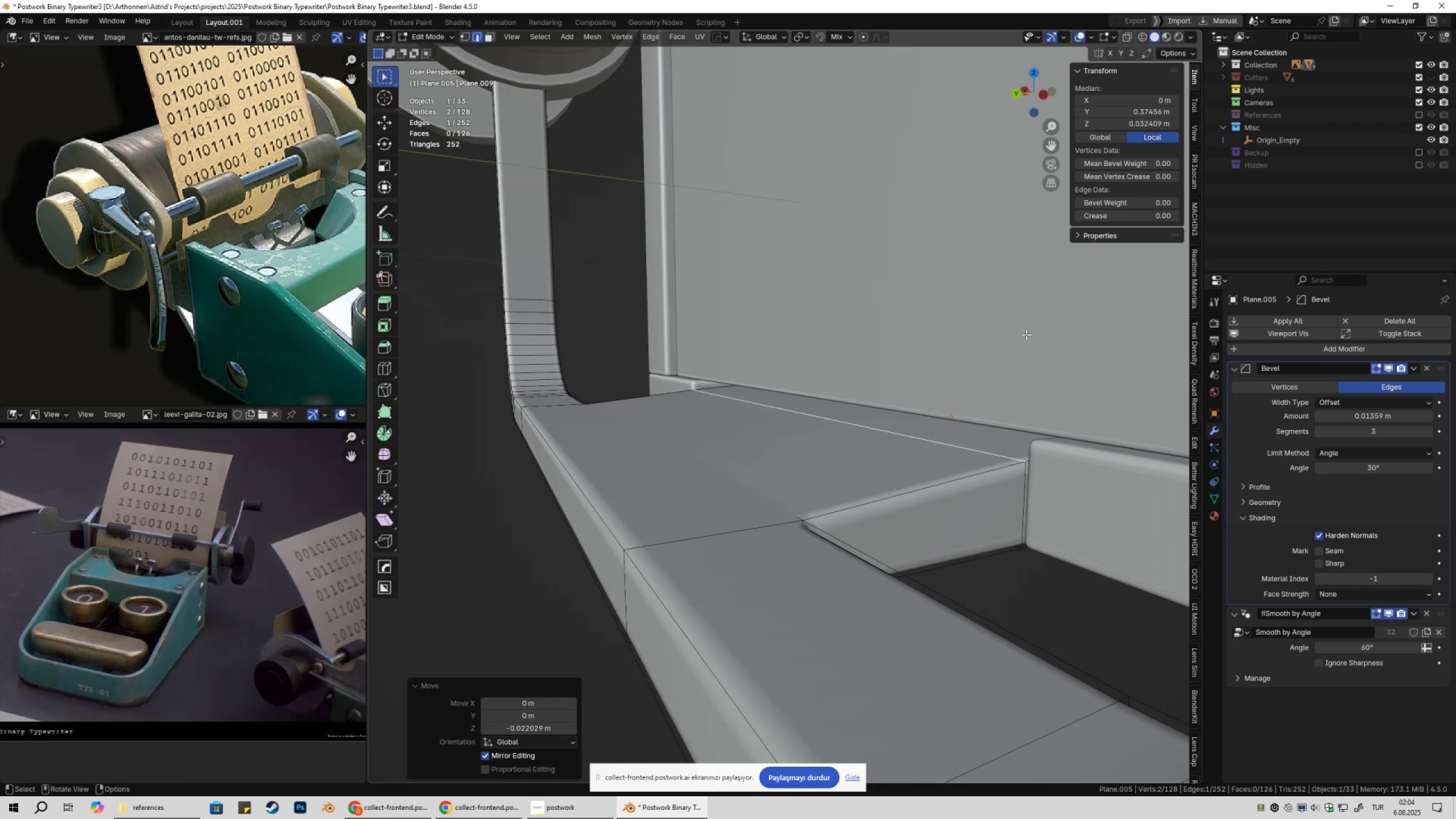 
key(Tab)
 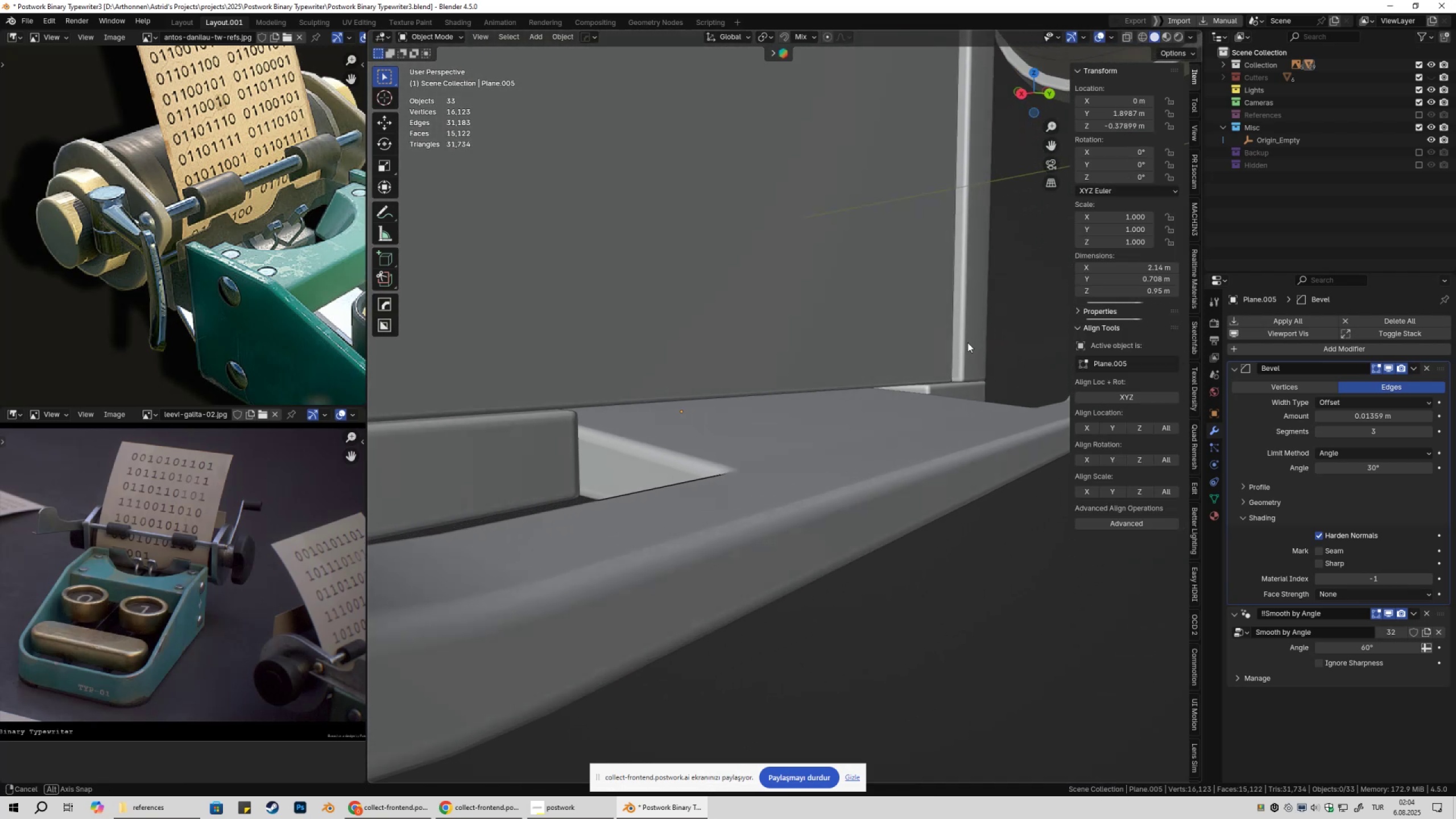 
scroll: coordinate [959, 357], scroll_direction: down, amount: 3.0
 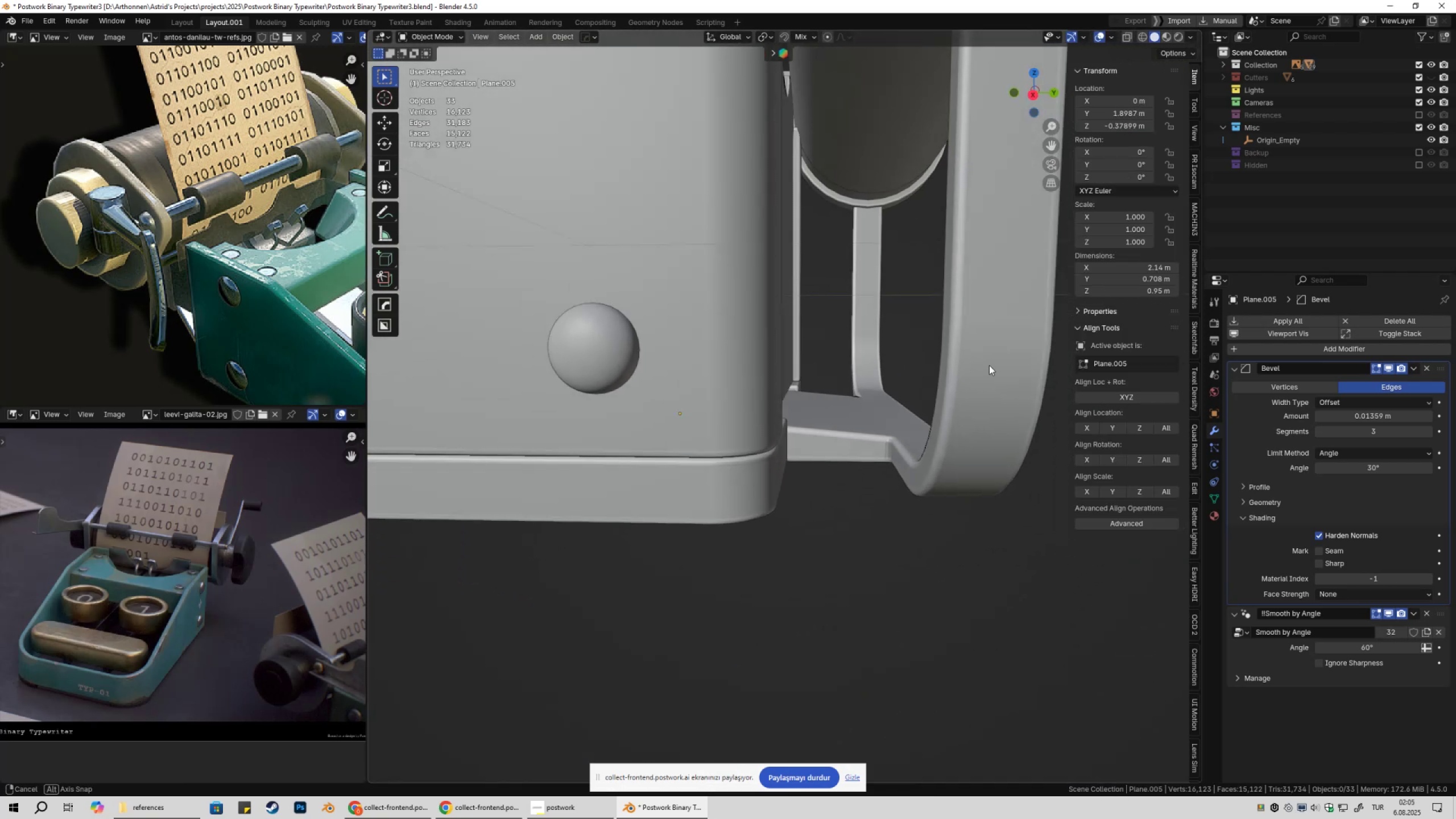 
scroll: coordinate [979, 369], scroll_direction: up, amount: 3.0
 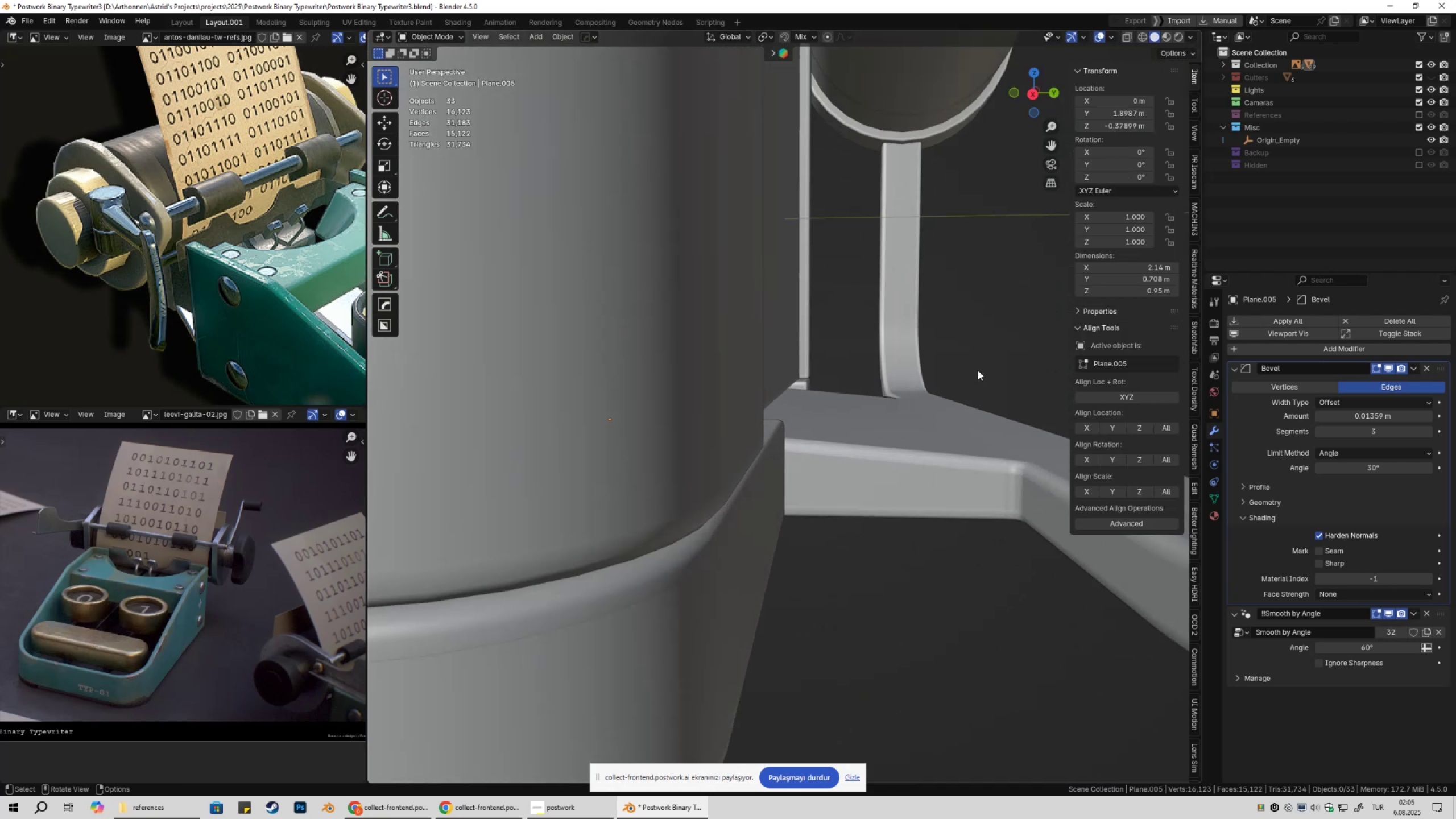 
key(Tab)
type(gz)
 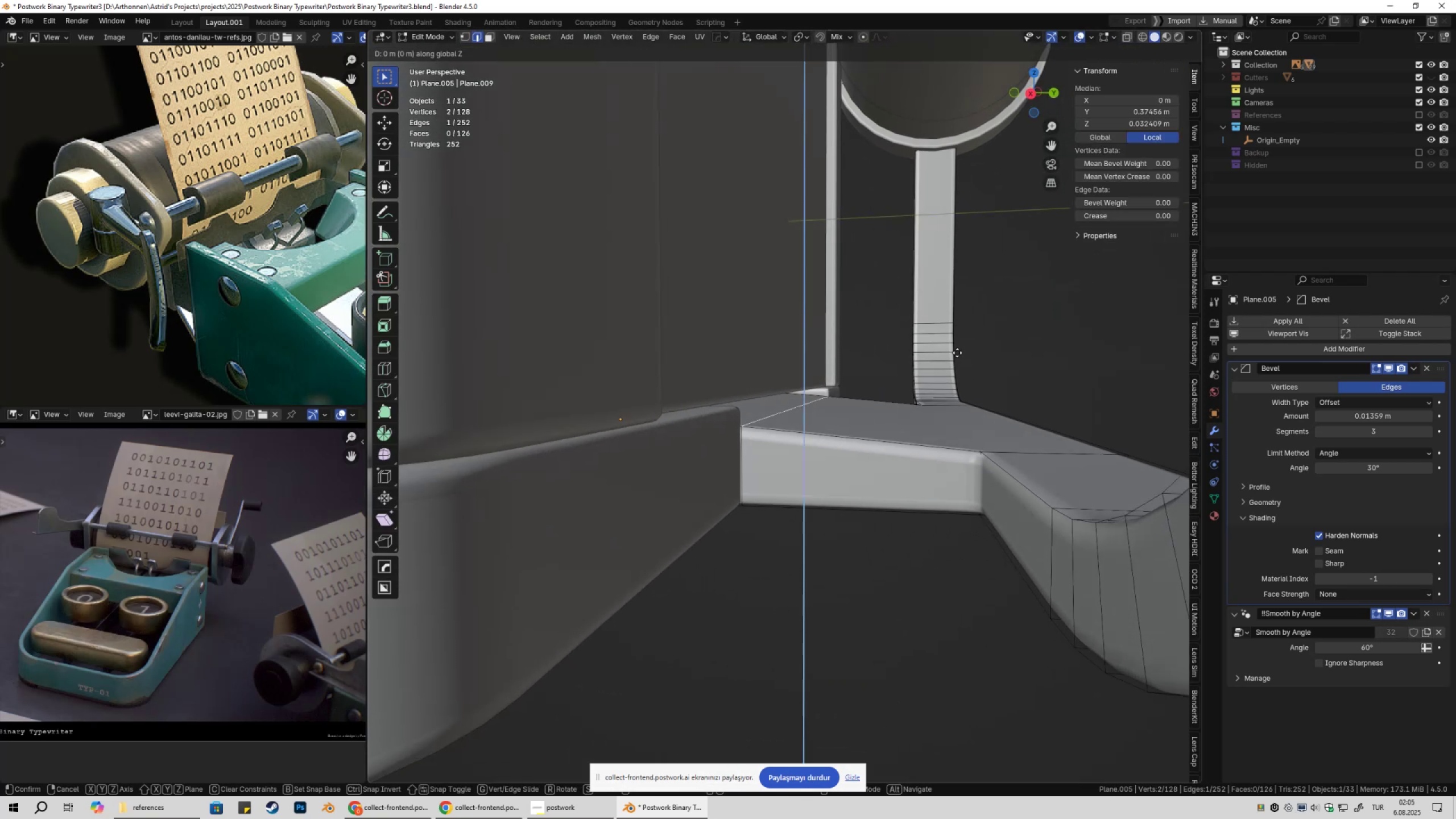 
hold_key(key=ShiftLeft, duration=0.97)
left_click([959, 350])
 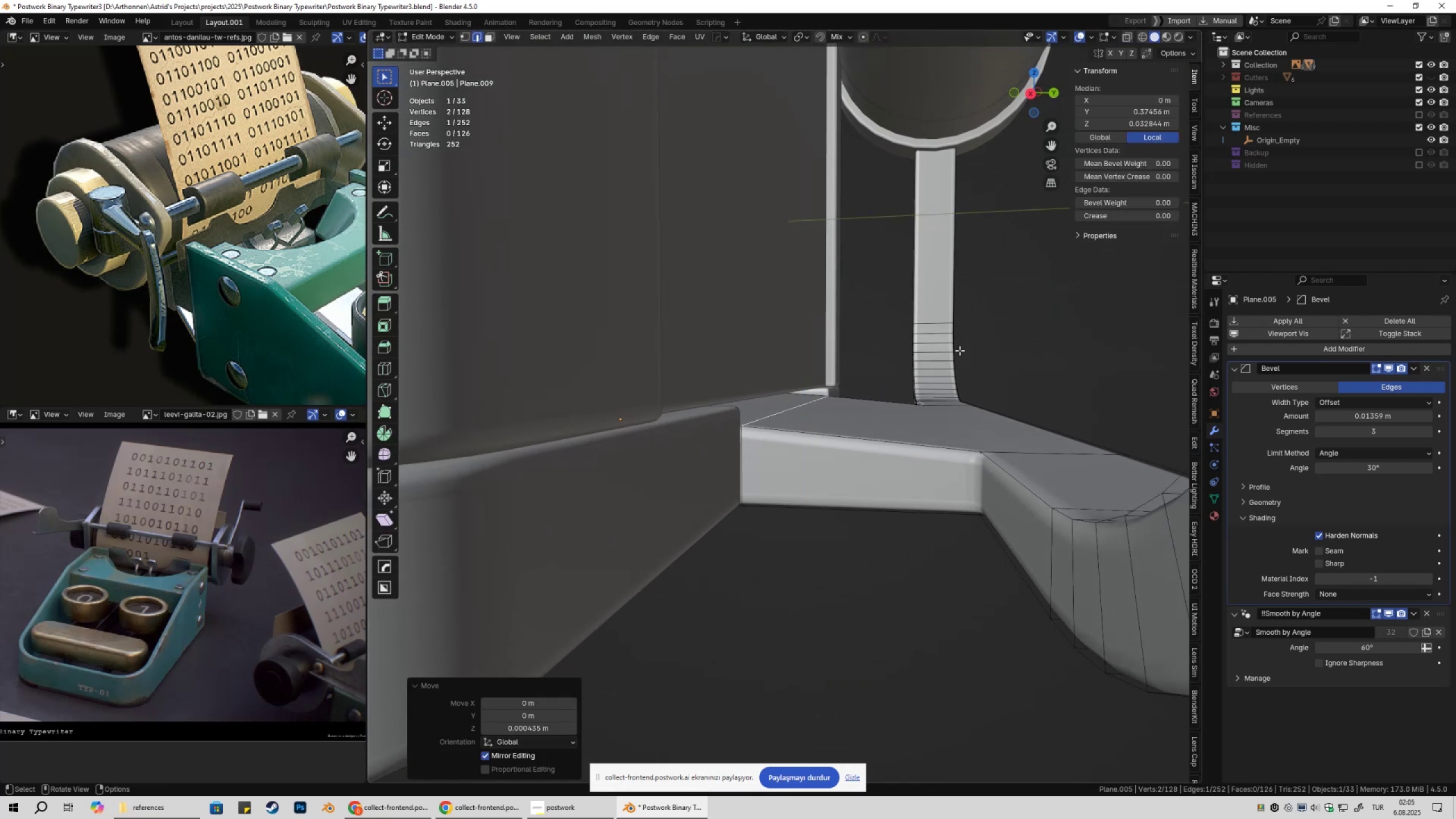 
key(Tab)
 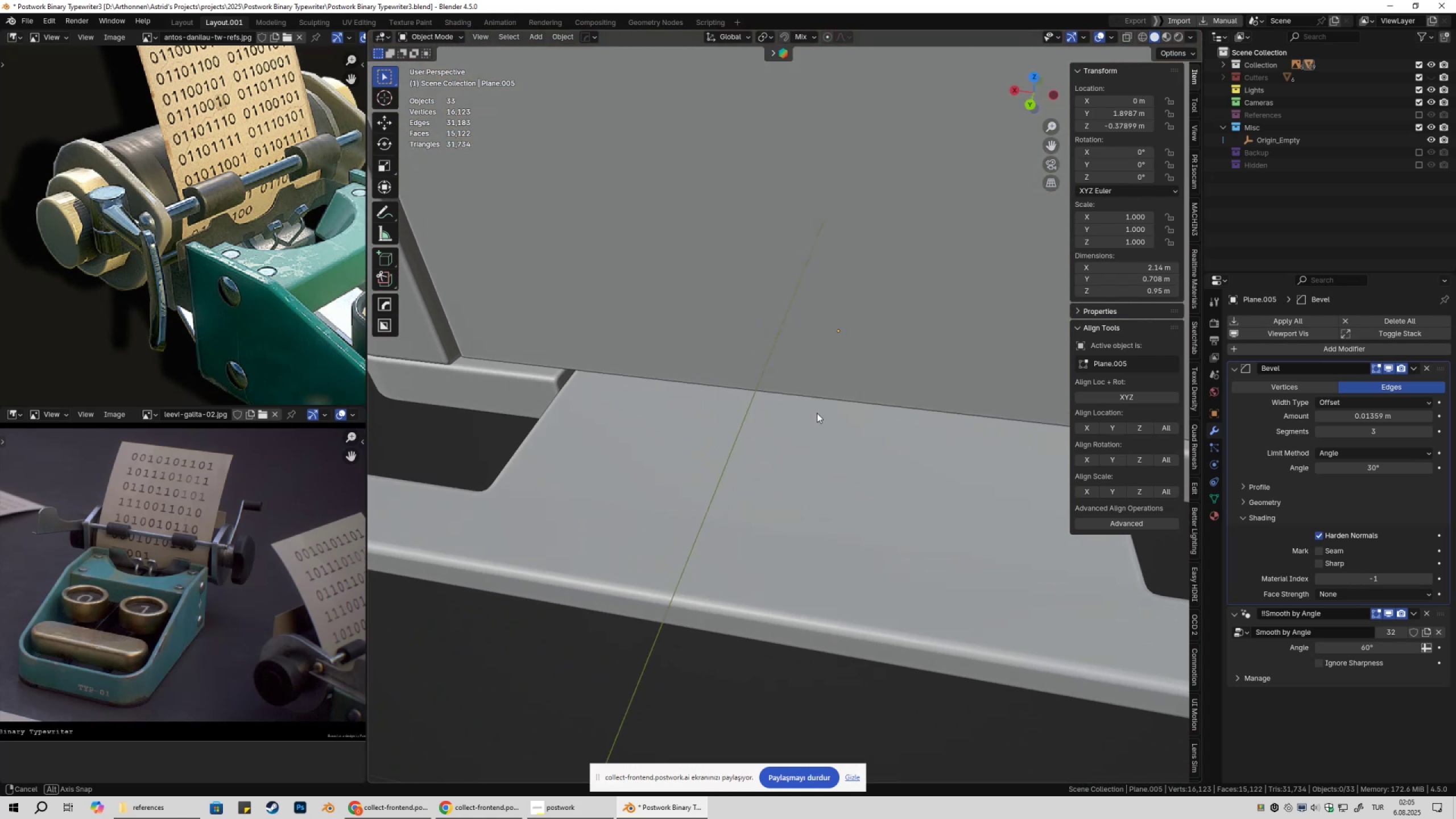 
scroll: coordinate [870, 382], scroll_direction: down, amount: 4.0
 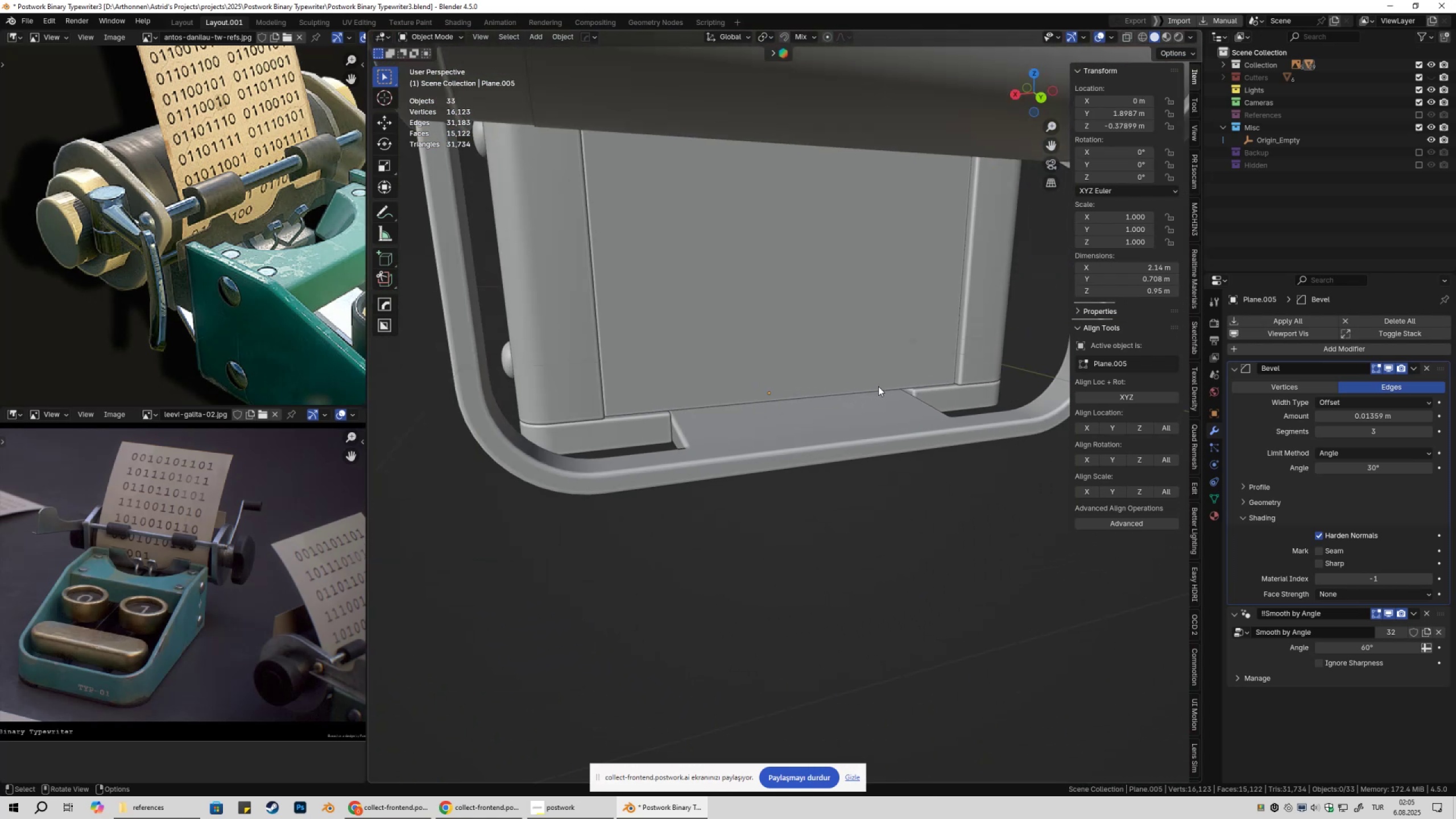 
hold_key(key=ShiftLeft, duration=0.35)
 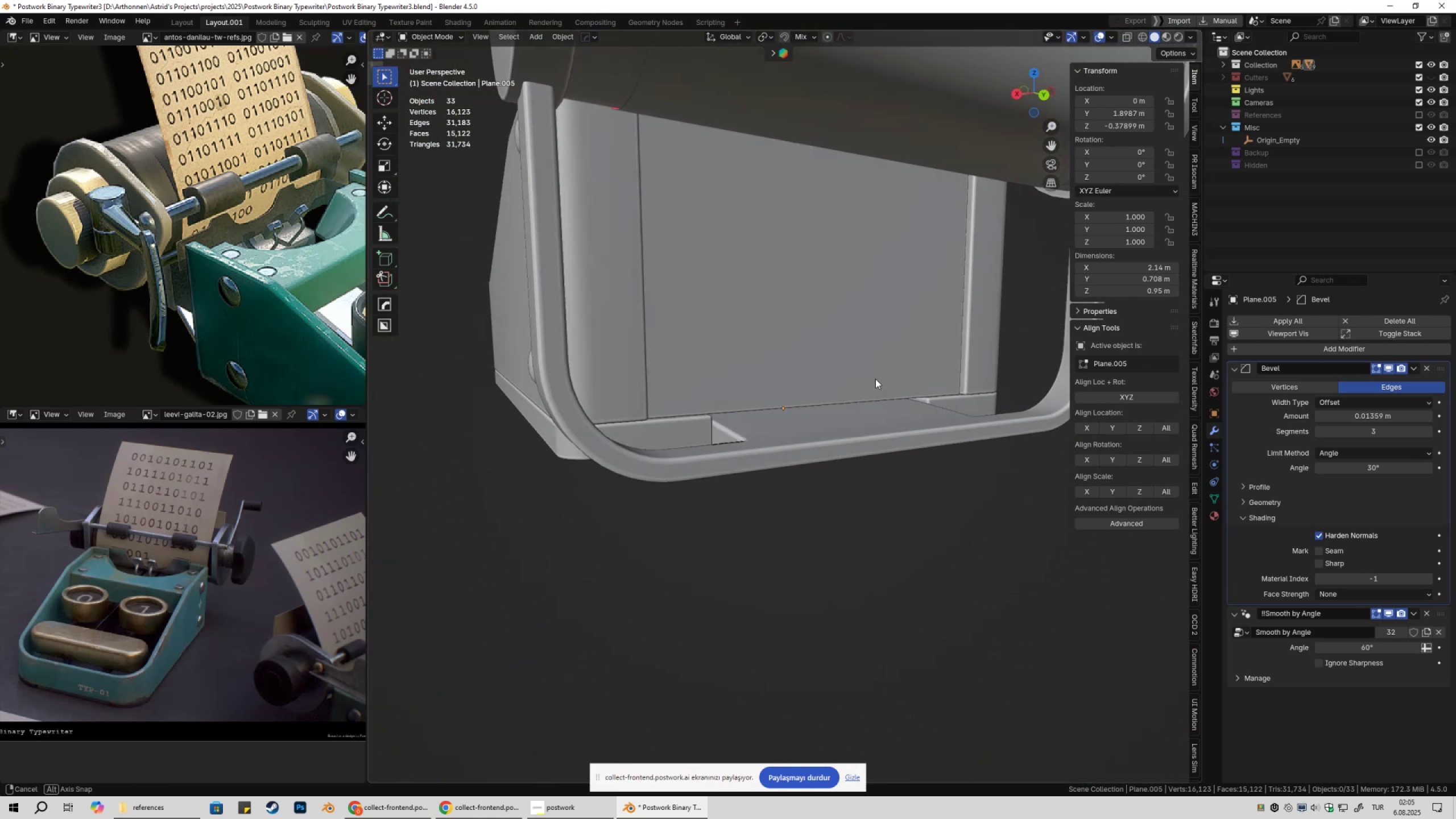 
scroll: coordinate [852, 360], scroll_direction: down, amount: 2.0
 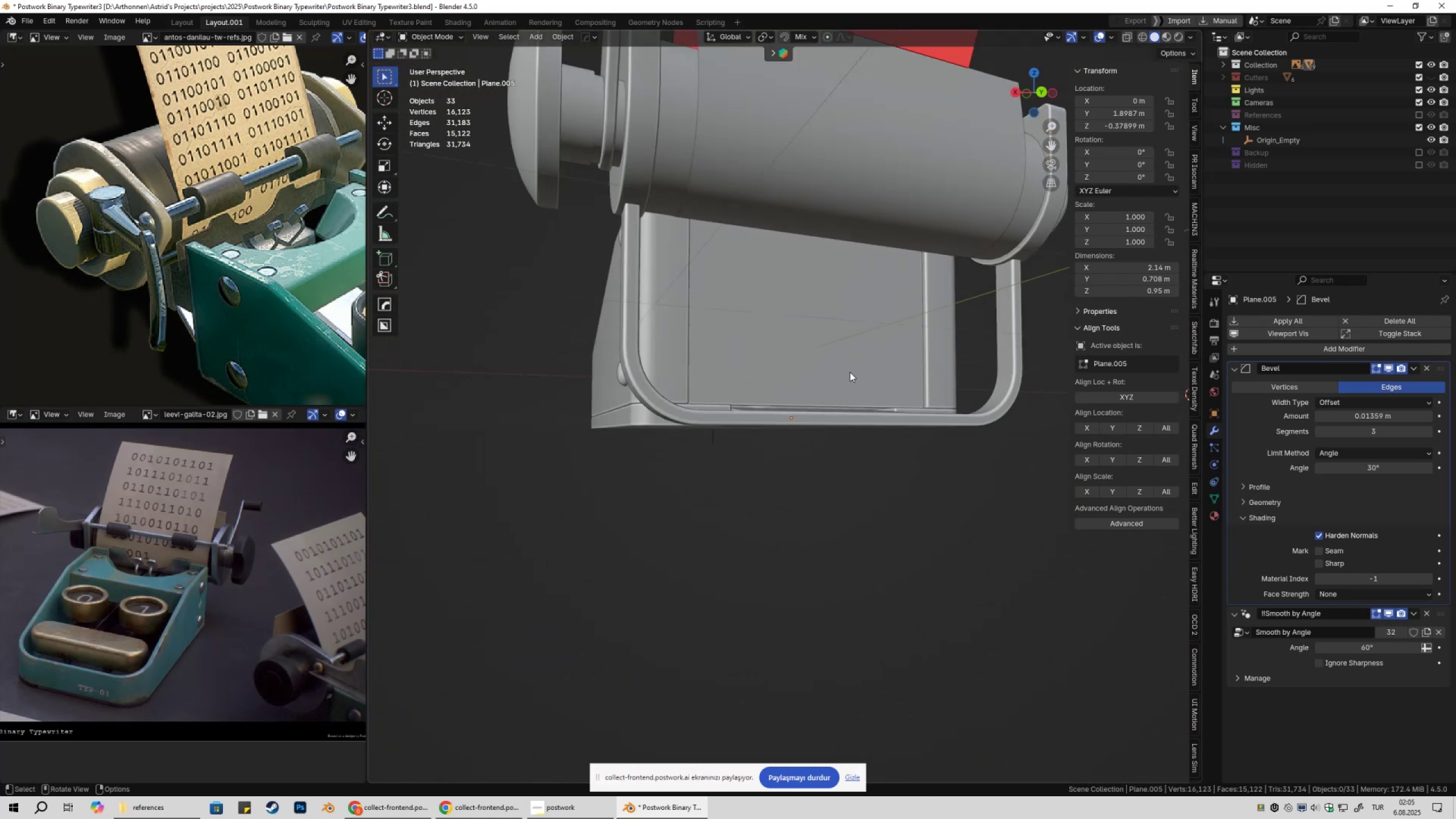 
key(Shift+ShiftLeft)
 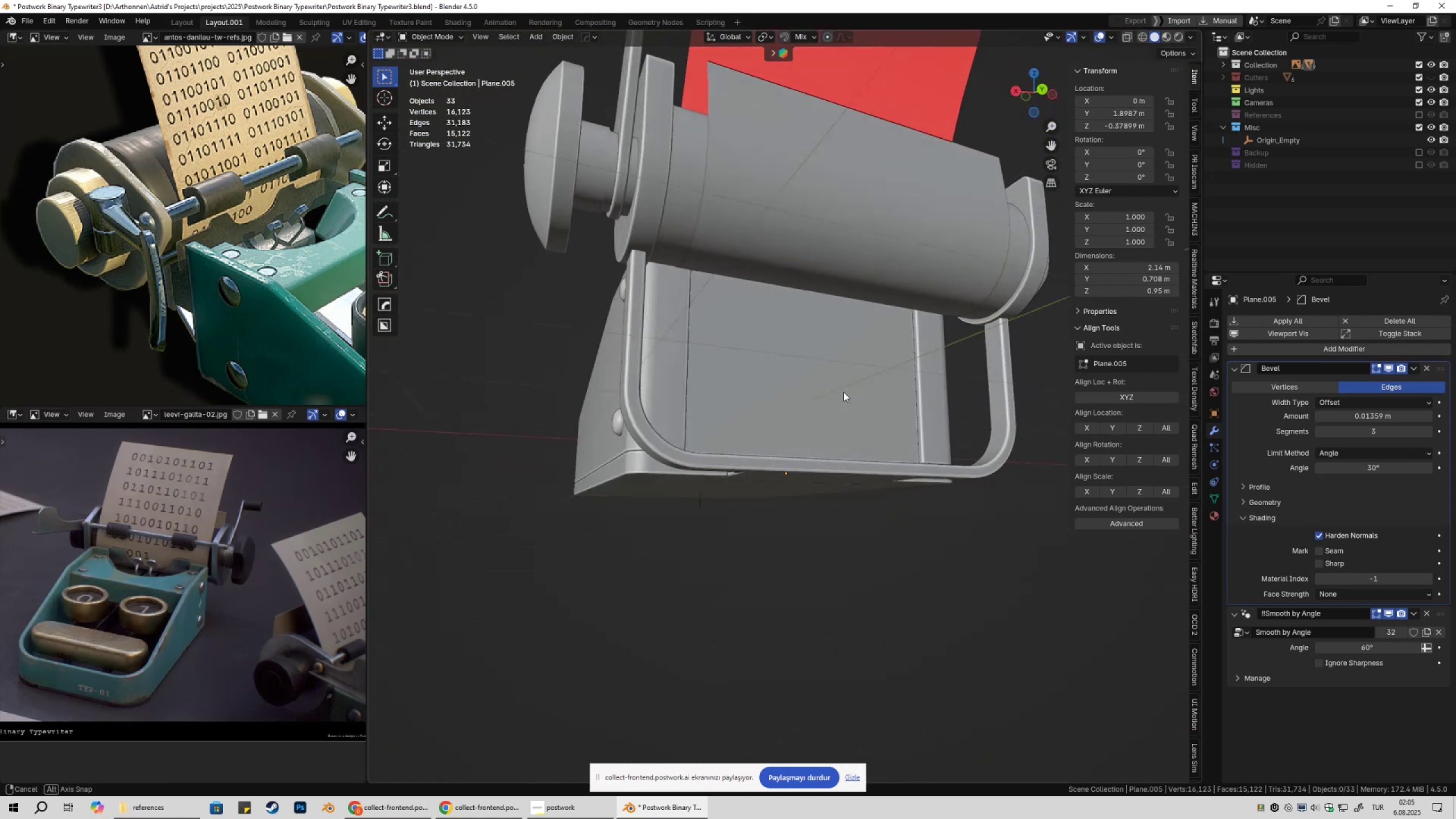 
scroll: coordinate [925, 432], scroll_direction: down, amount: 1.0
 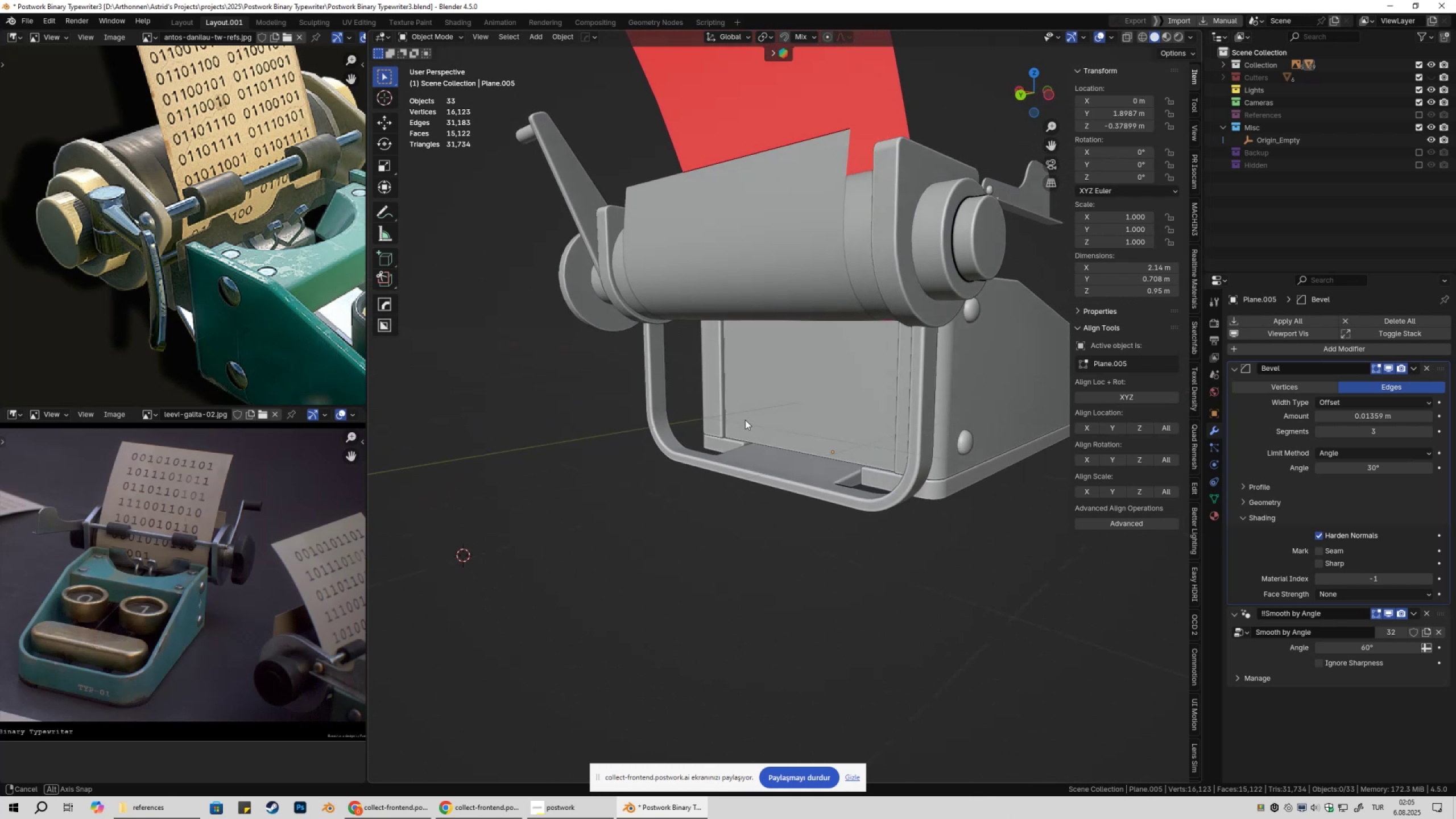 
wait(9.31)
 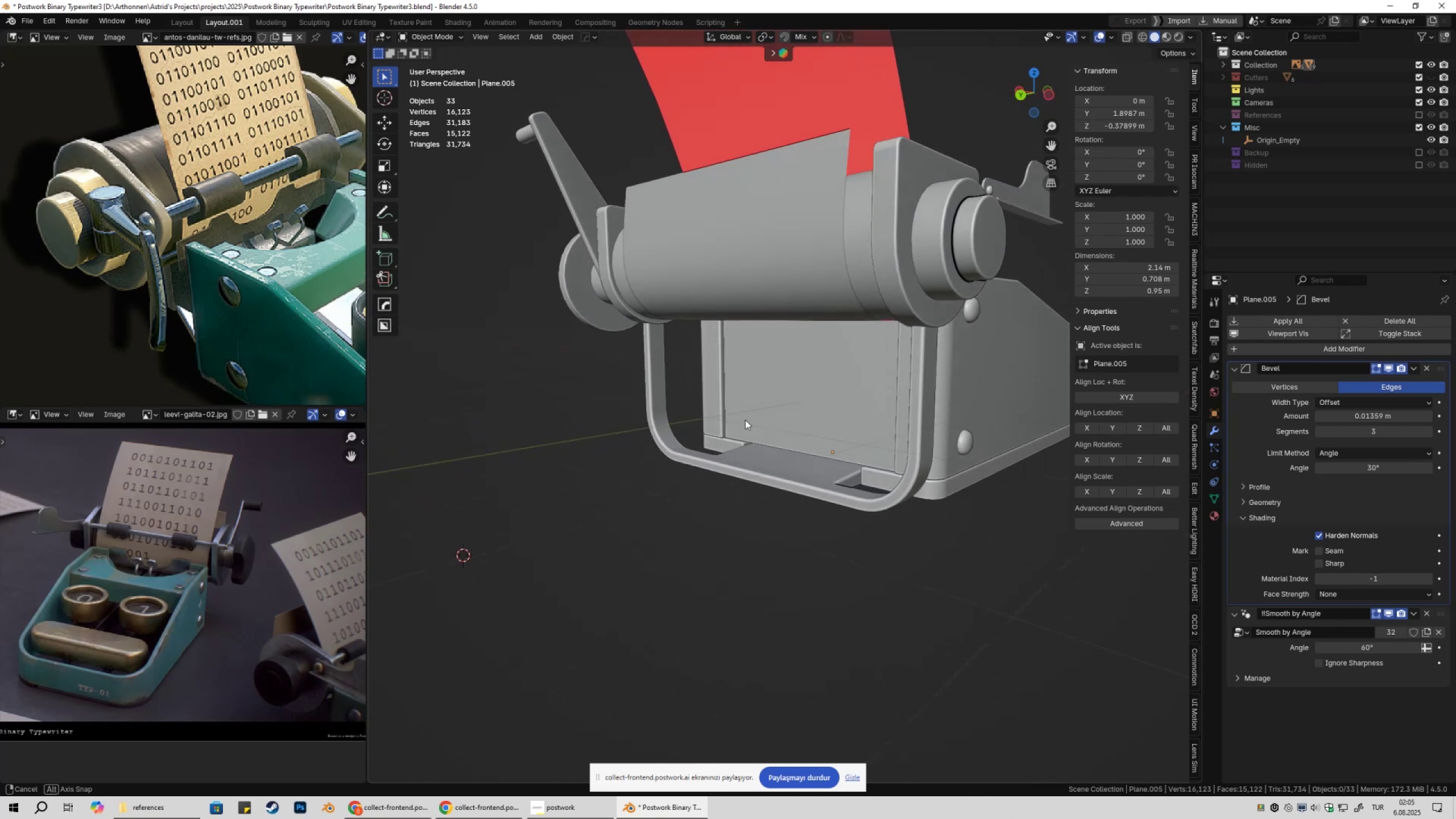 
hold_key(key=ShiftLeft, duration=0.47)
 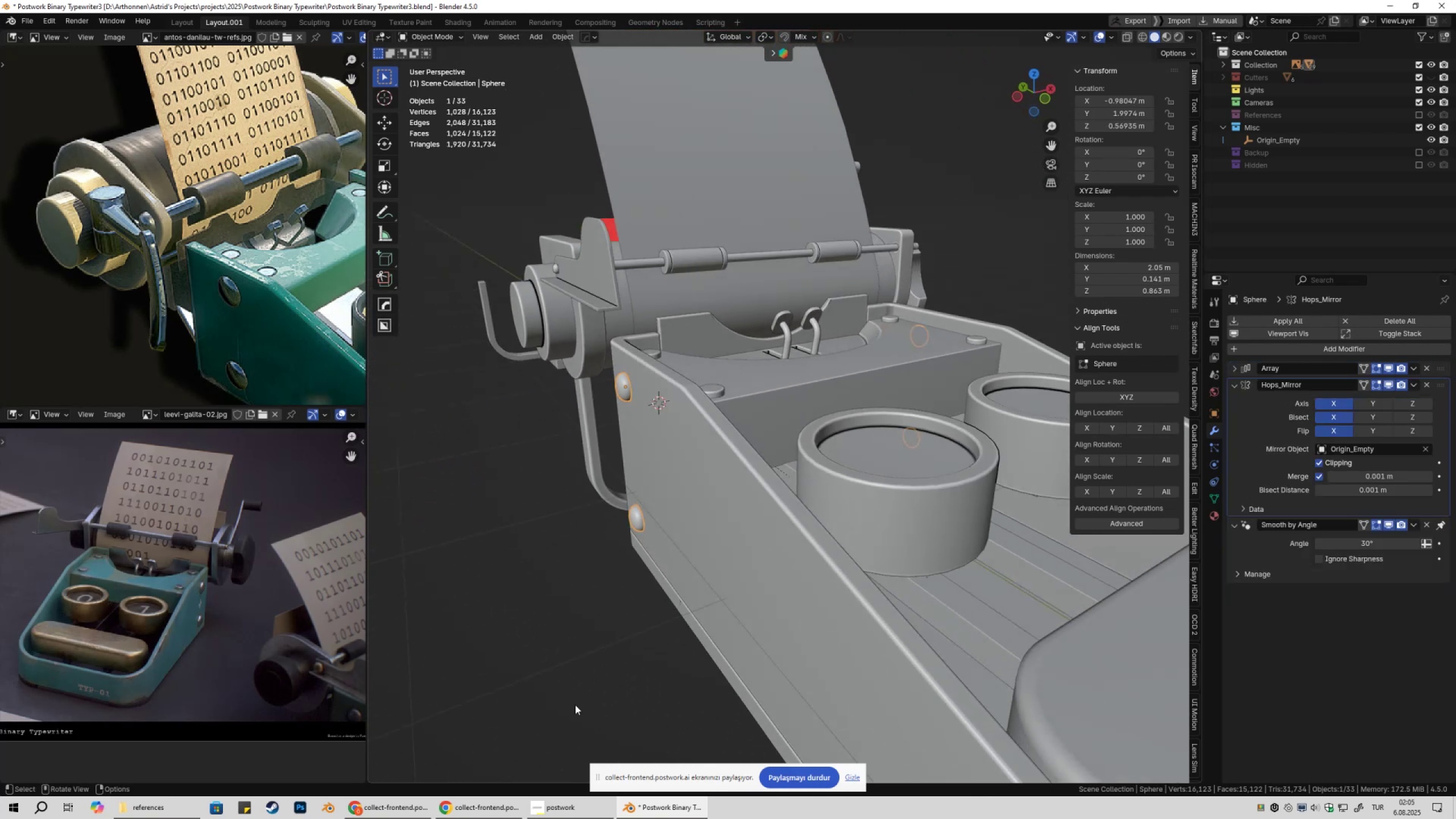 
left_click([373, 818])
 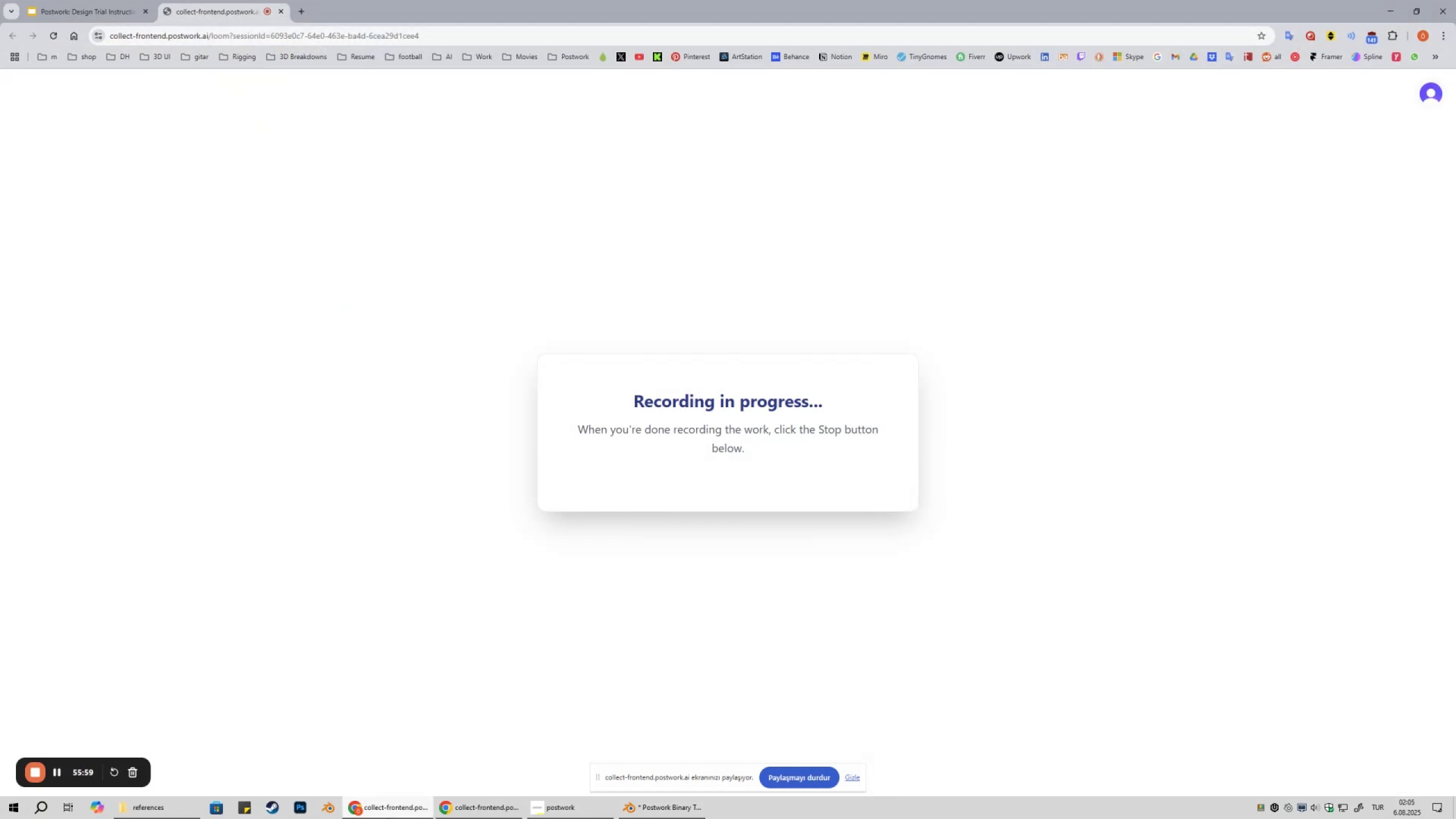 
left_click([387, 818])
 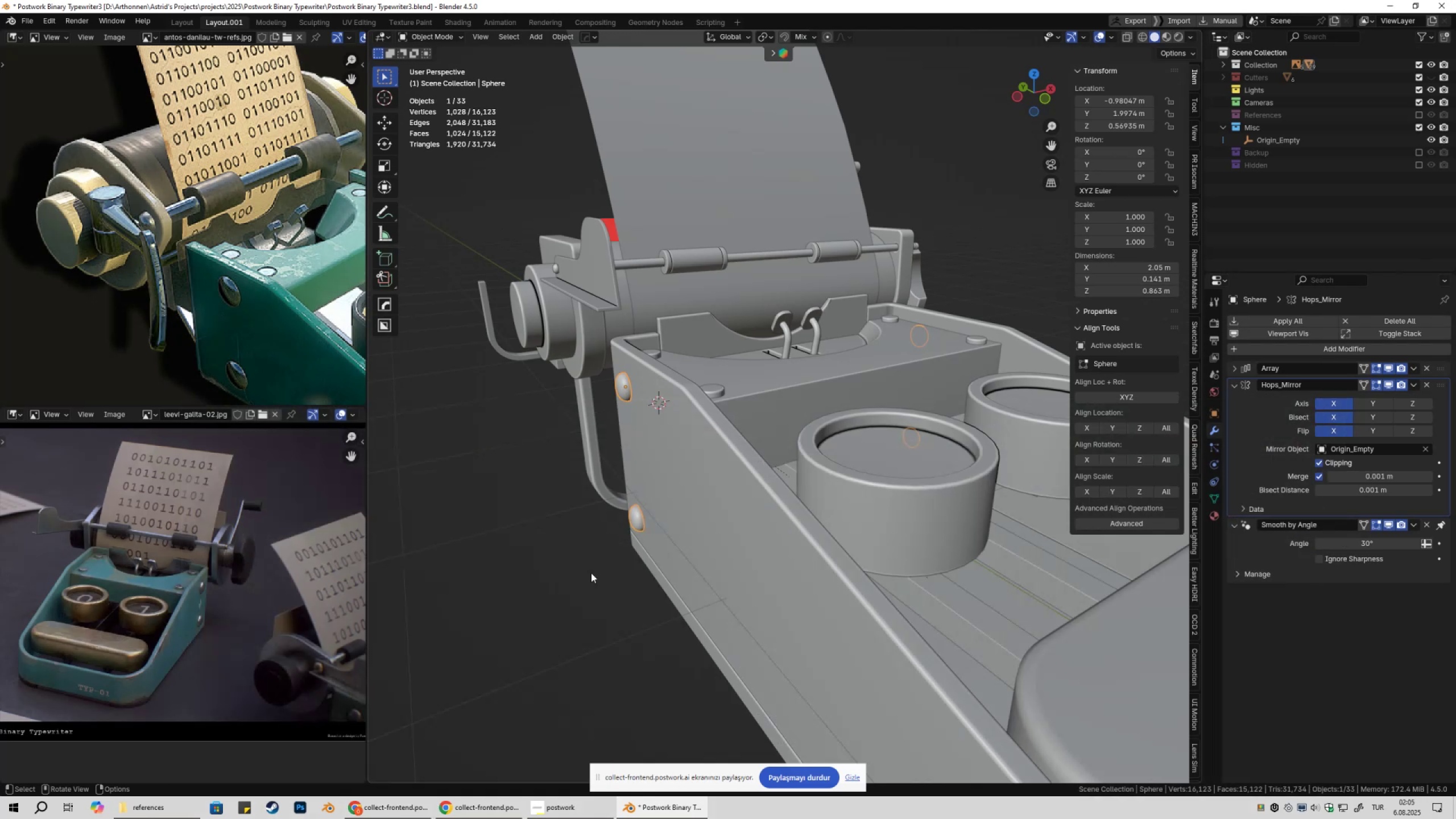 
scroll: coordinate [643, 523], scroll_direction: down, amount: 2.0
 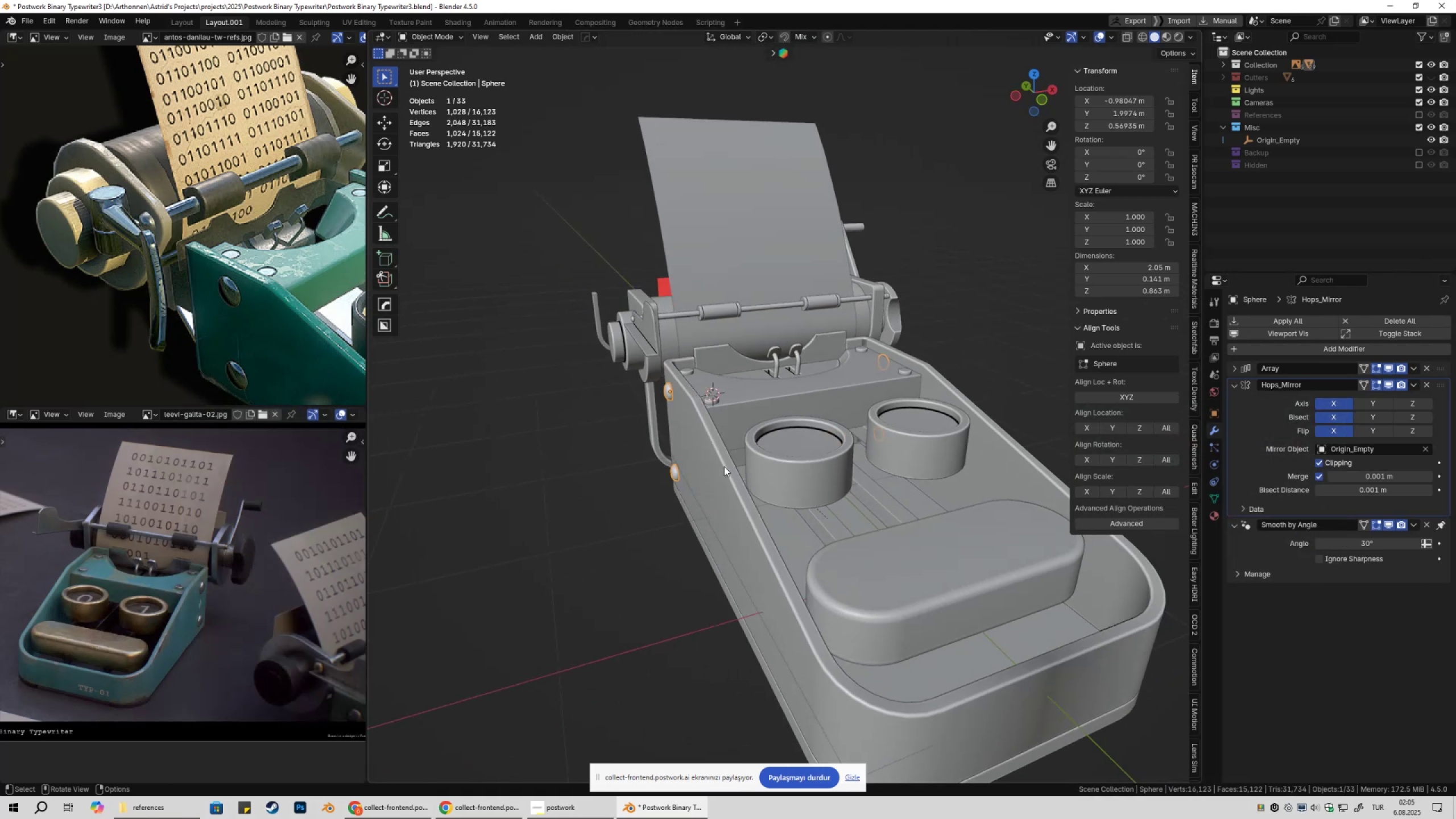 
type(Dx)
 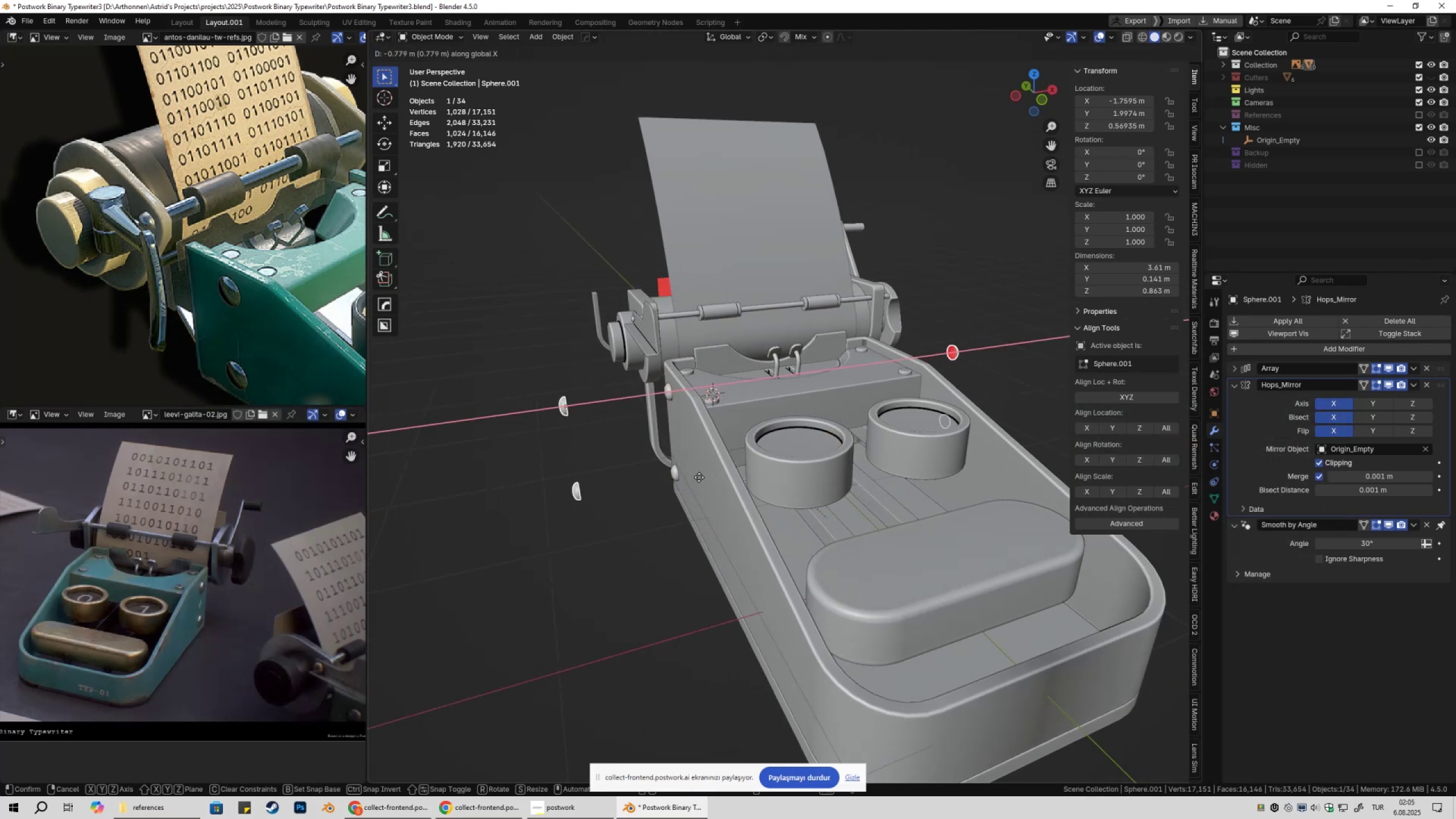 
left_click([699, 477])
 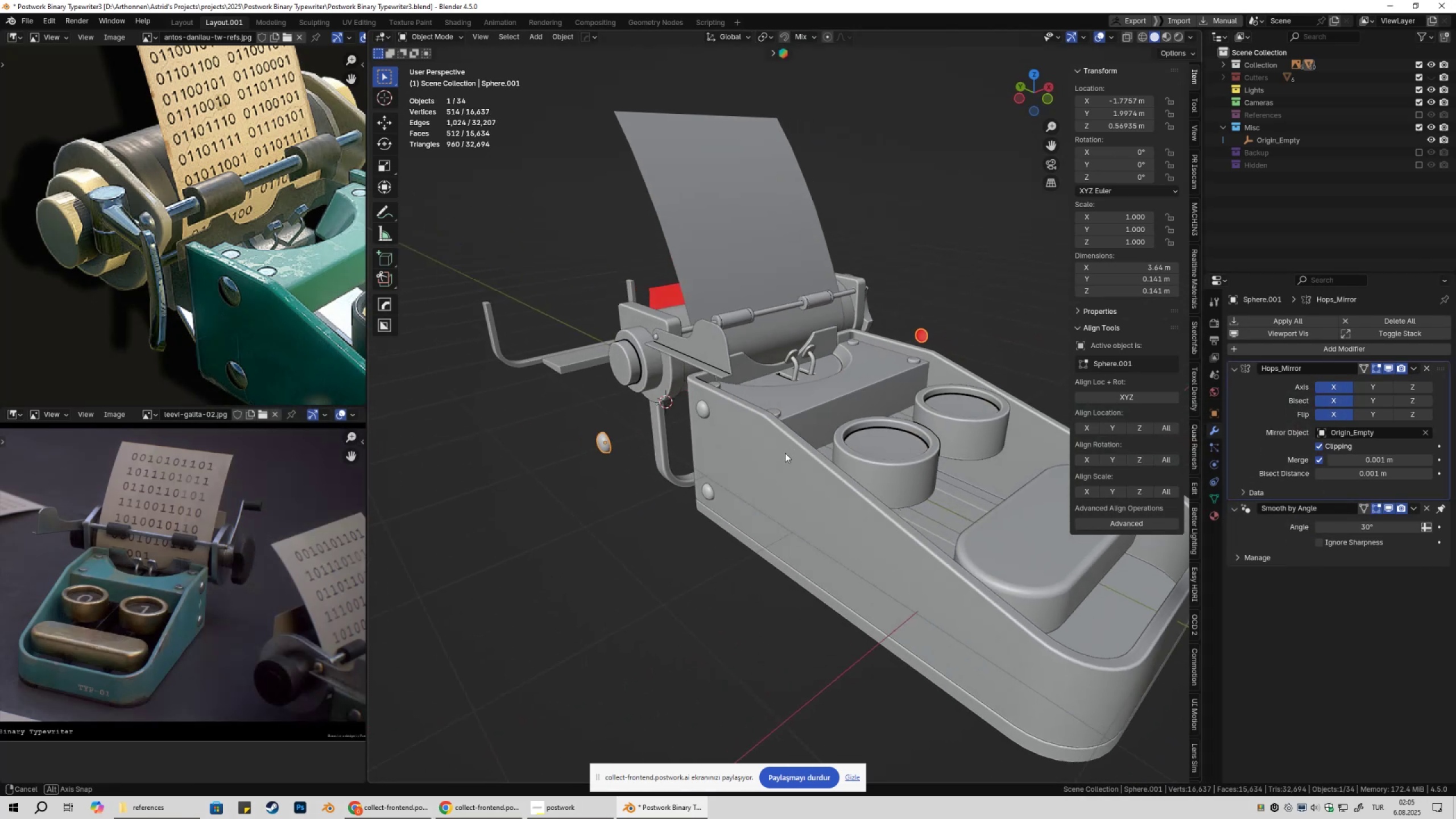 
type(gz)
 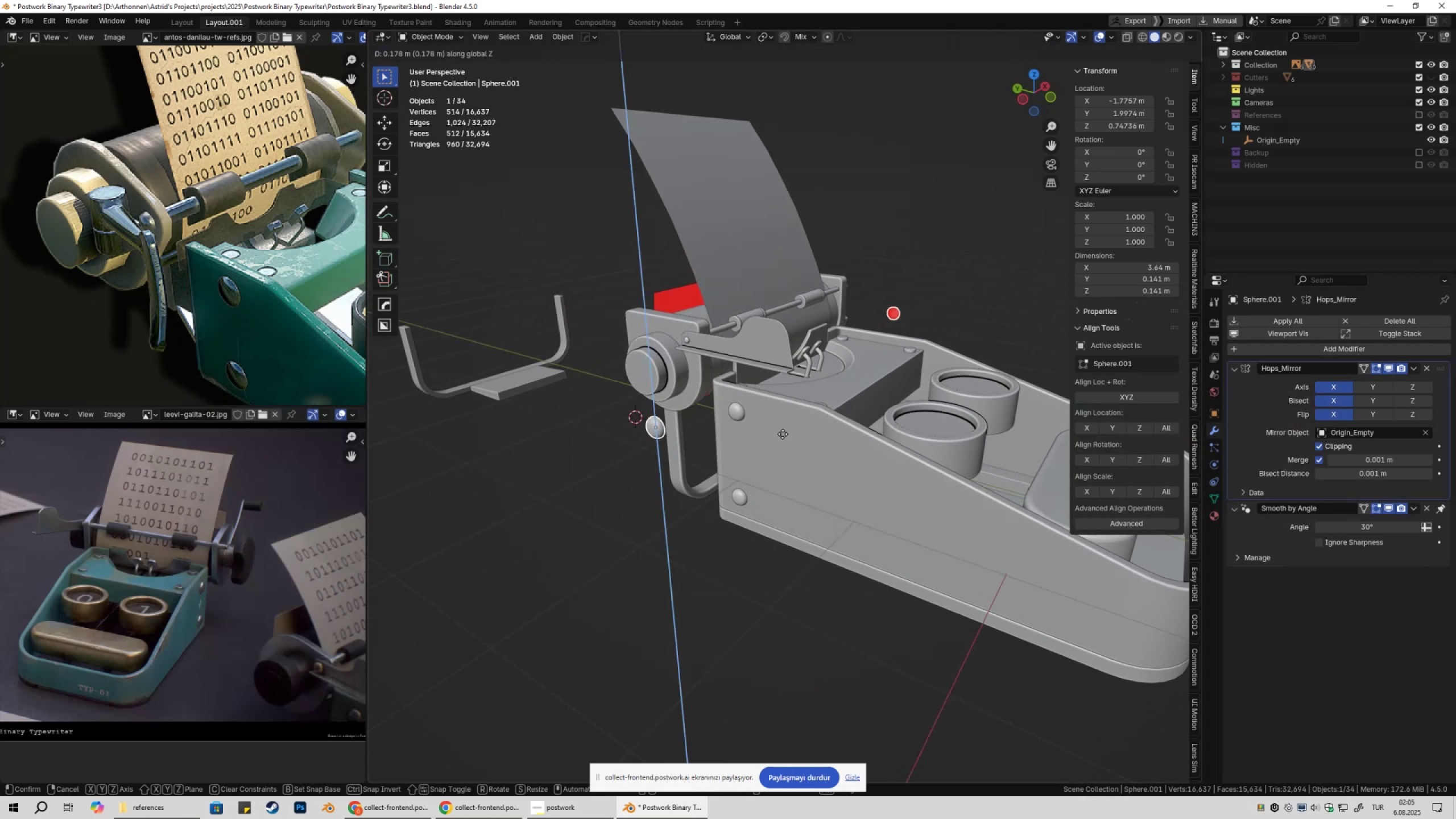 
left_click([783, 434])
 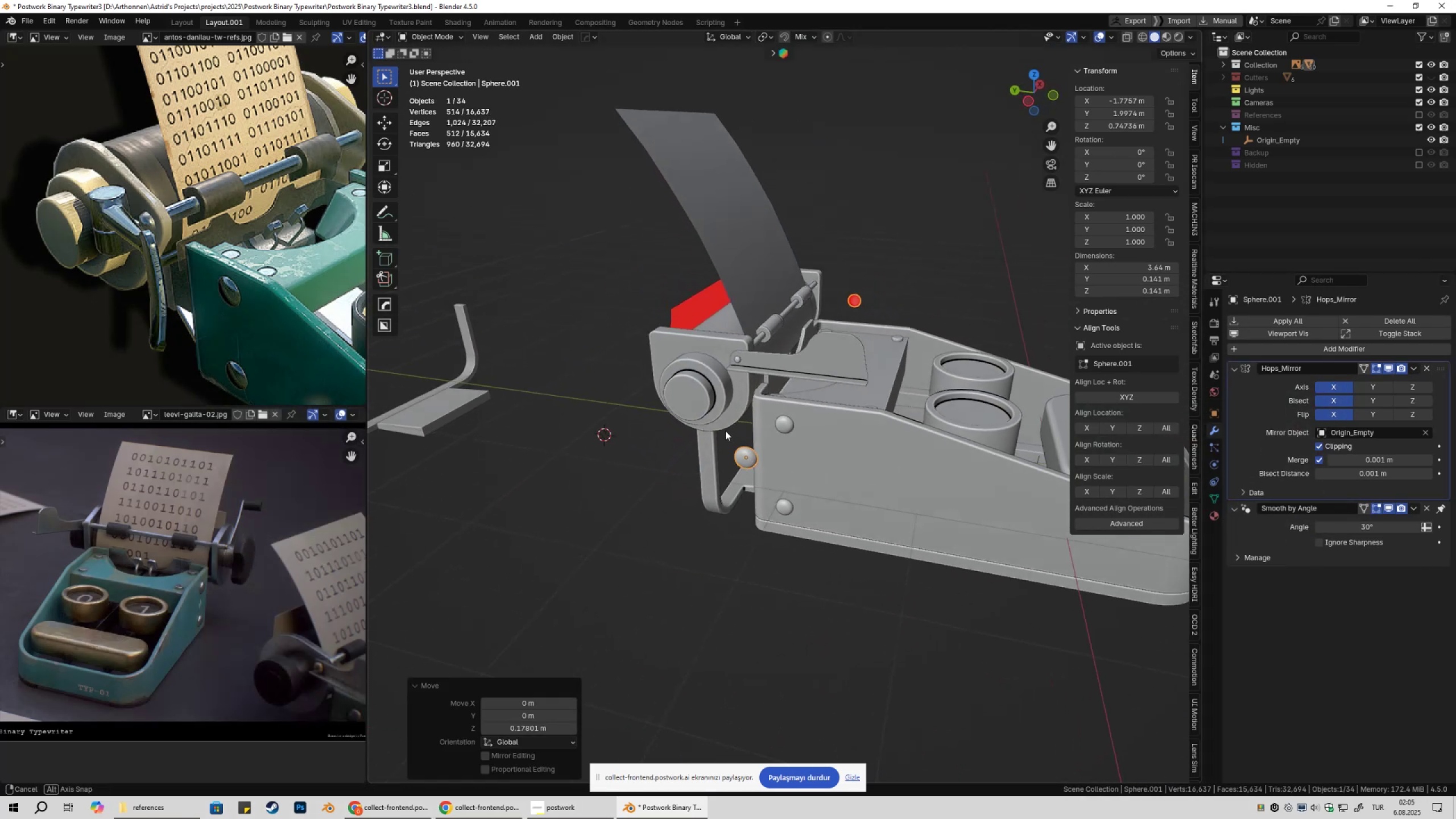 
type(gyx)
 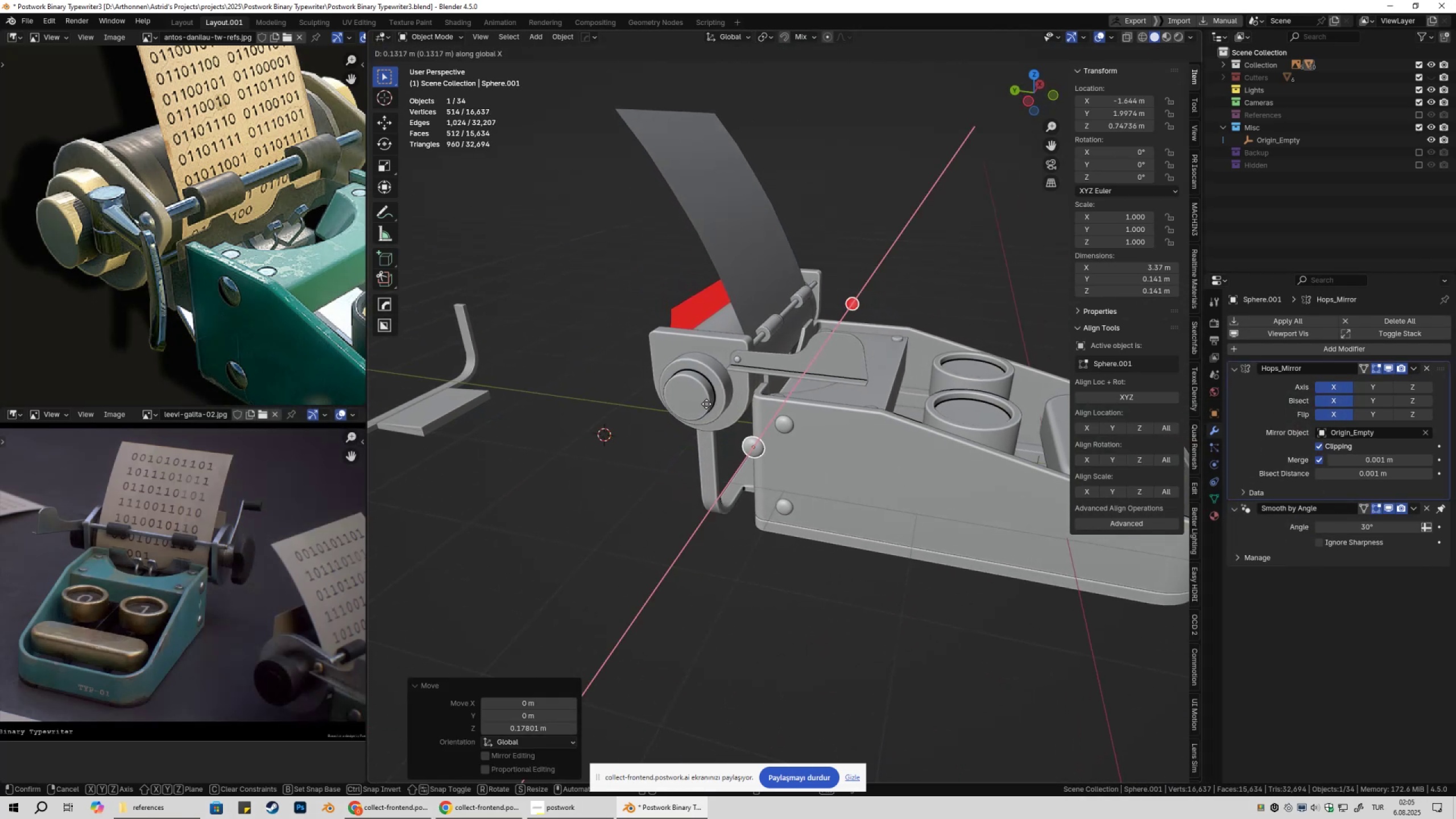 
hold_key(key=ControlLeft, duration=1.46)
left_click([688, 401])
 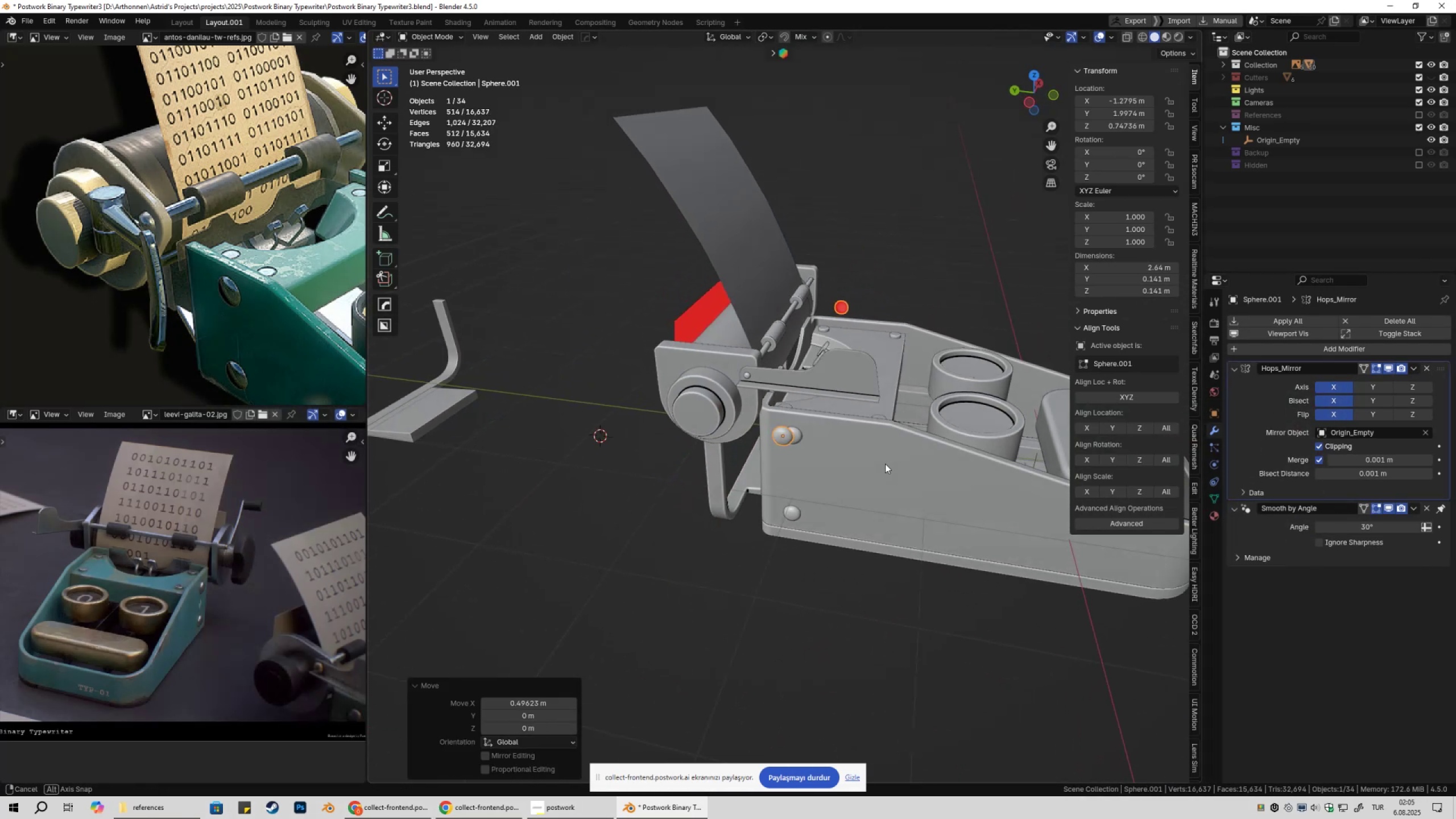 
type(gy)
 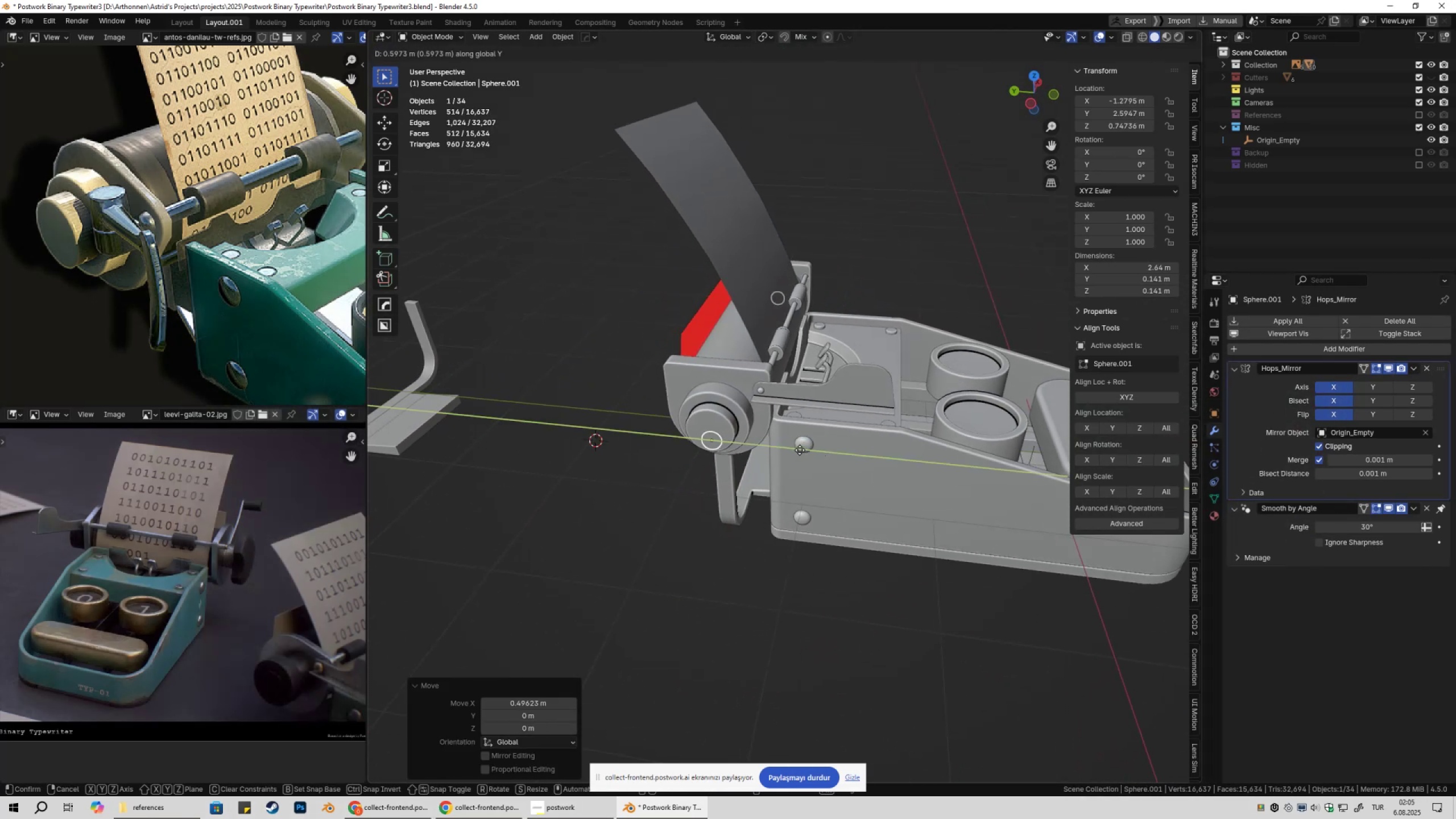 
left_click([800, 450])
 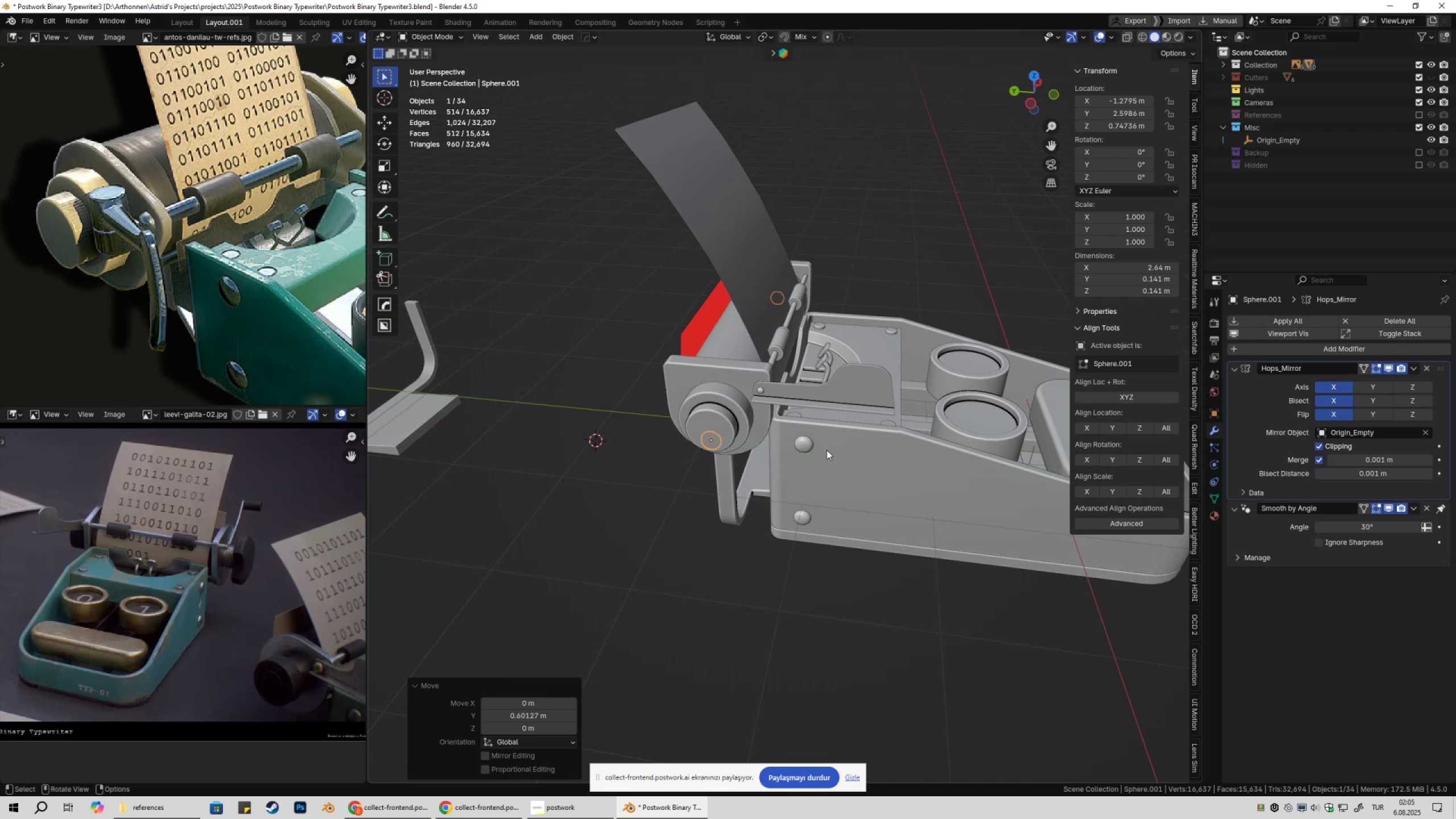 
key(Numpad3)
 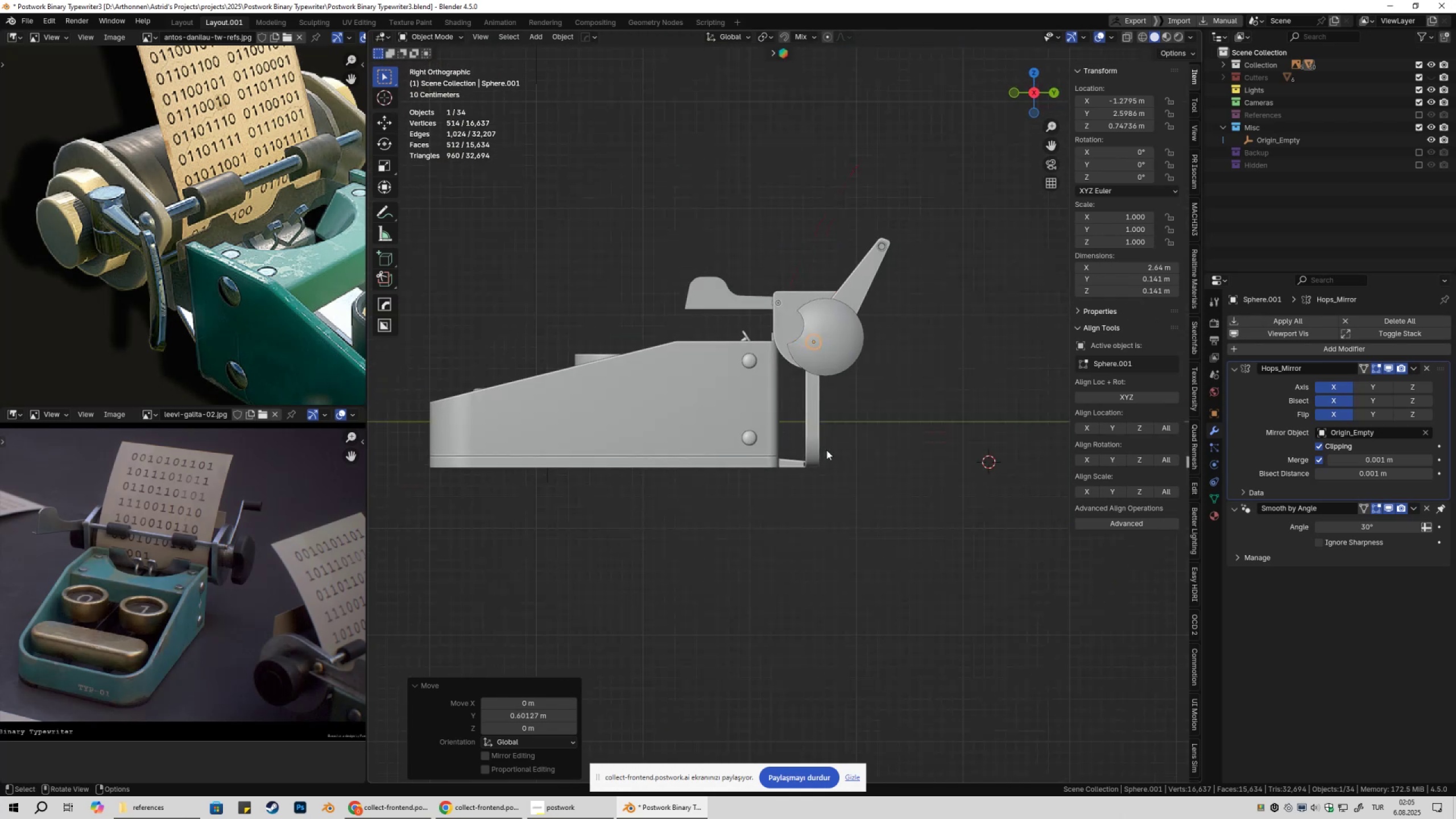 
key(Numpad9)
 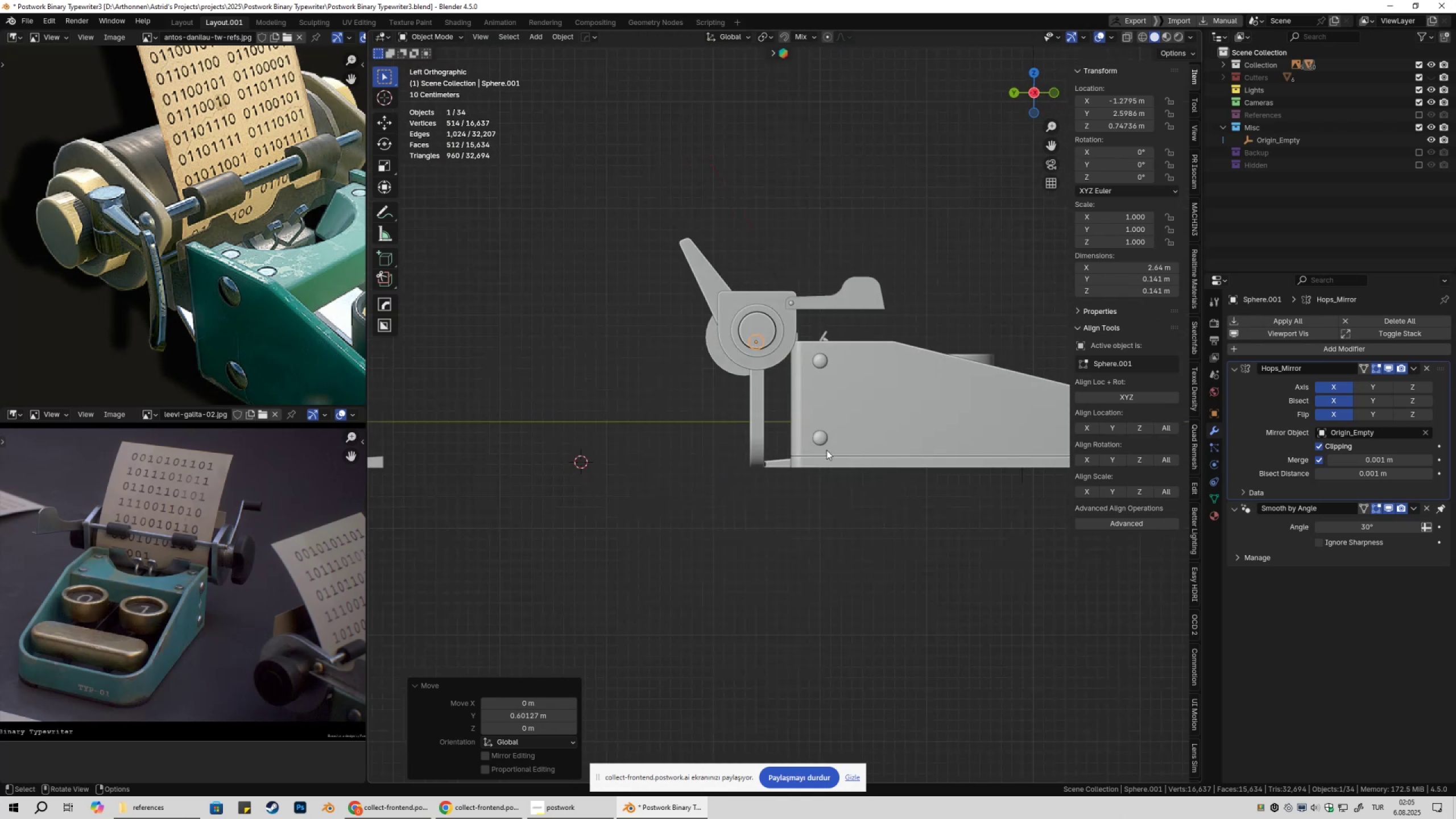 
scroll: coordinate [846, 518], scroll_direction: up, amount: 6.0
 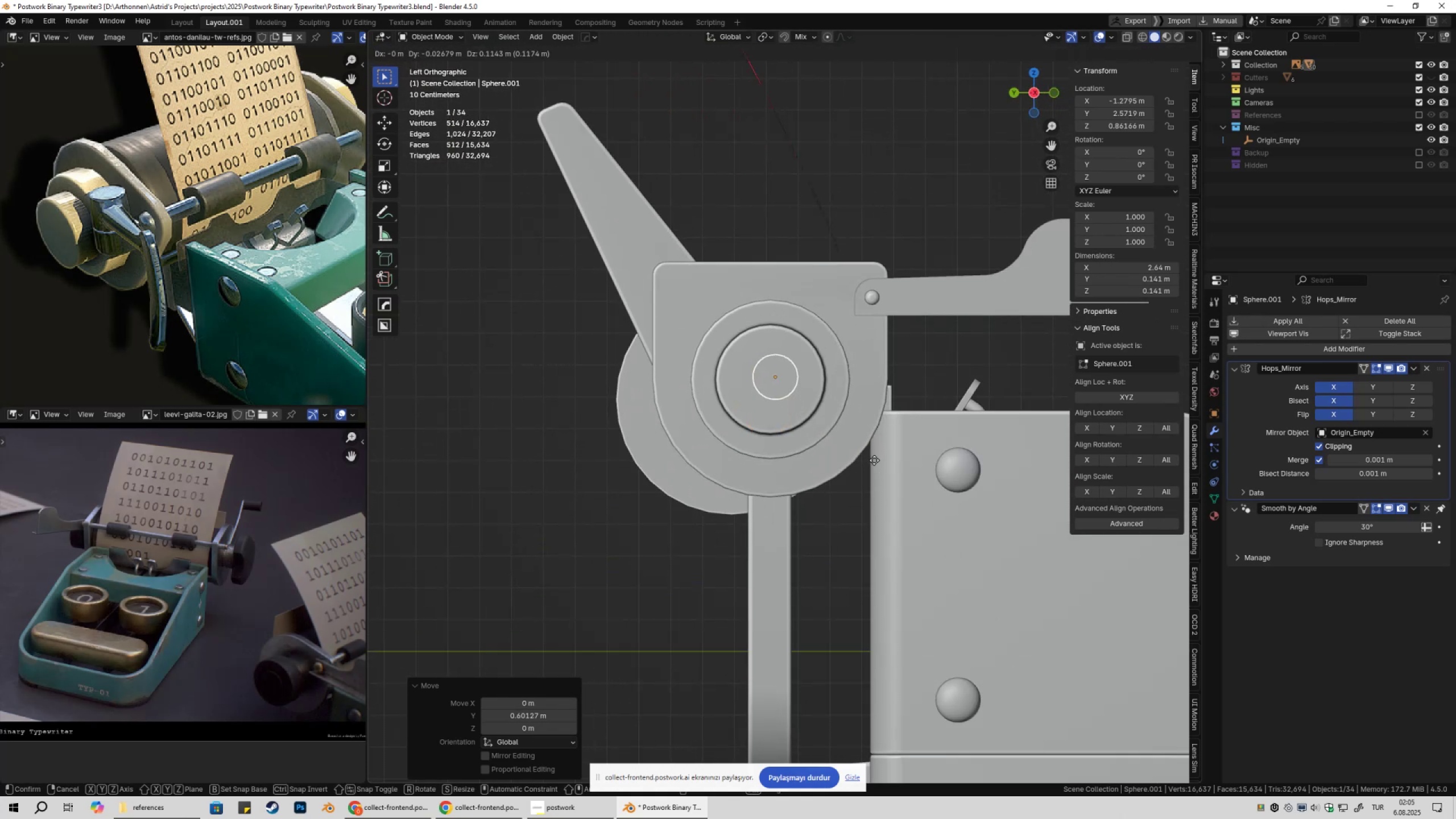 
key(Shift+ShiftLeft)
 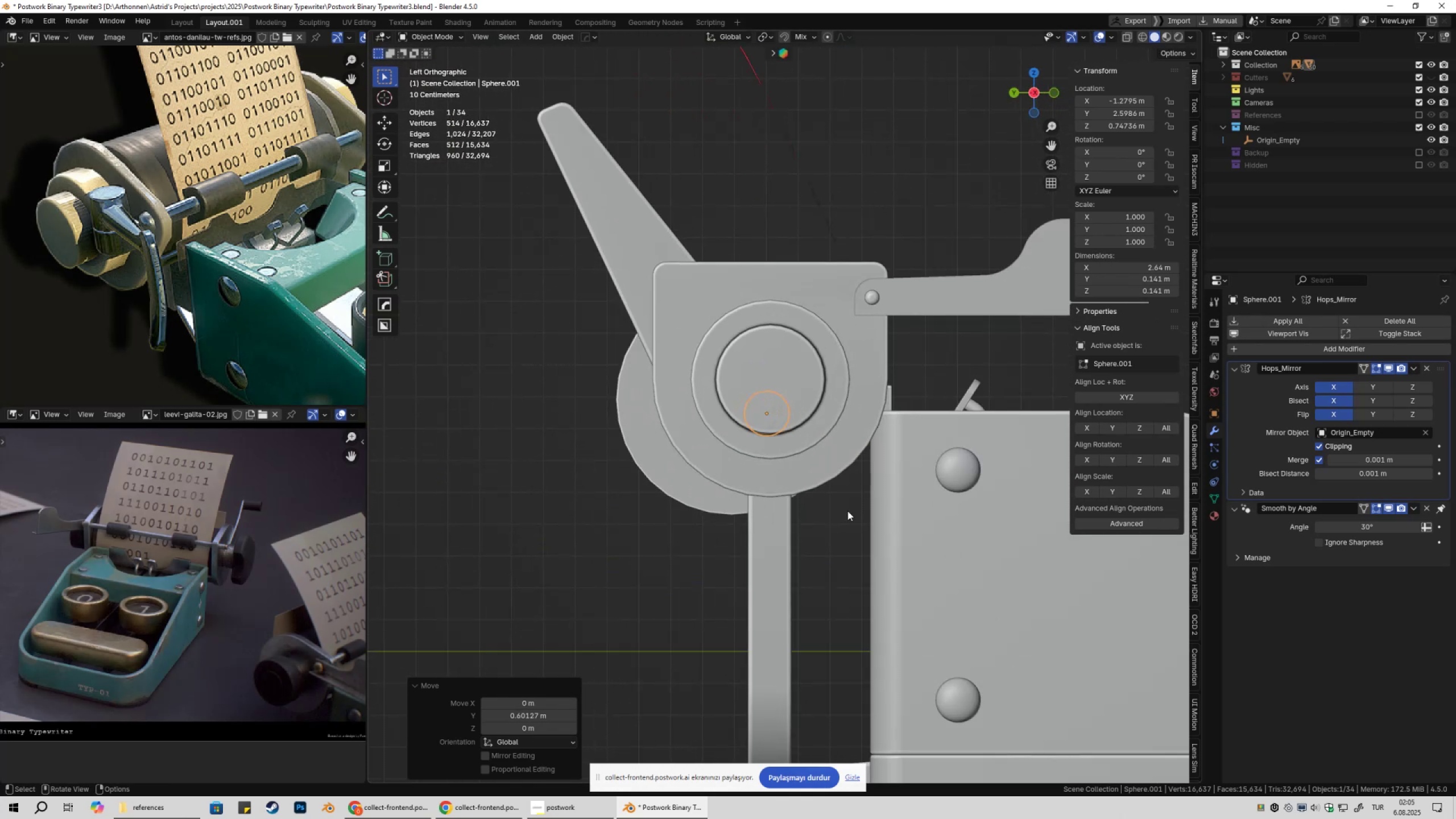 
key(G)
 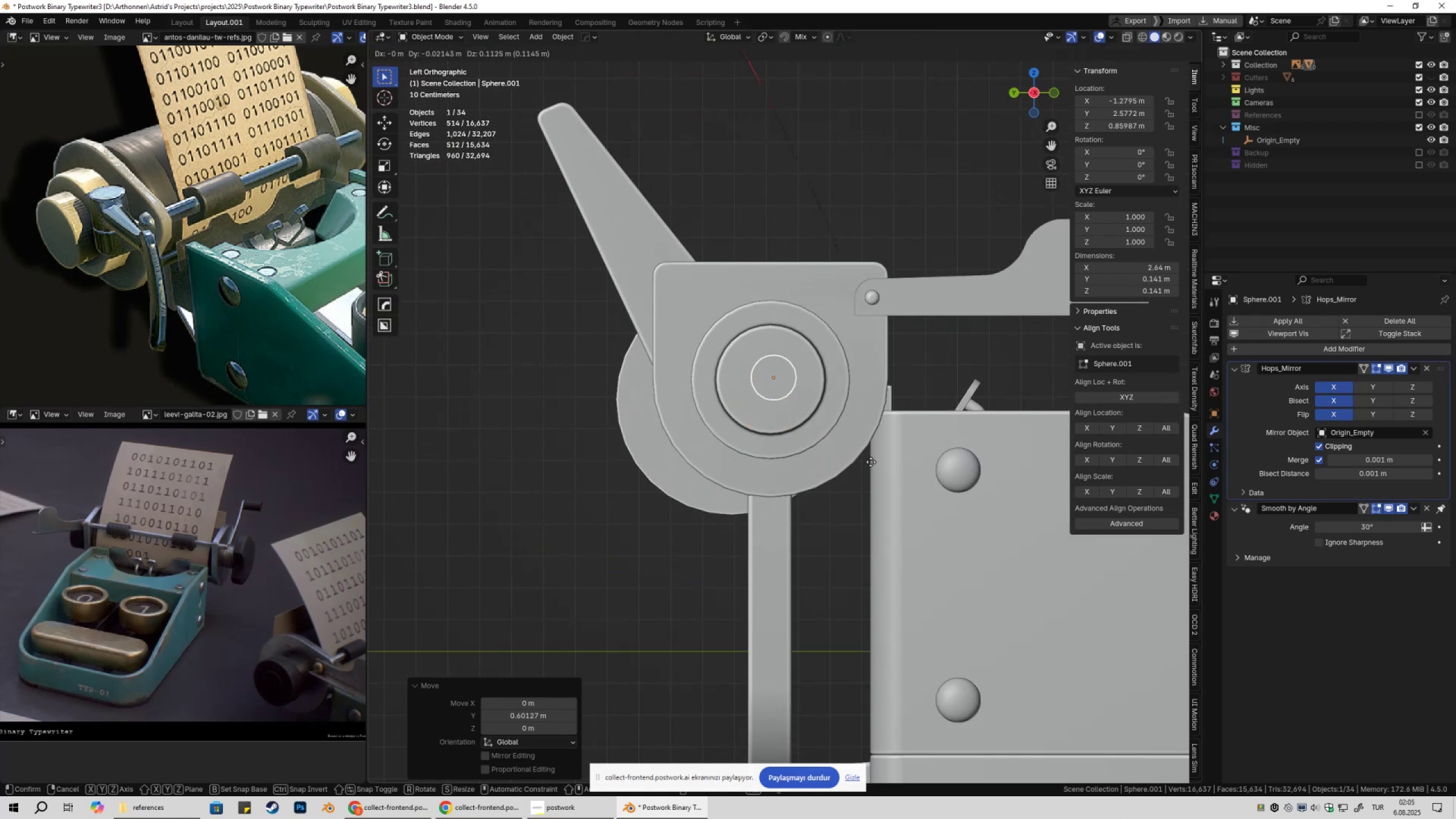 
hold_key(key=ShiftLeft, duration=1.5)
left_click([865, 464])
 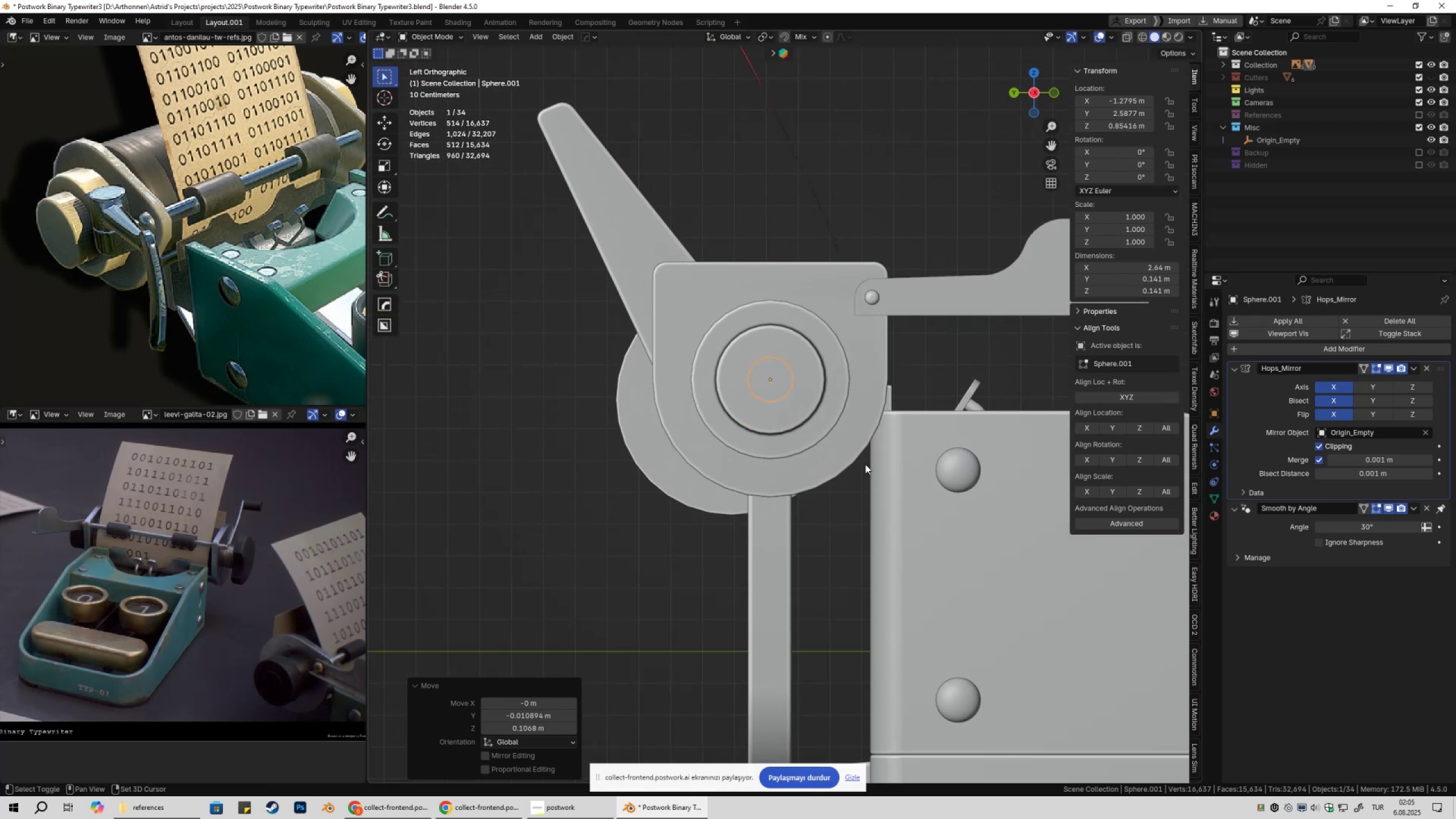 
type(fgx)
 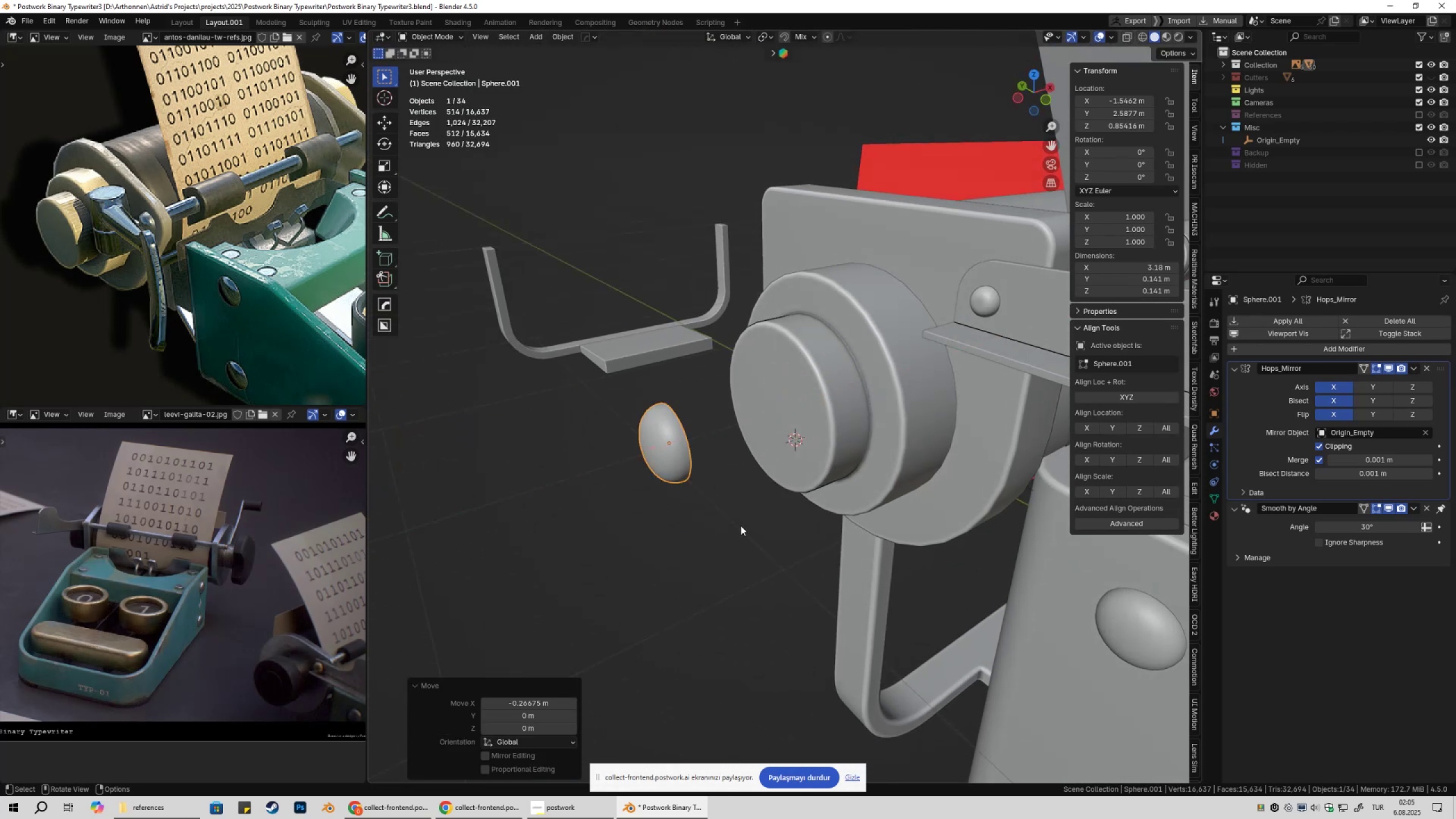 
scroll: coordinate [886, 491], scroll_direction: down, amount: 13.0
 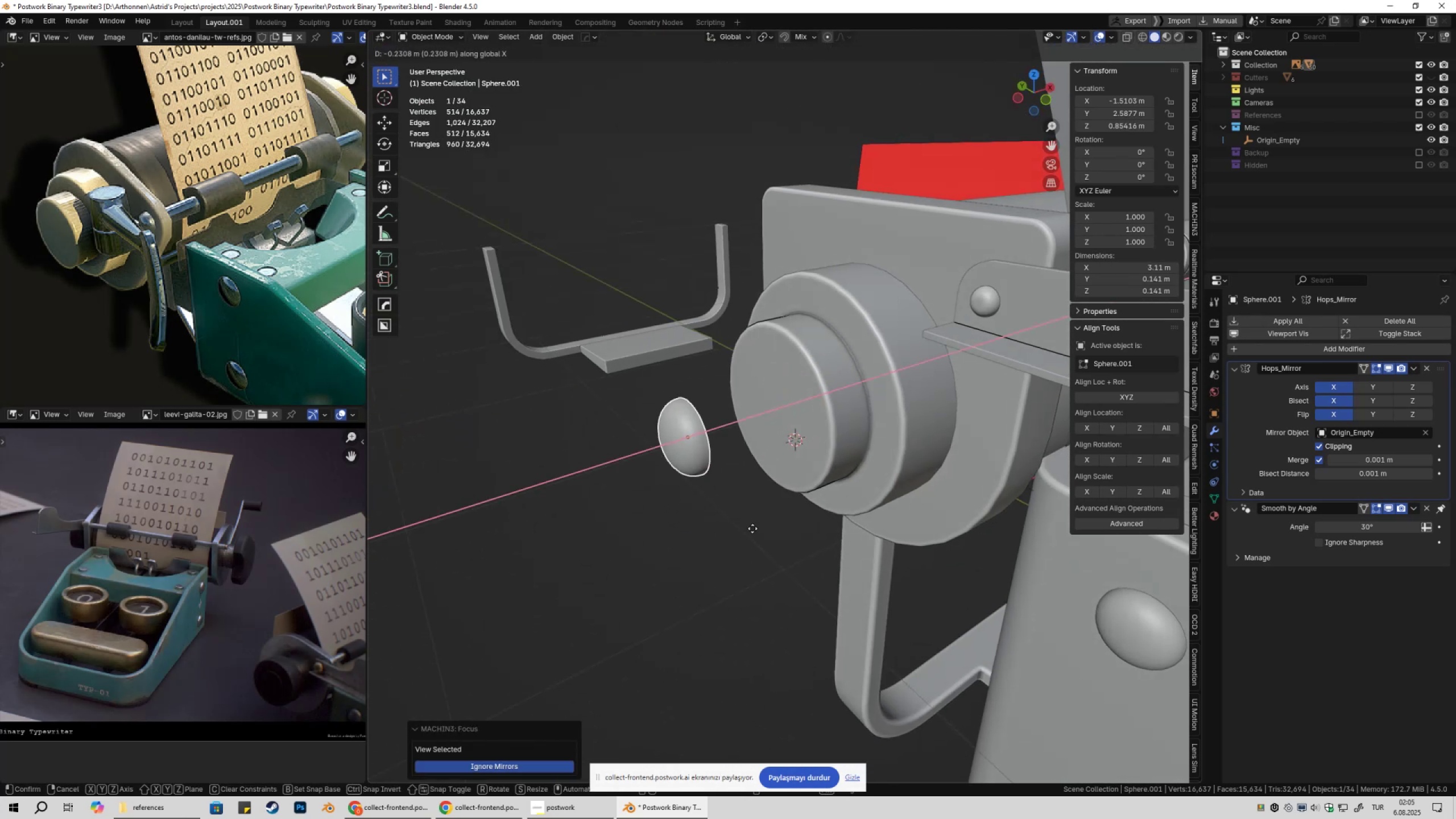 
left_click([742, 532])
 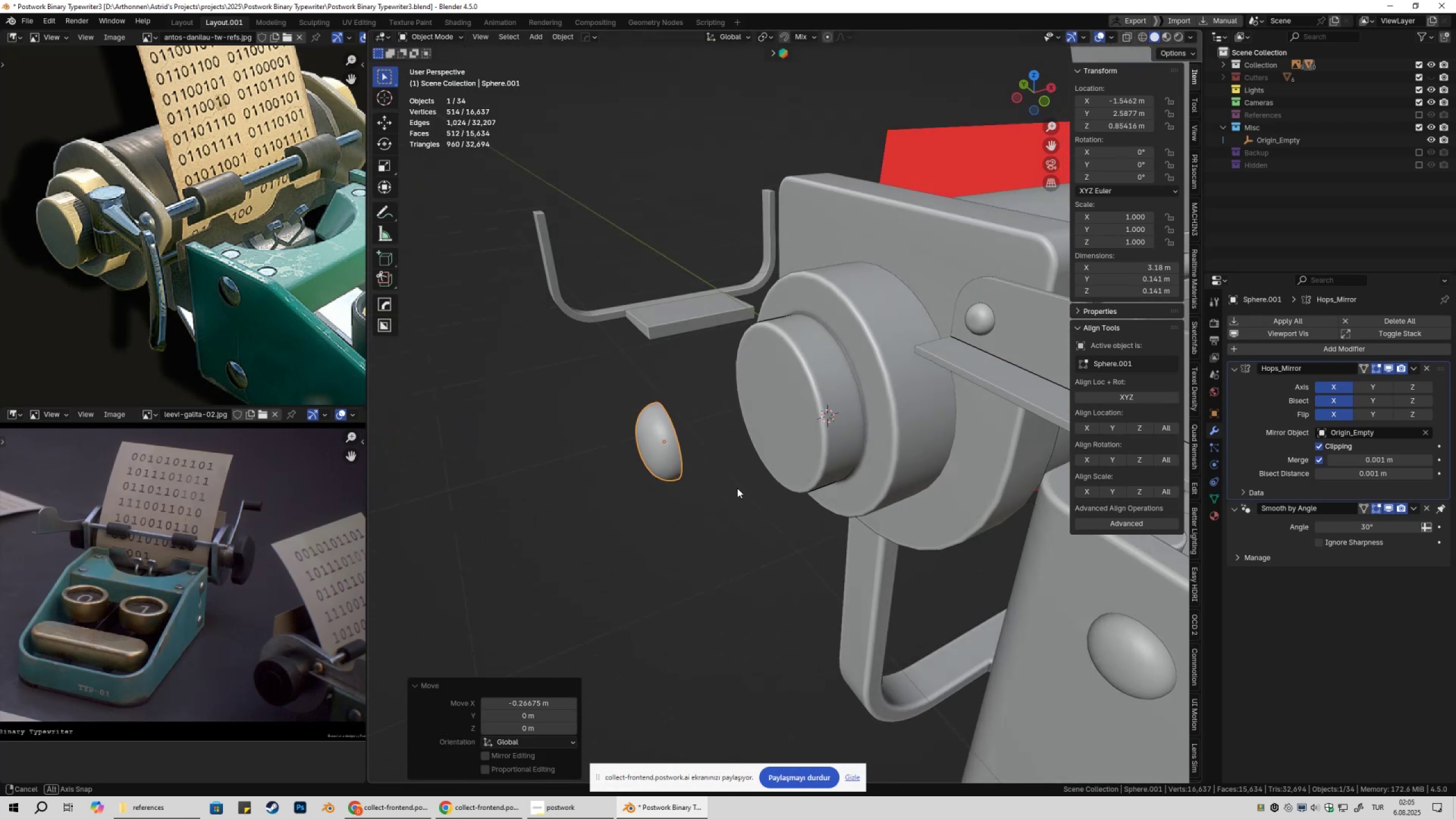 
type(gx)
key(Escape)
 